 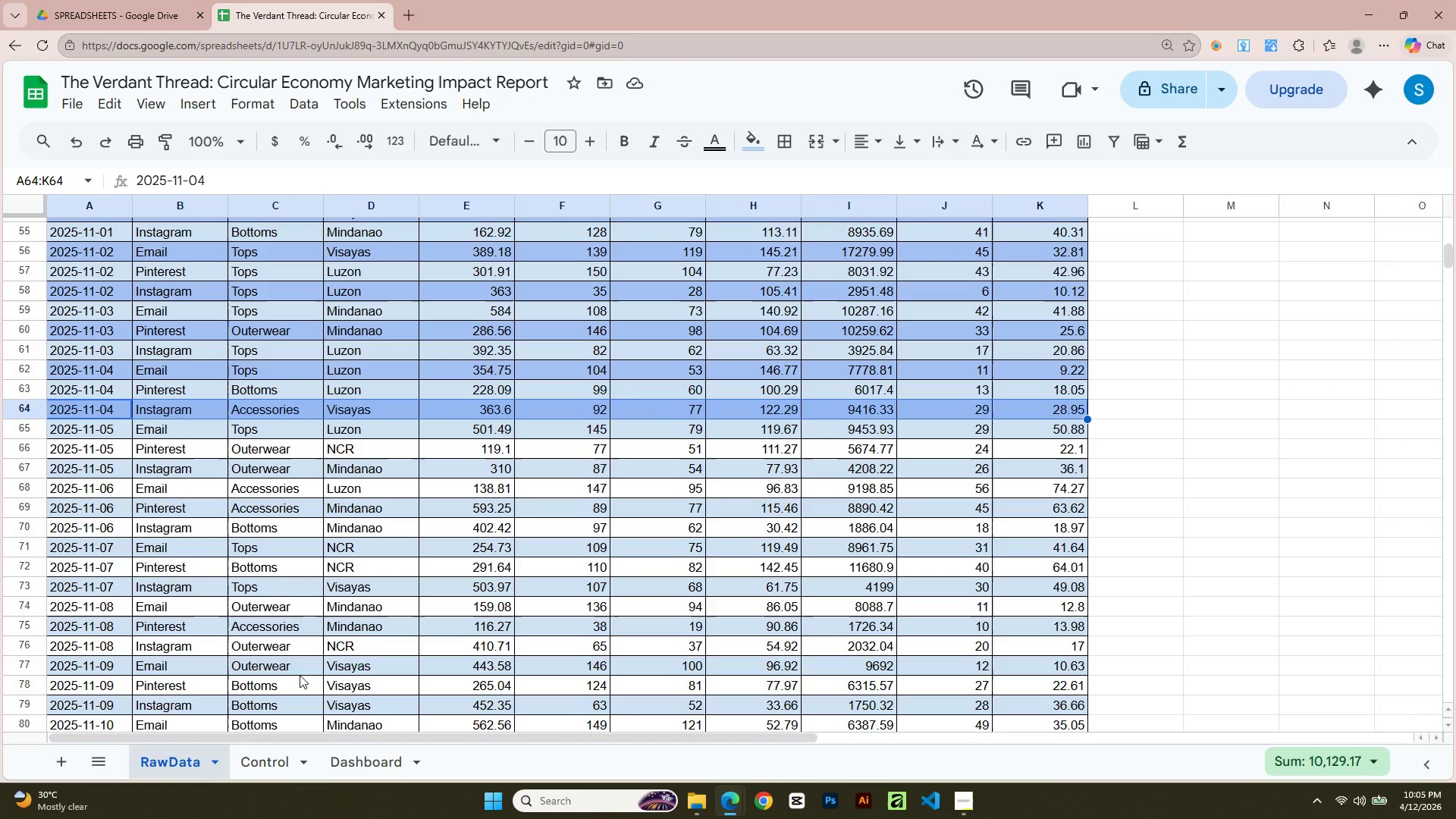 
left_click([90, 454])
 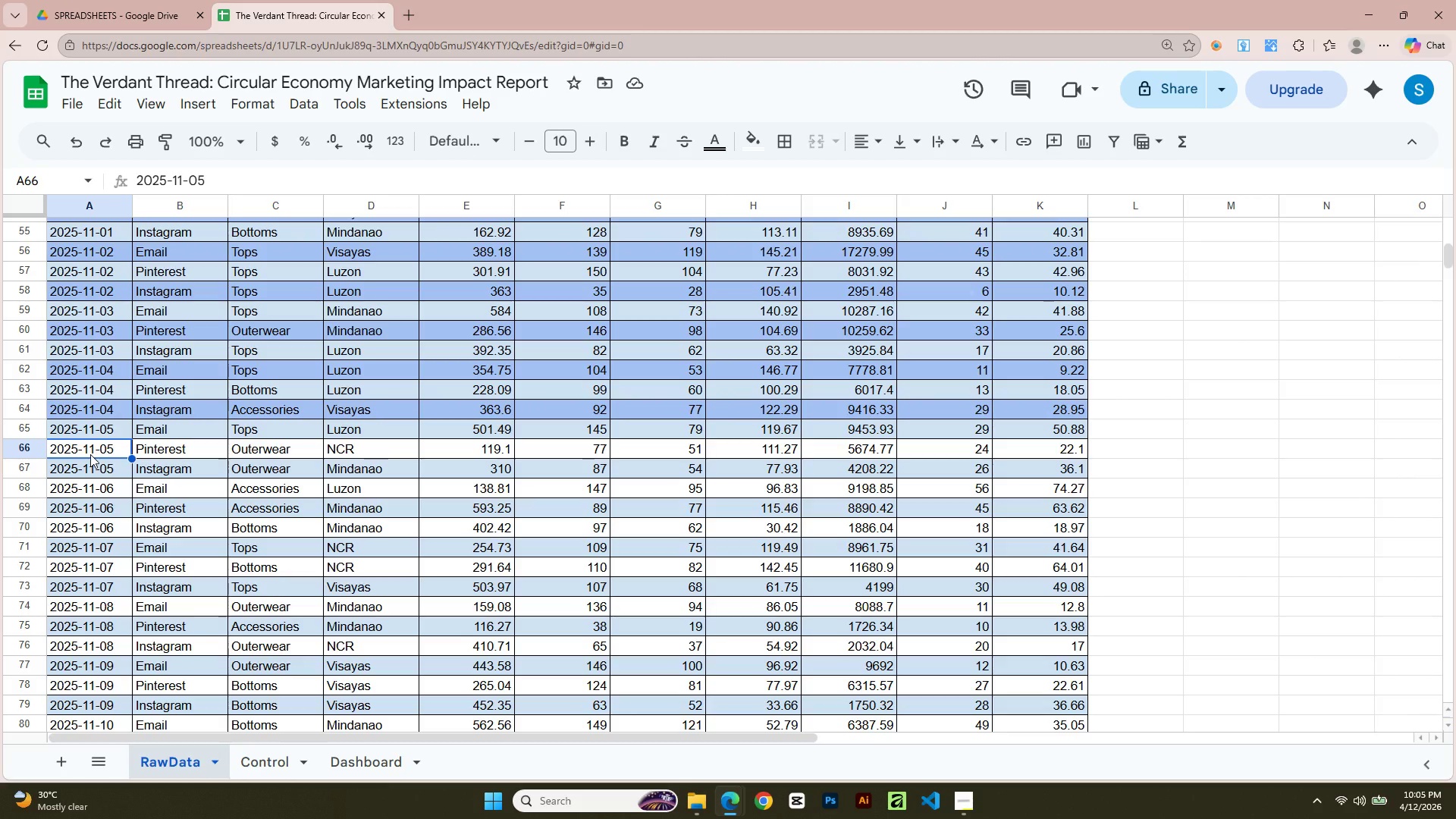 
key(Shift+ArrowRight)
 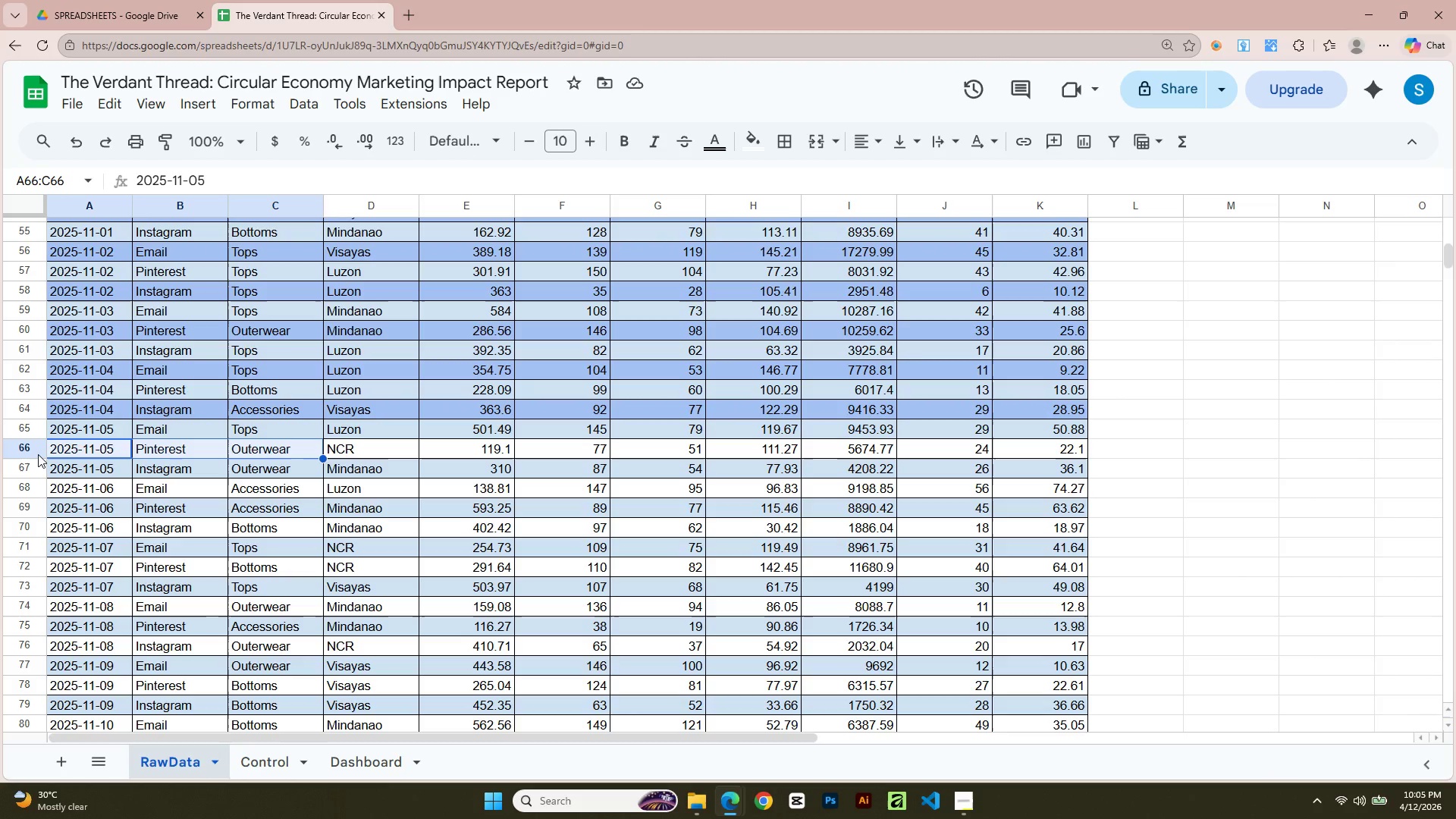 
key(Shift+ArrowRight)
 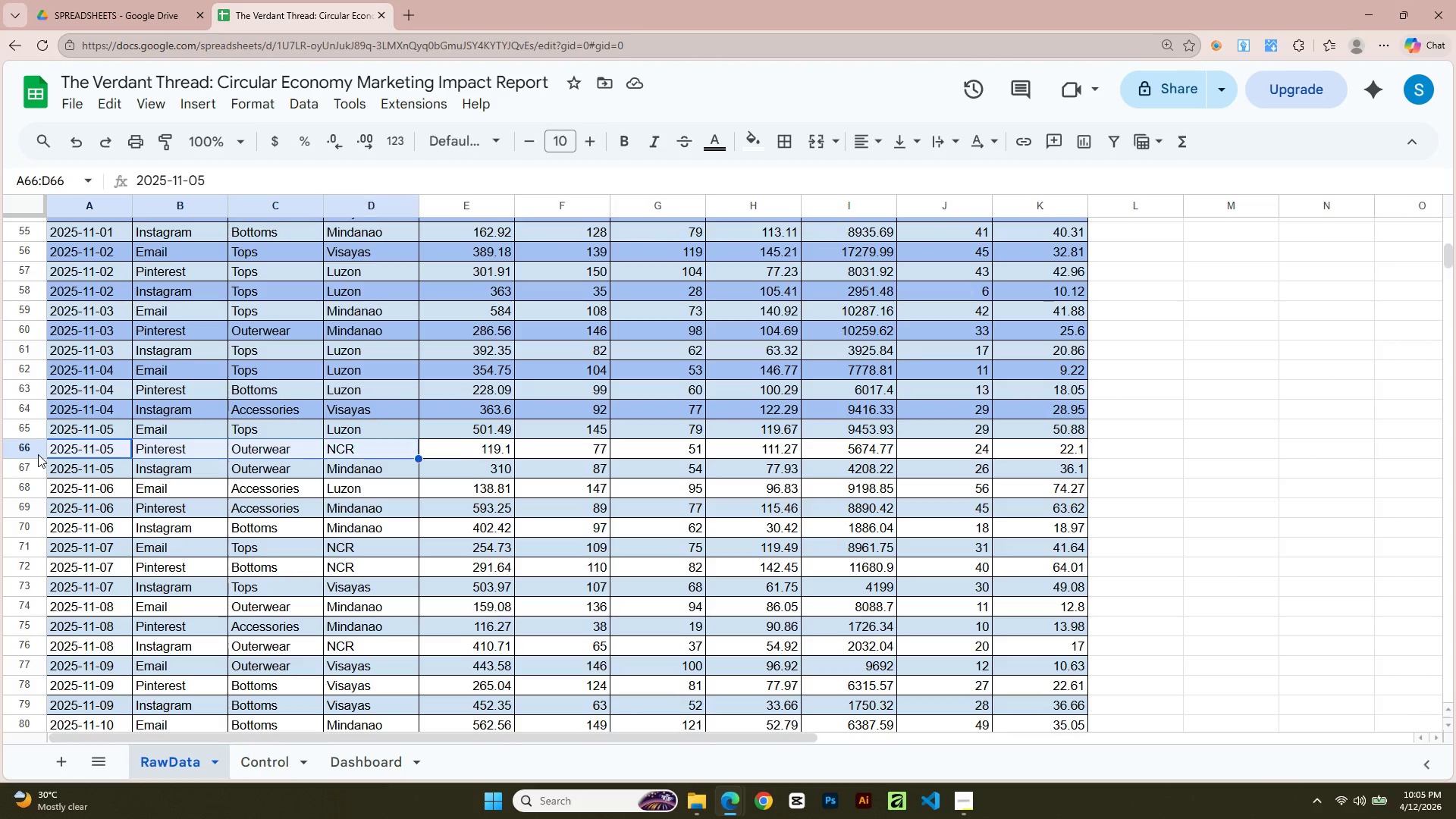 
key(Shift+ArrowRight)
 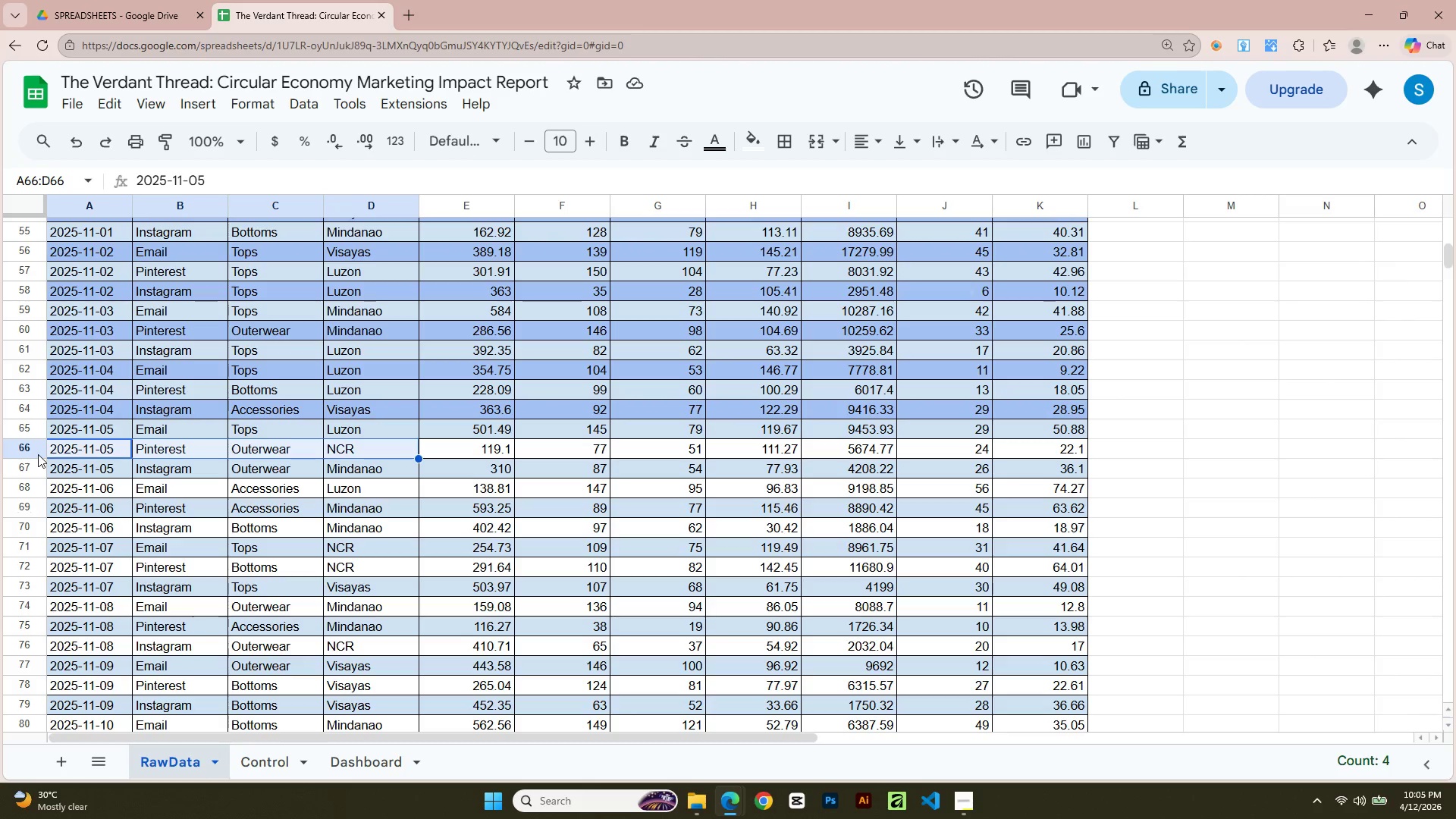 
key(Shift+ArrowRight)
 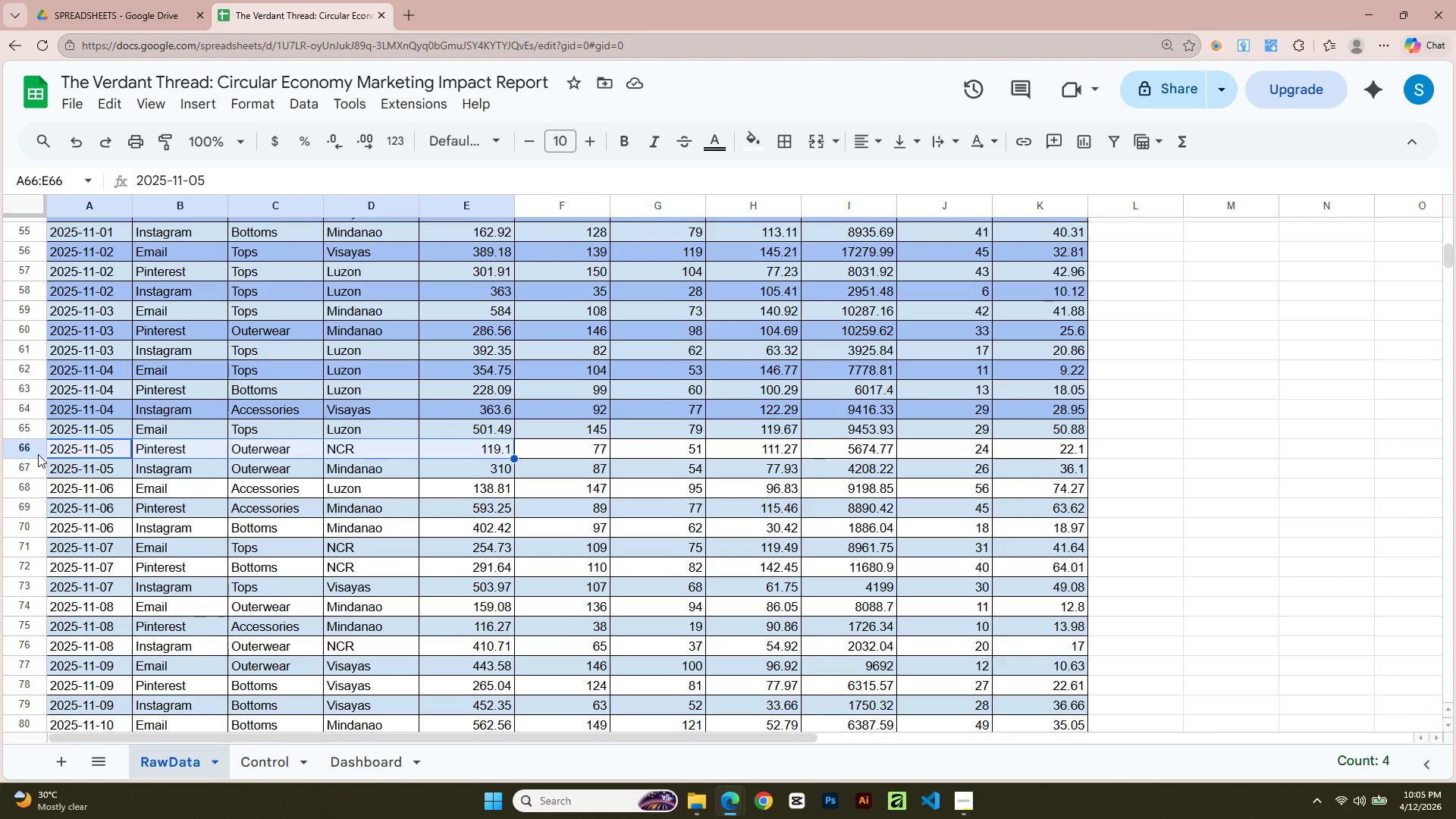 
key(Shift+ArrowRight)
 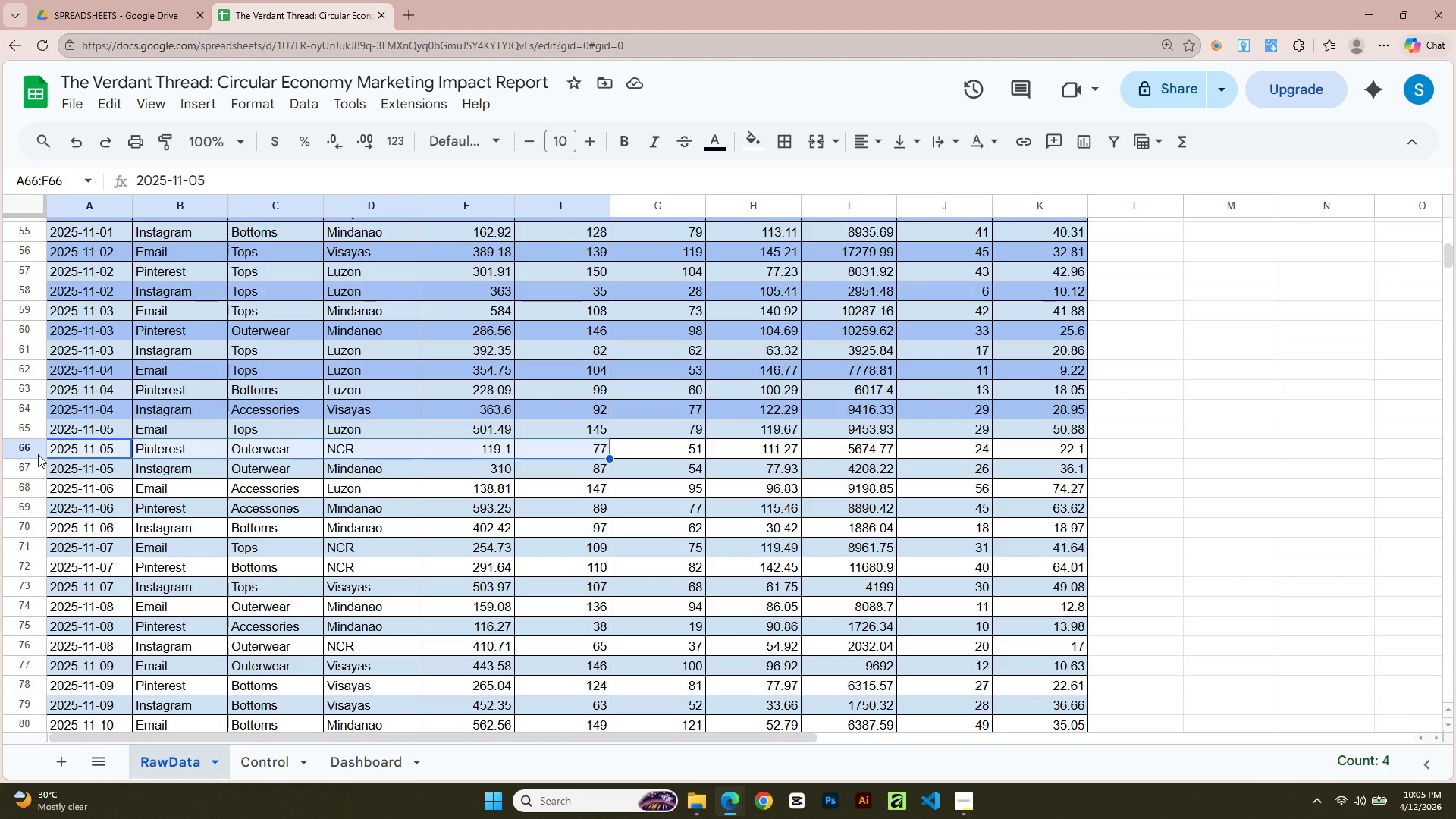 
key(Shift+ArrowRight)
 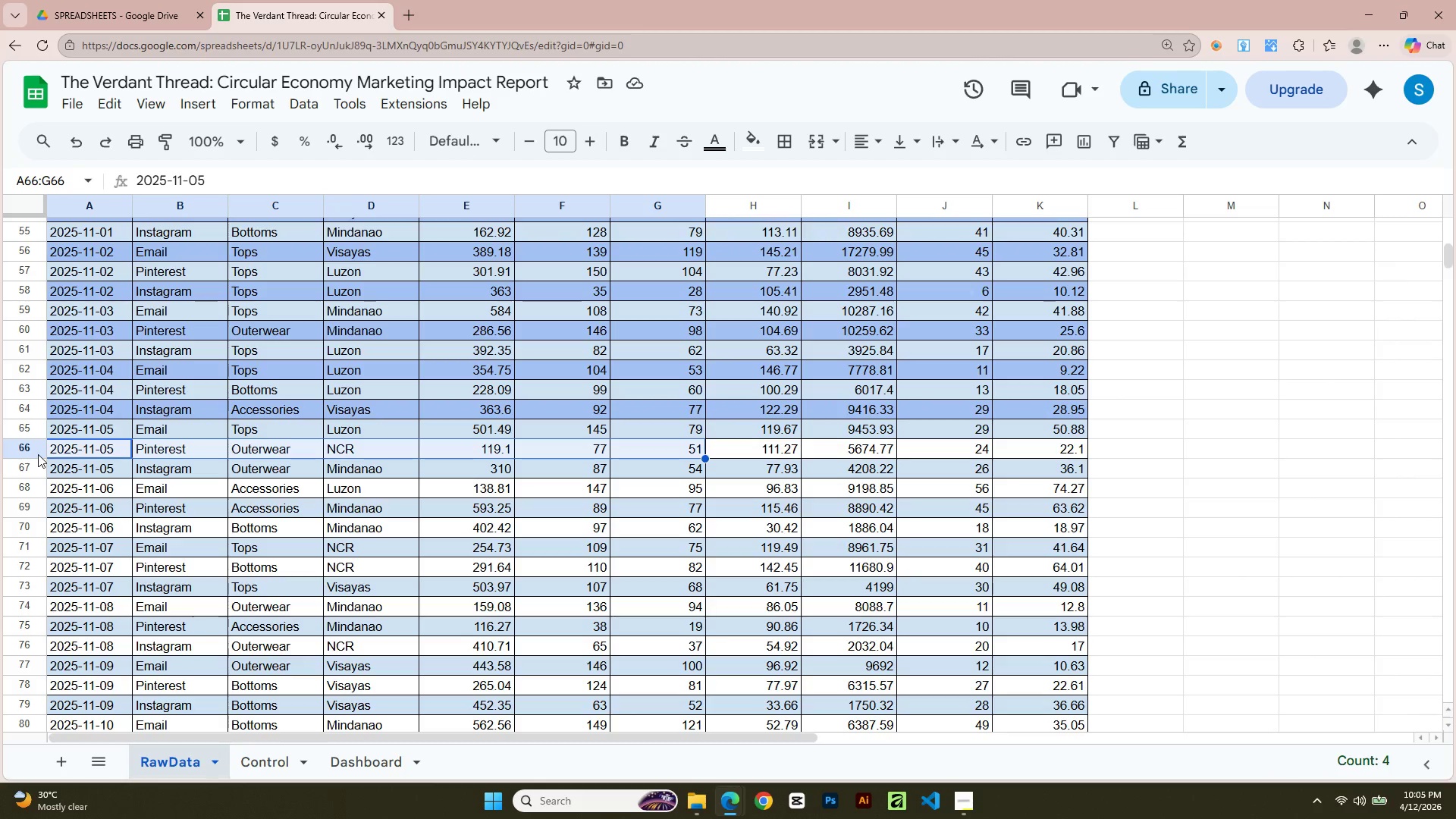 
key(Shift+ArrowRight)
 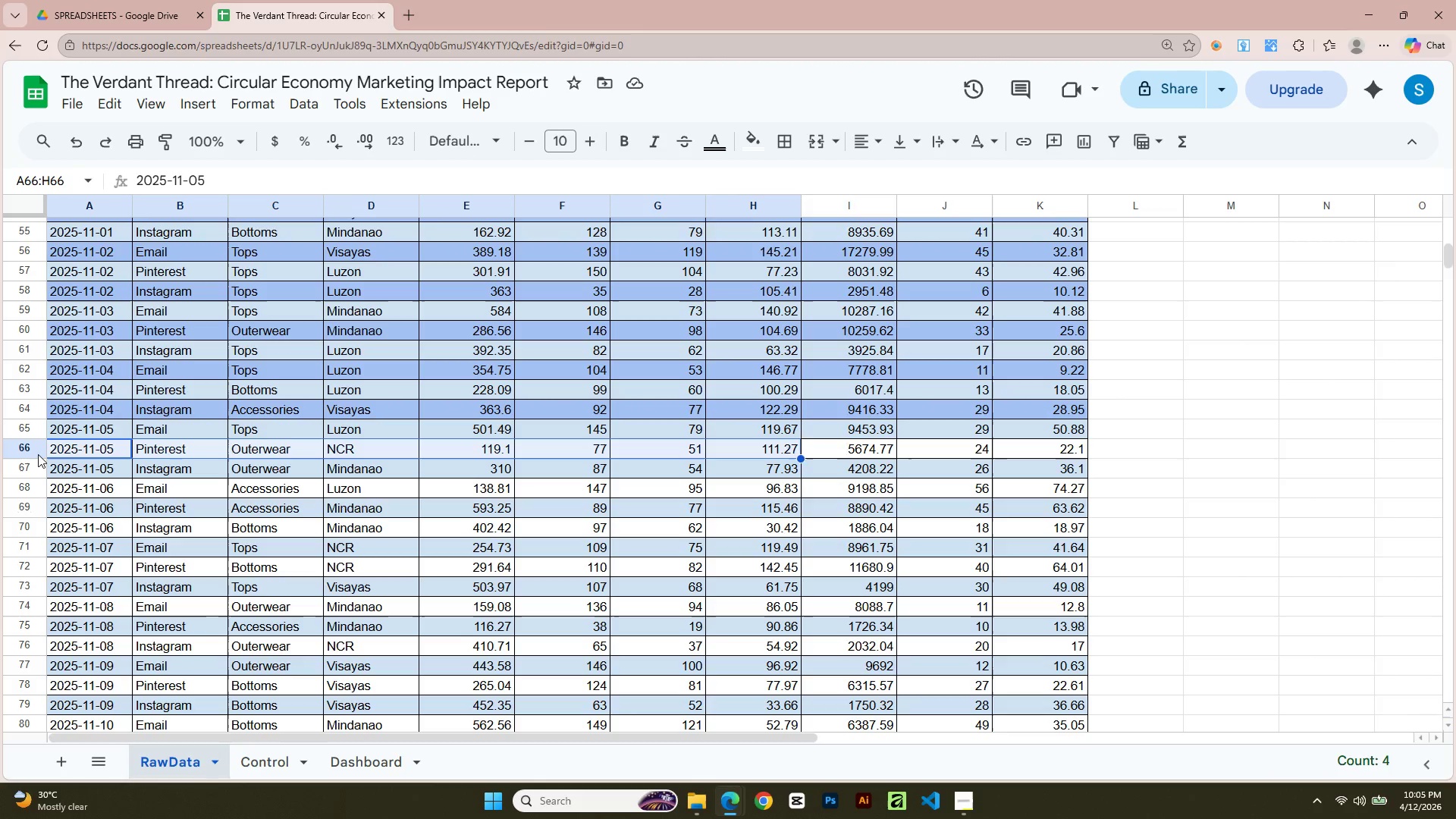 
key(Shift+ArrowRight)
 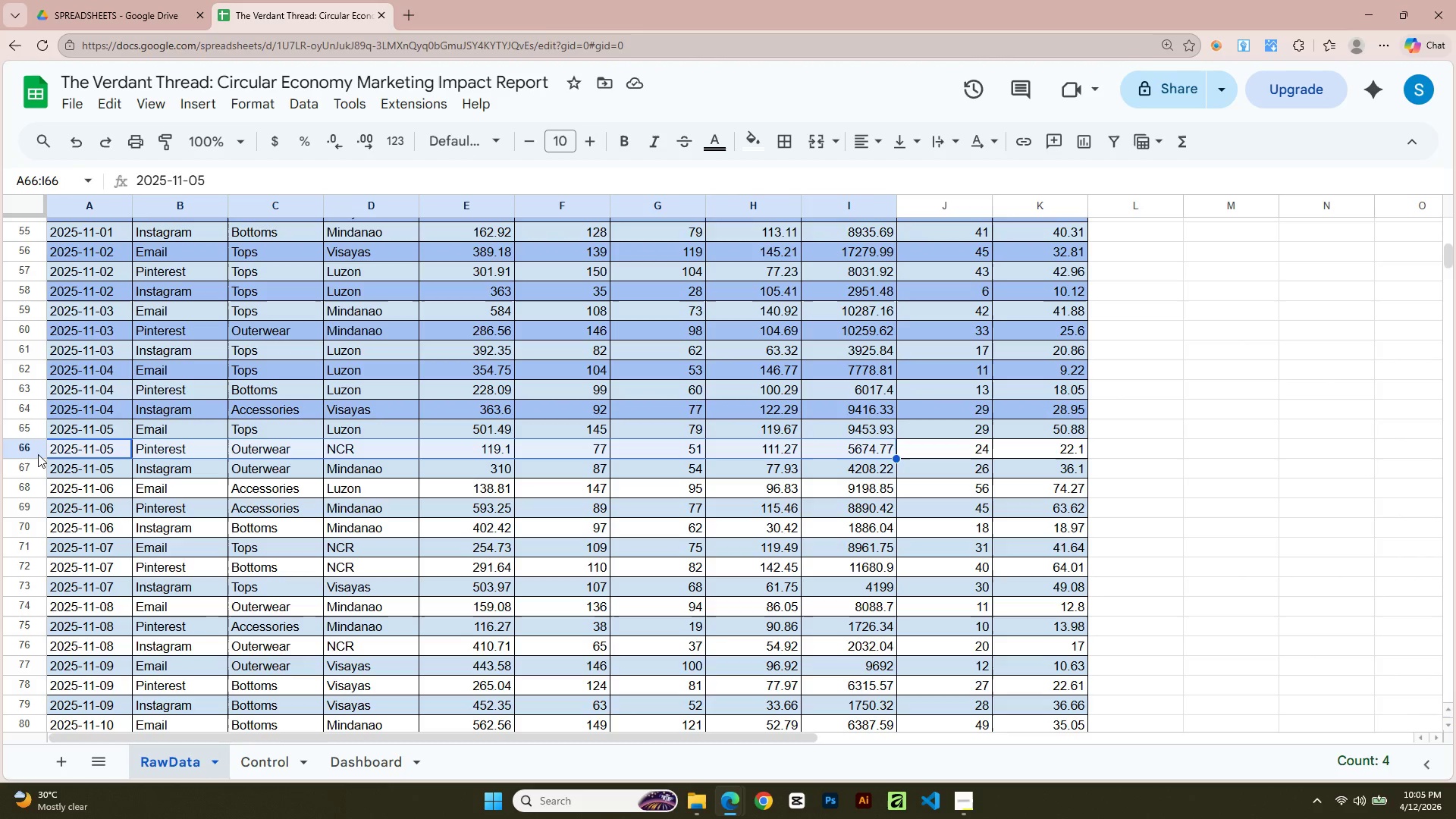 
key(Shift+ArrowRight)
 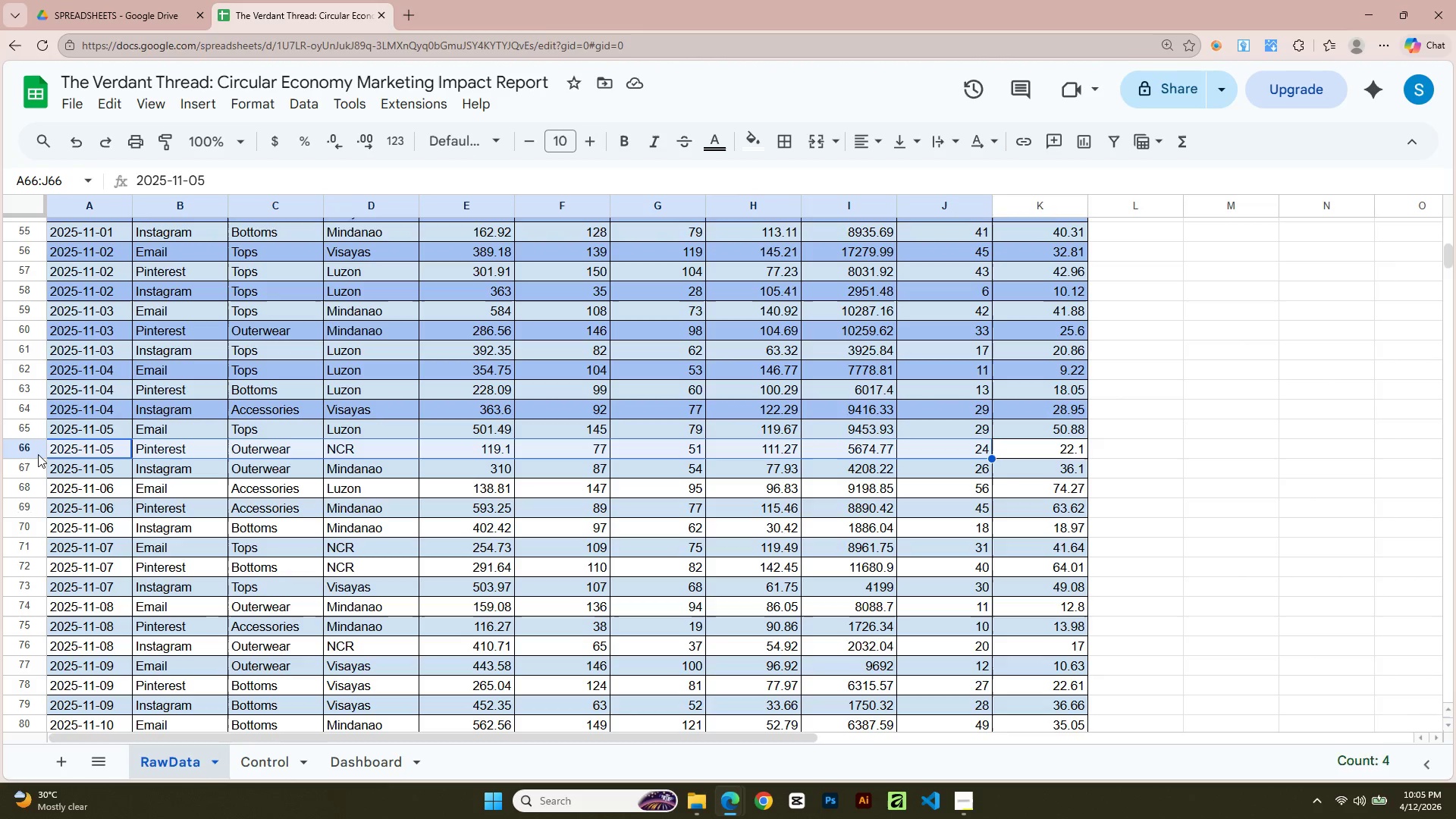 
key(Shift+ArrowRight)
 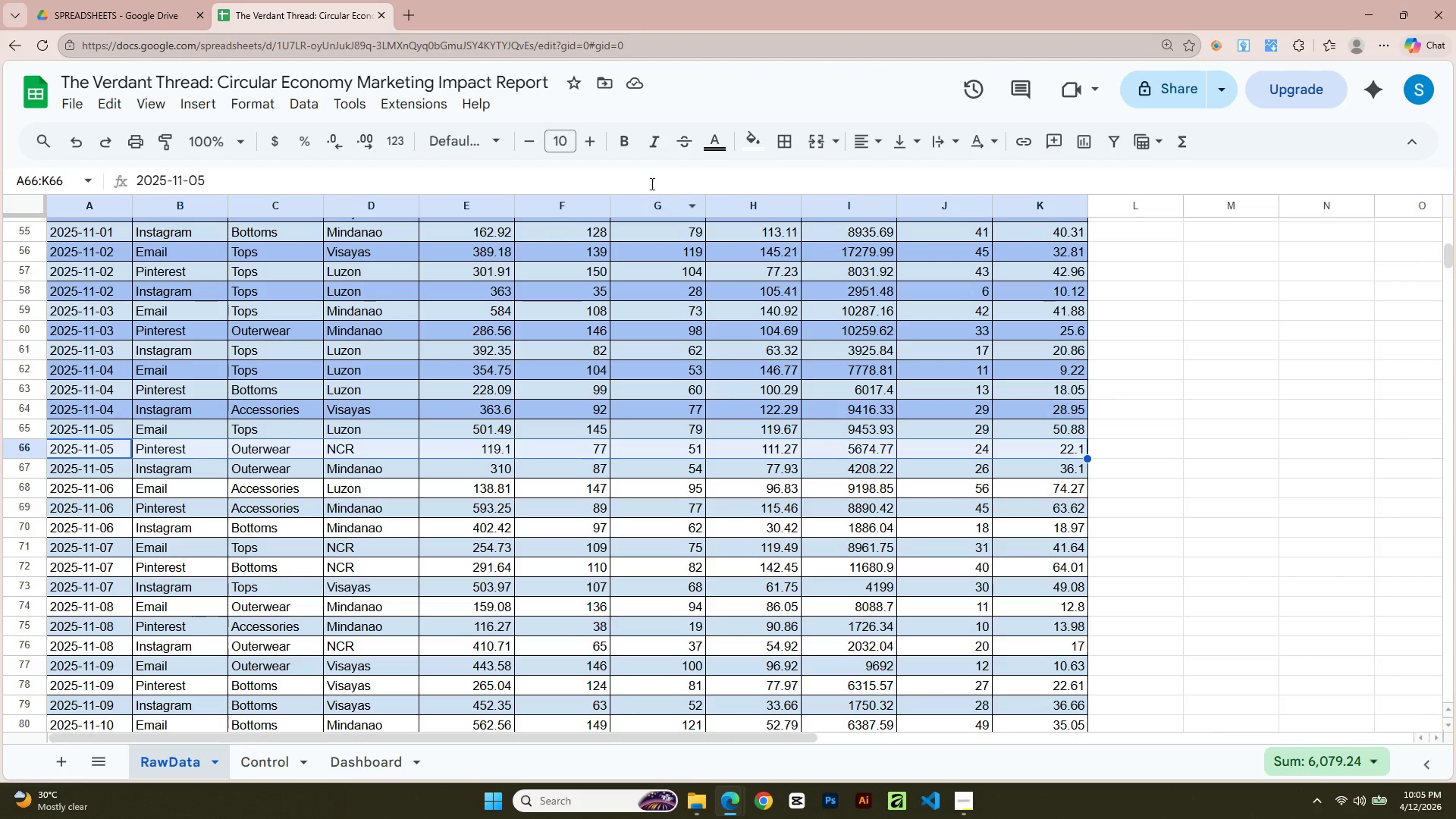 
left_click([755, 149])
 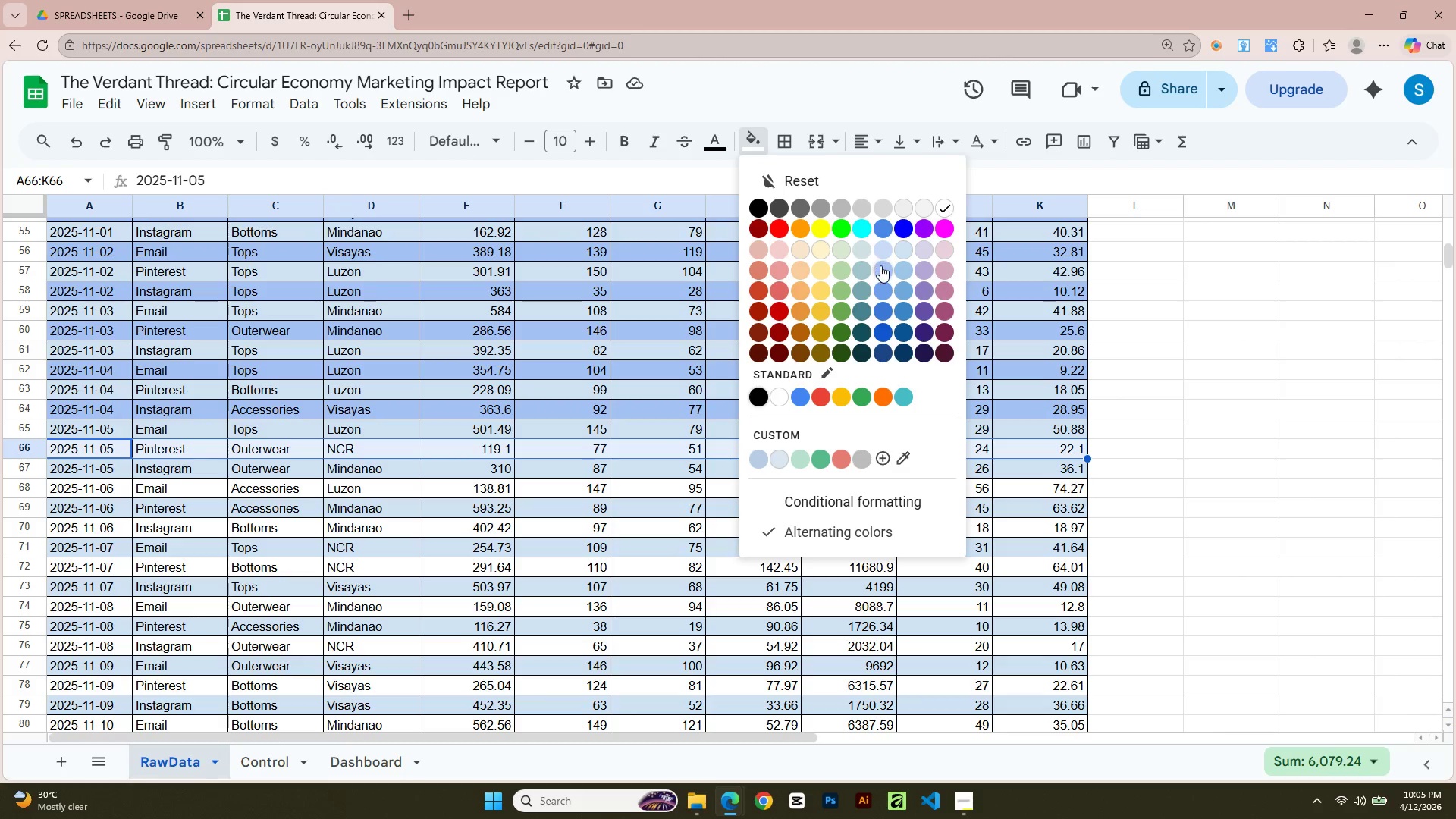 
left_click([881, 270])
 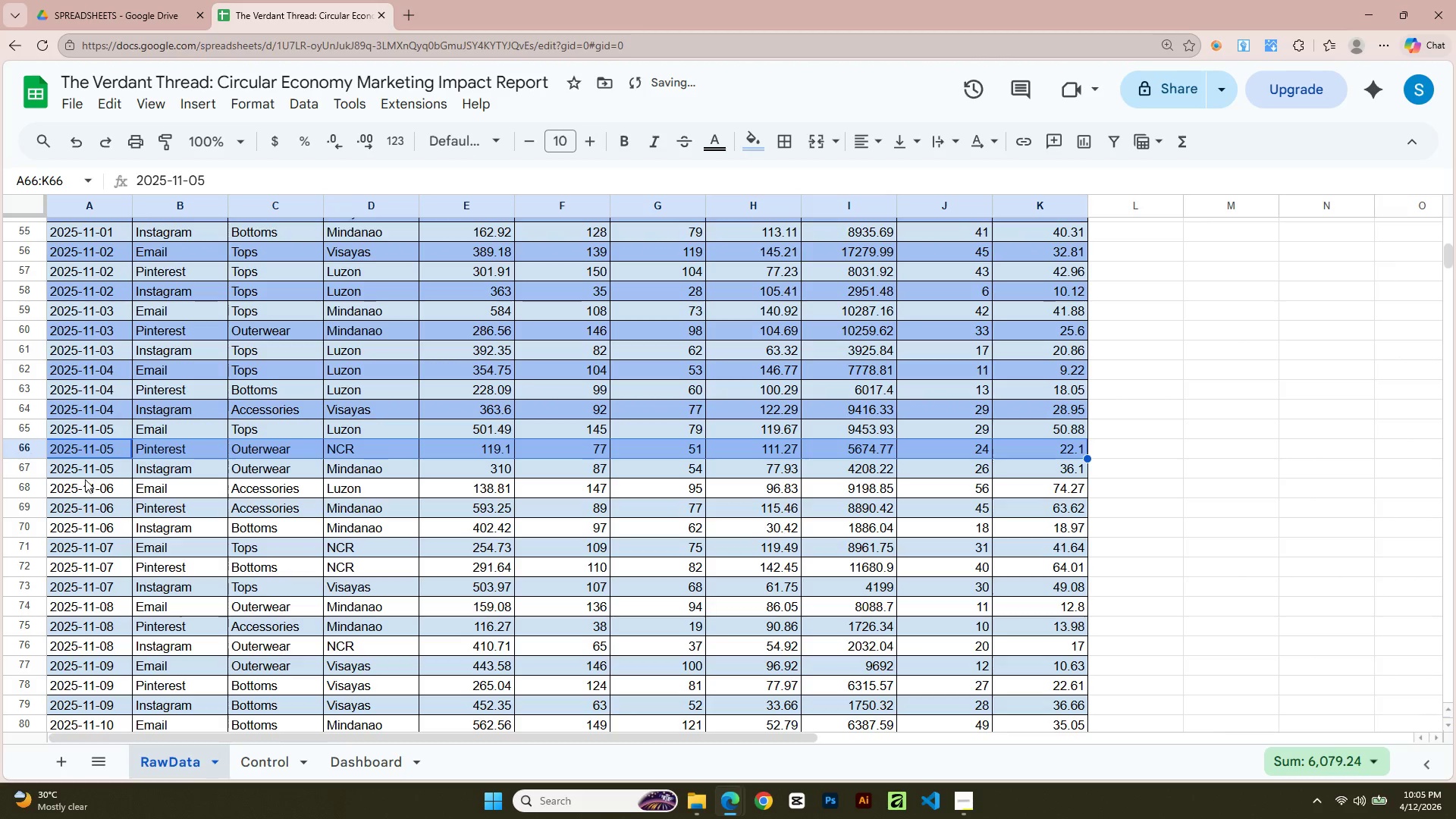 
left_click([84, 484])
 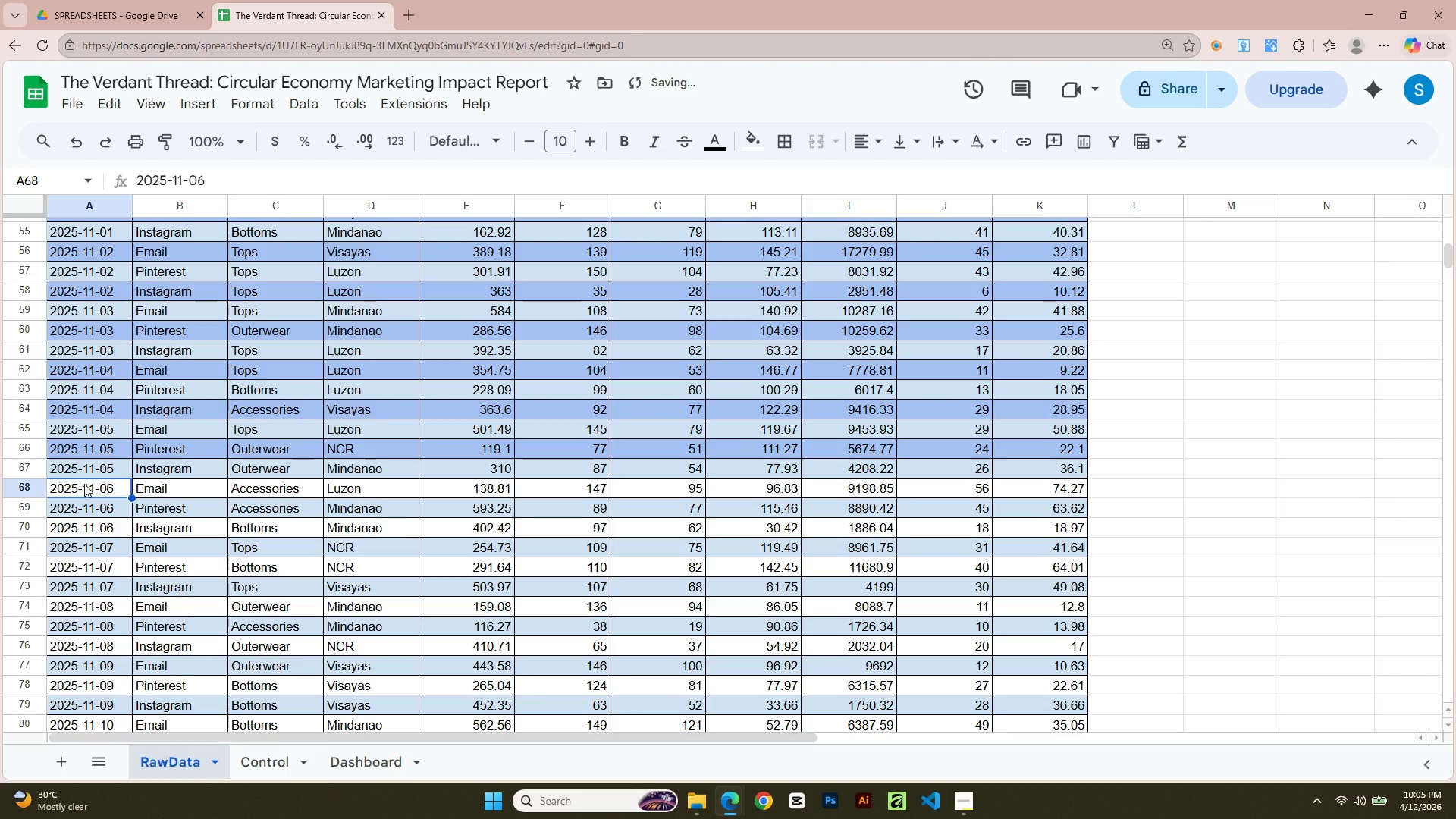 
key(Shift+ArrowRight)
 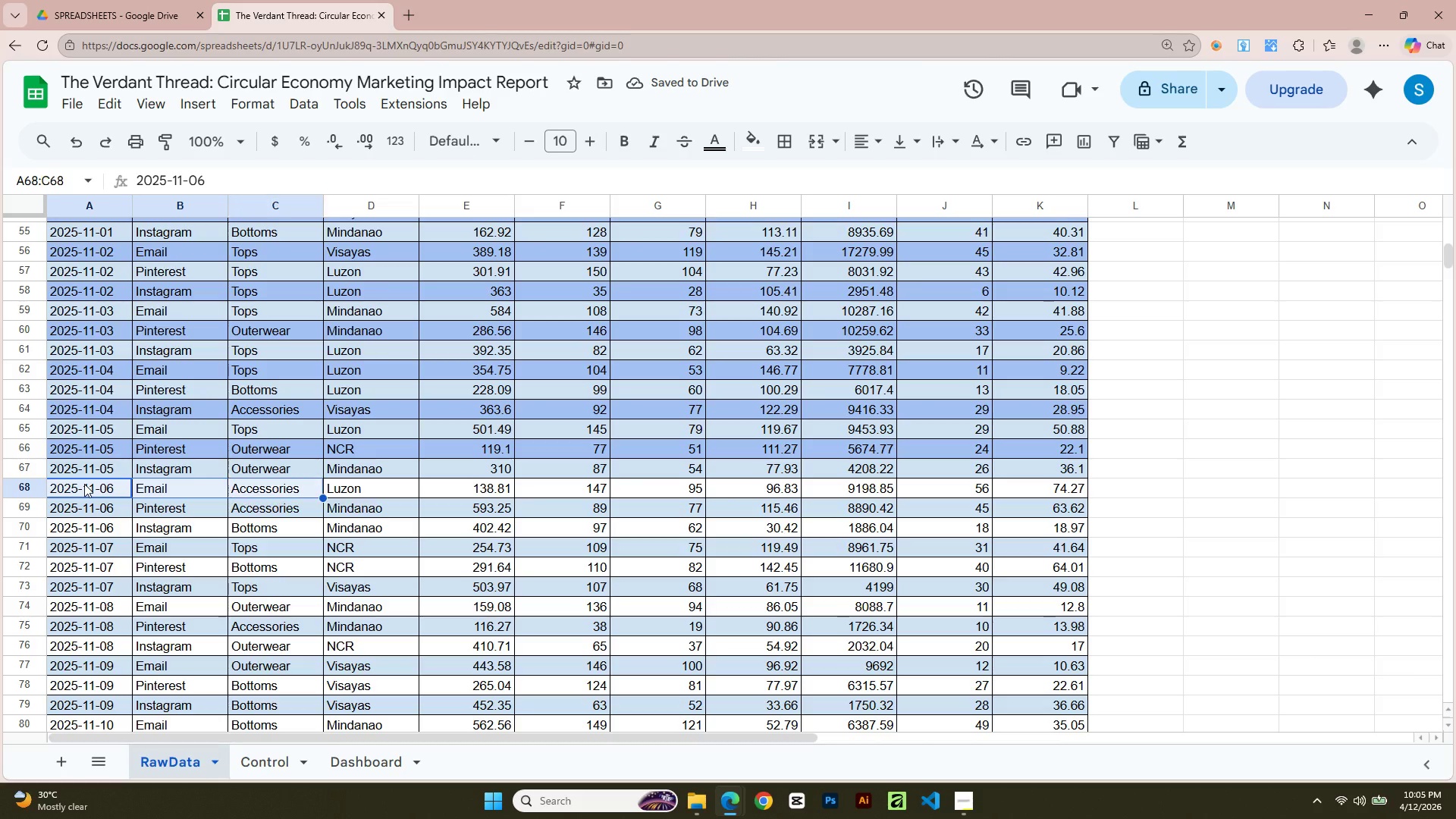 
key(Shift+ArrowRight)
 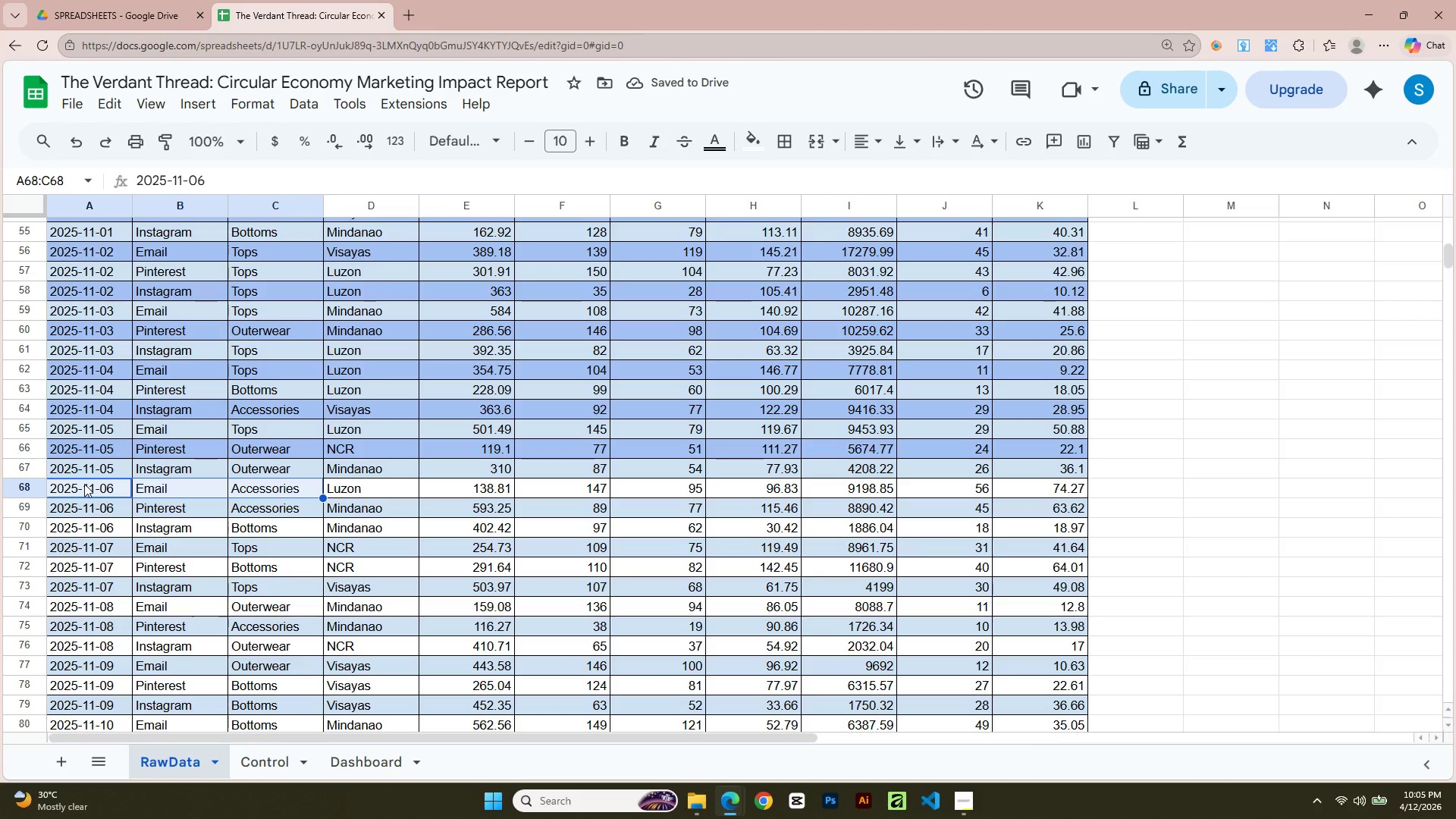 
key(Shift+ArrowRight)
 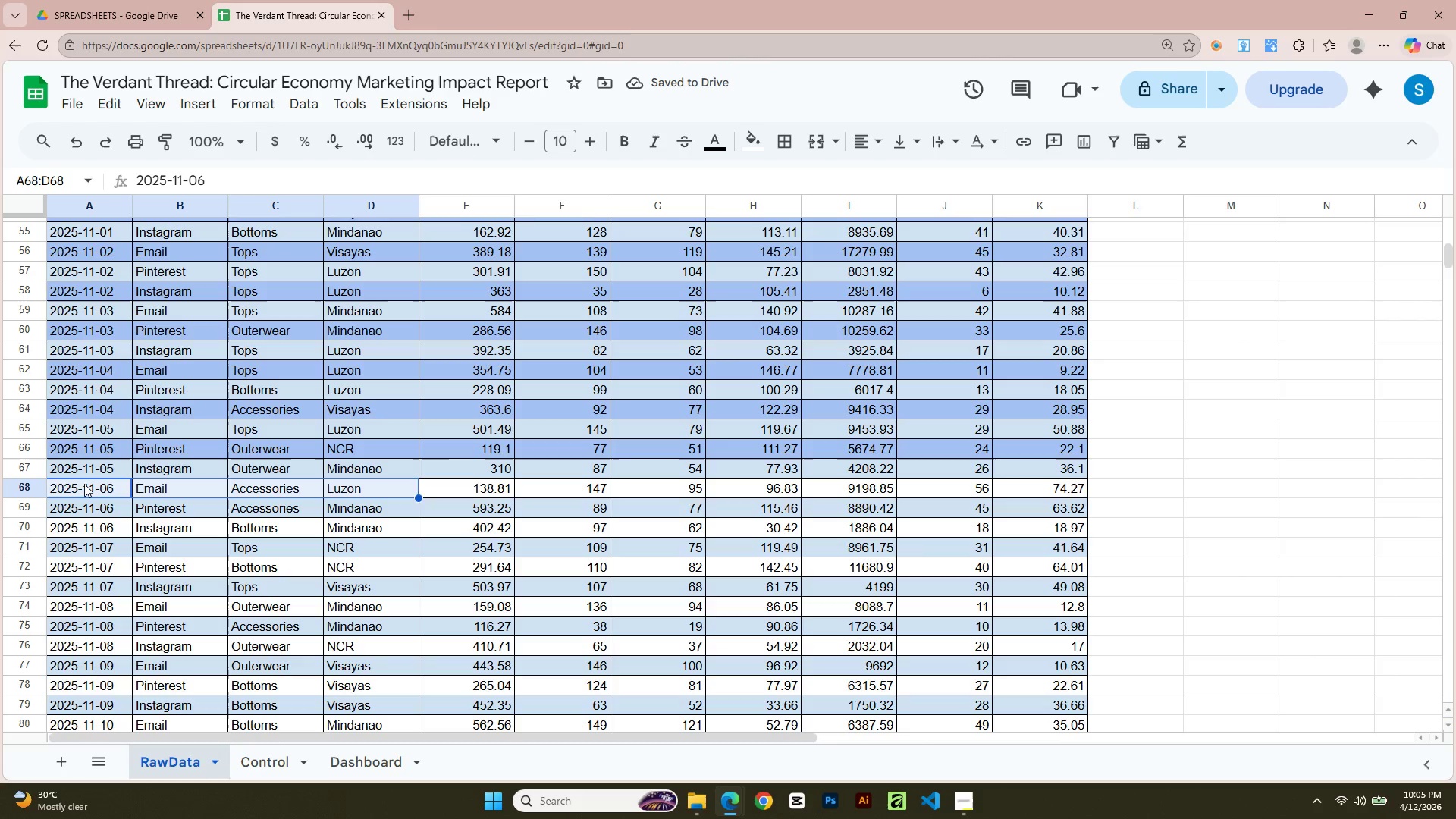 
key(Shift+ArrowRight)
 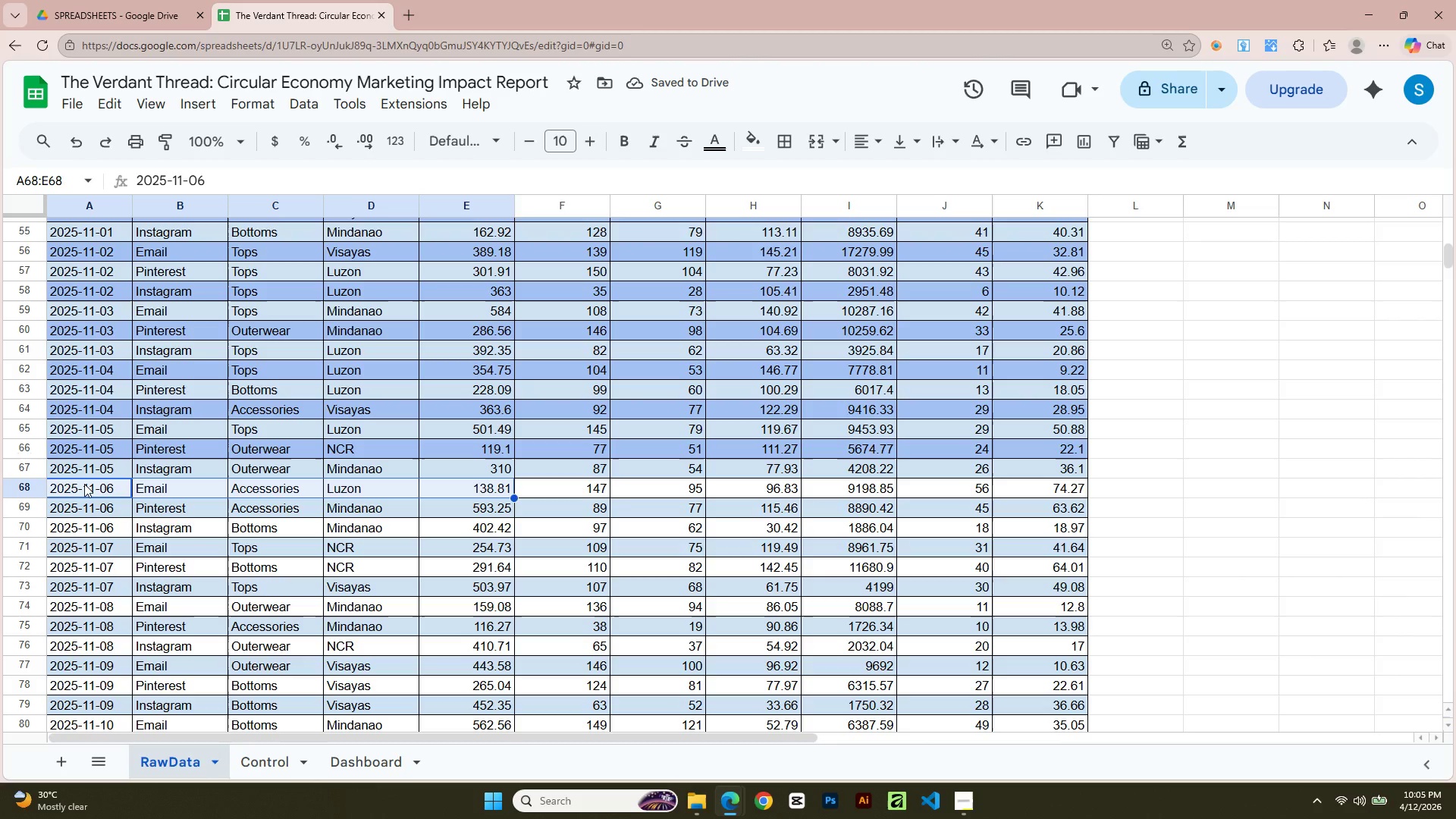 
key(Shift+ArrowRight)
 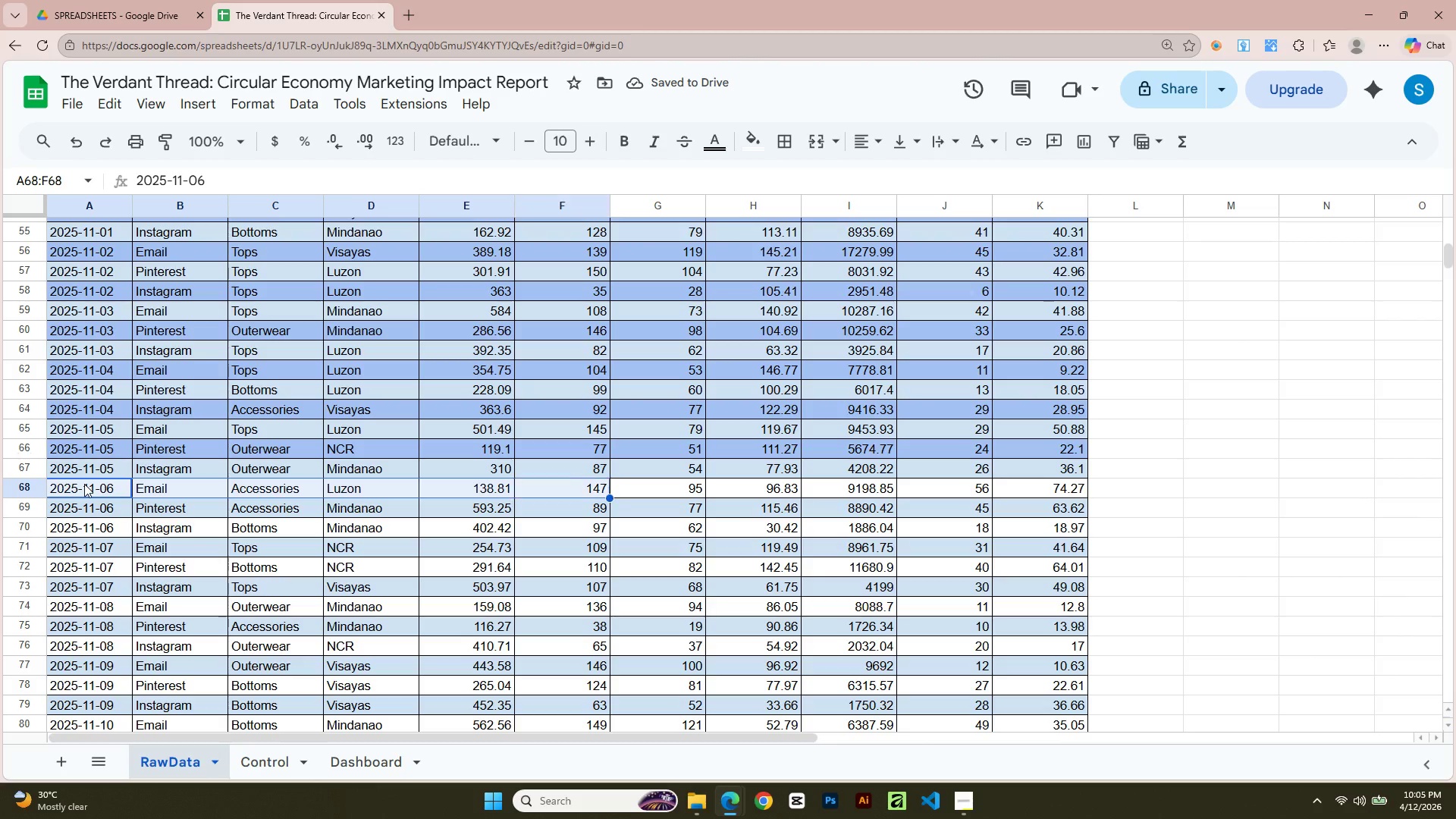 
key(Shift+ArrowRight)
 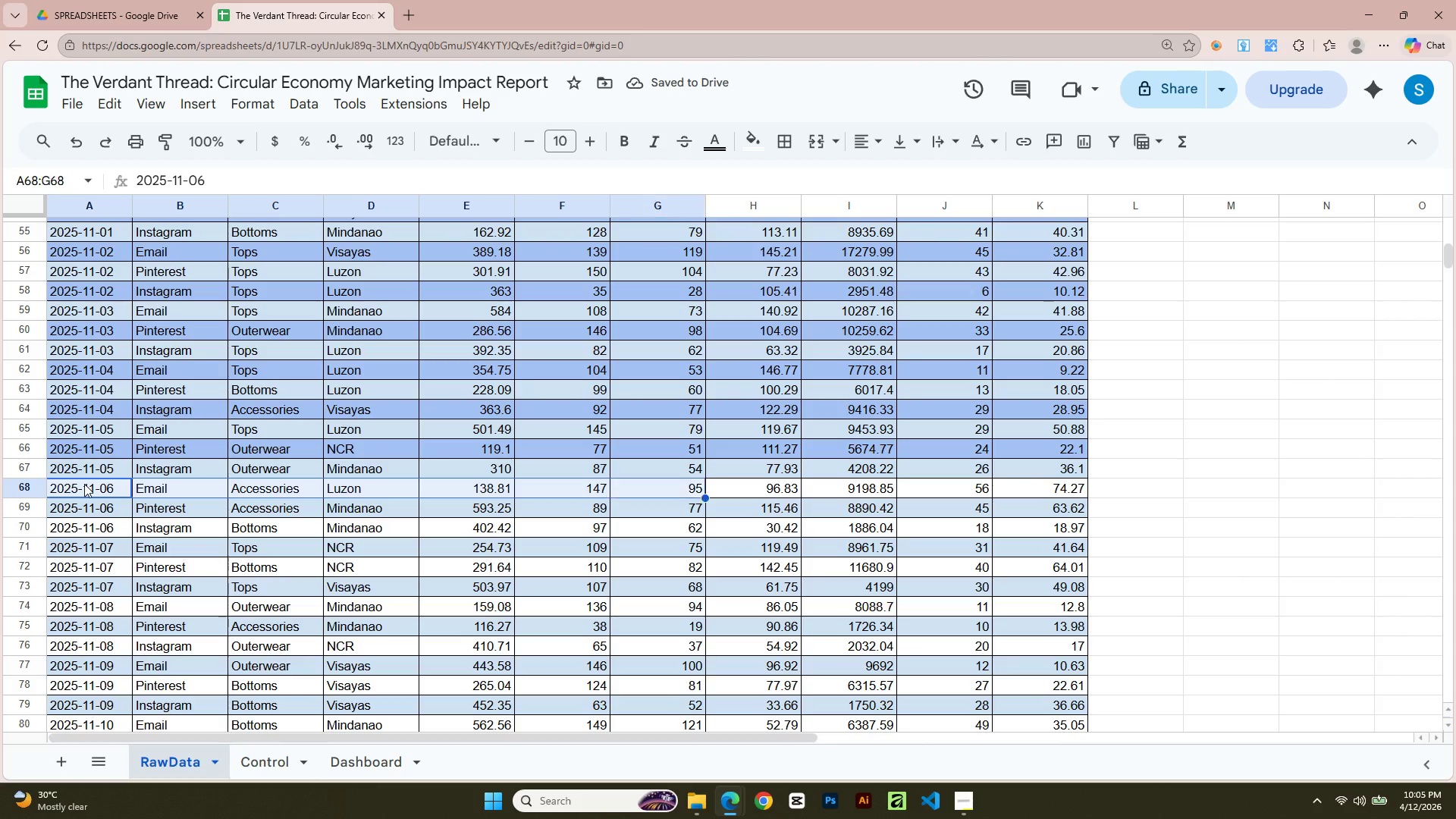 
key(Shift+ArrowRight)
 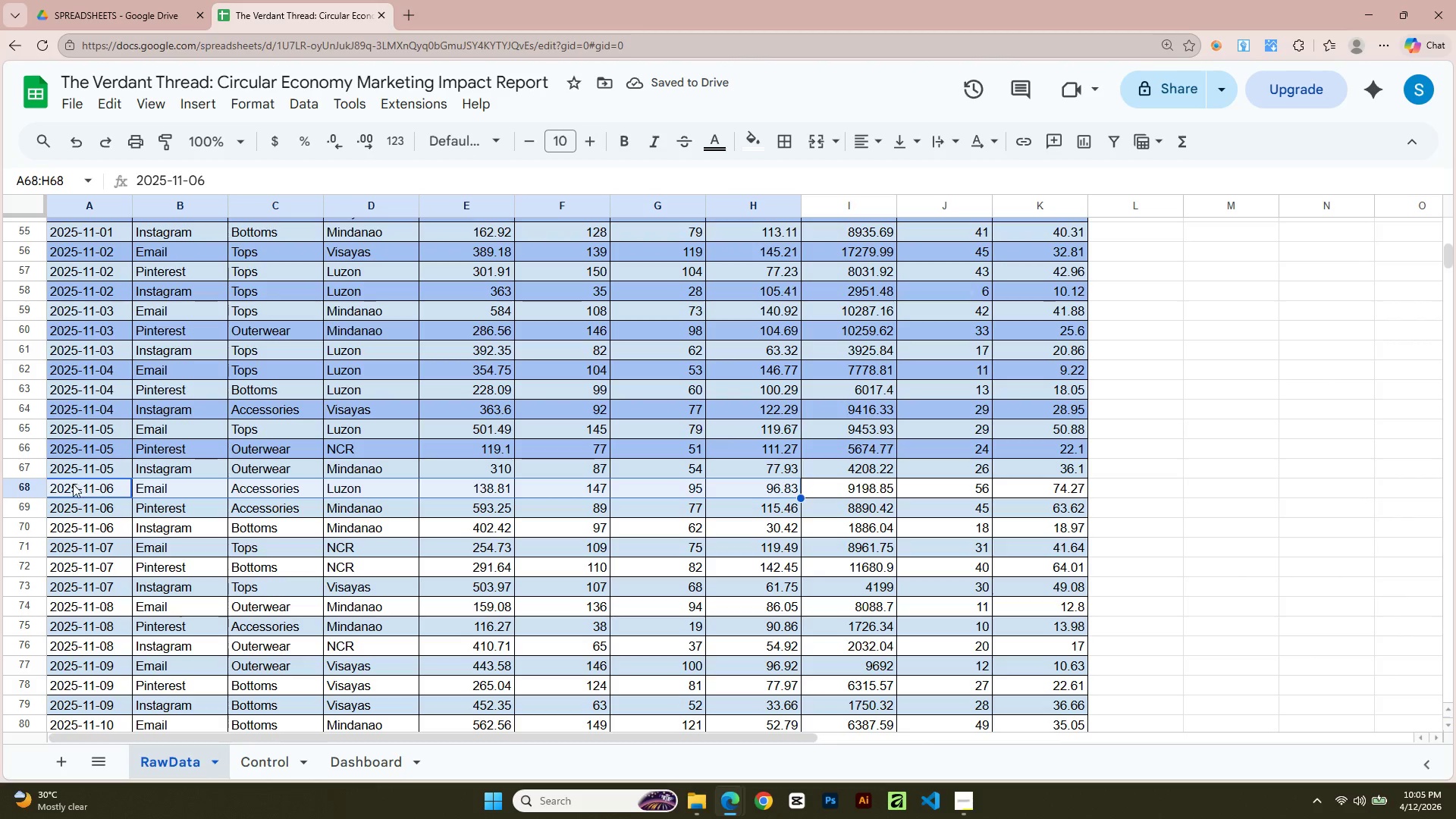 
key(Shift+ArrowRight)
 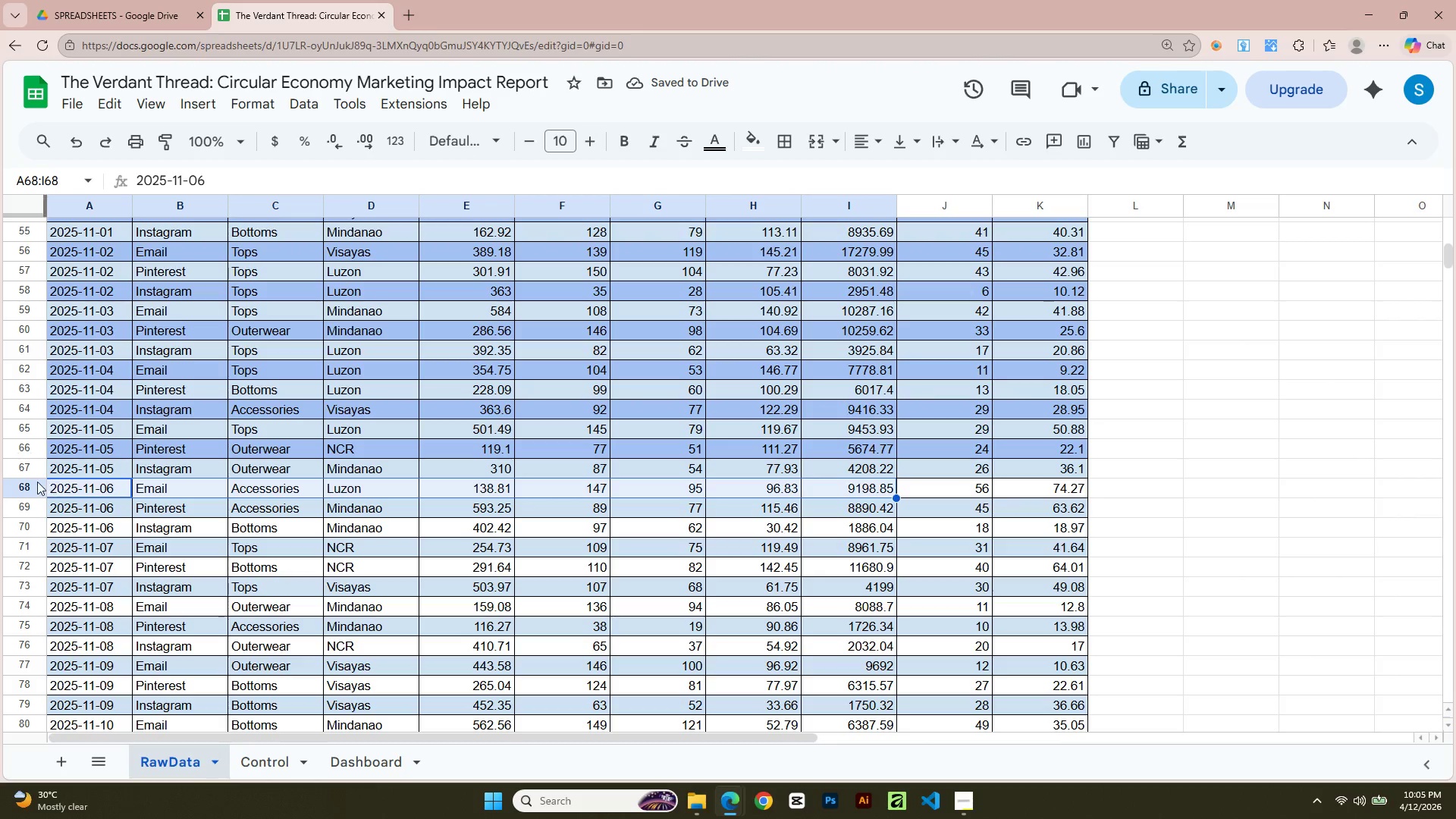 
key(Shift+ArrowRight)
 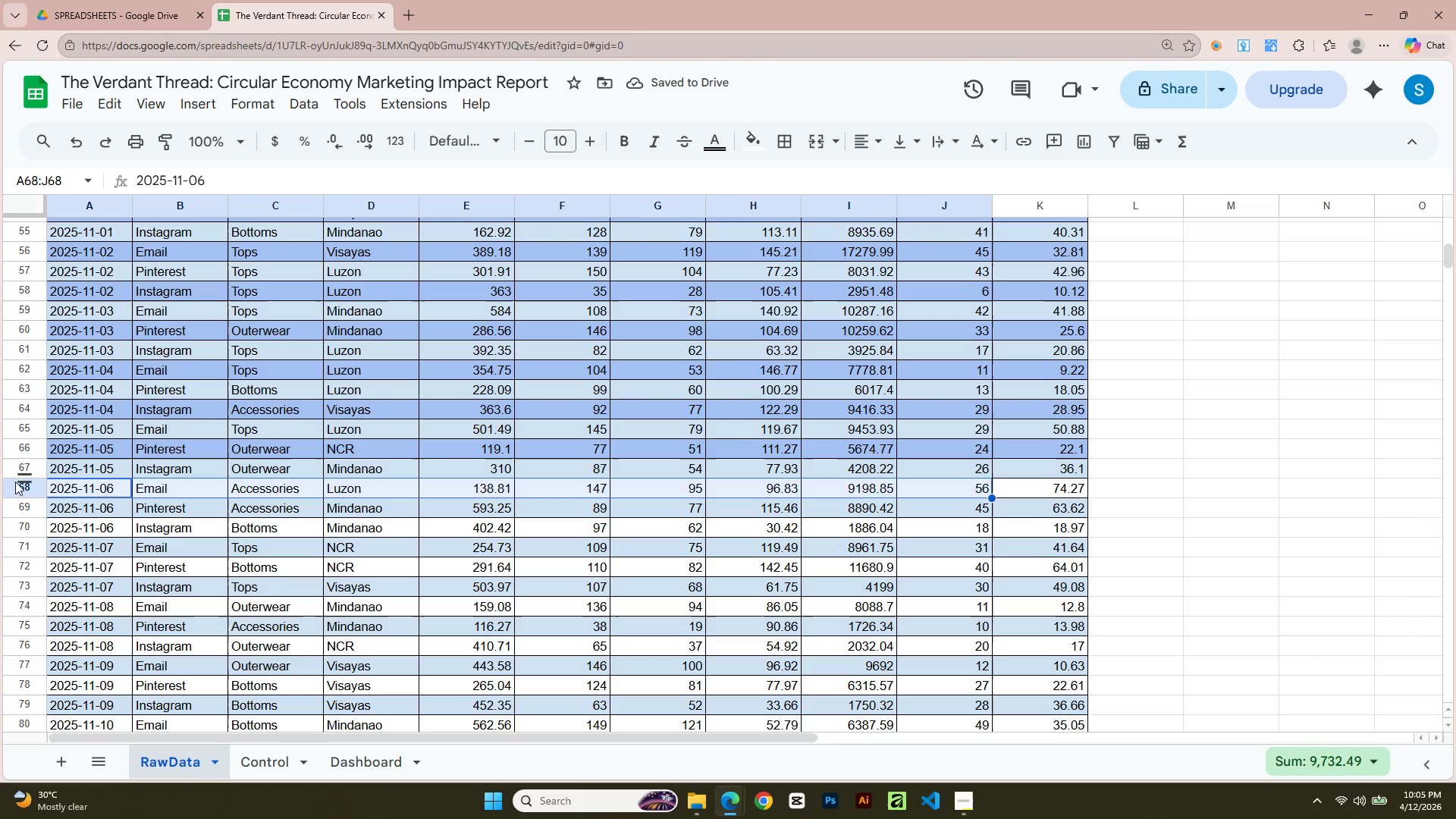 
key(Shift+ArrowRight)
 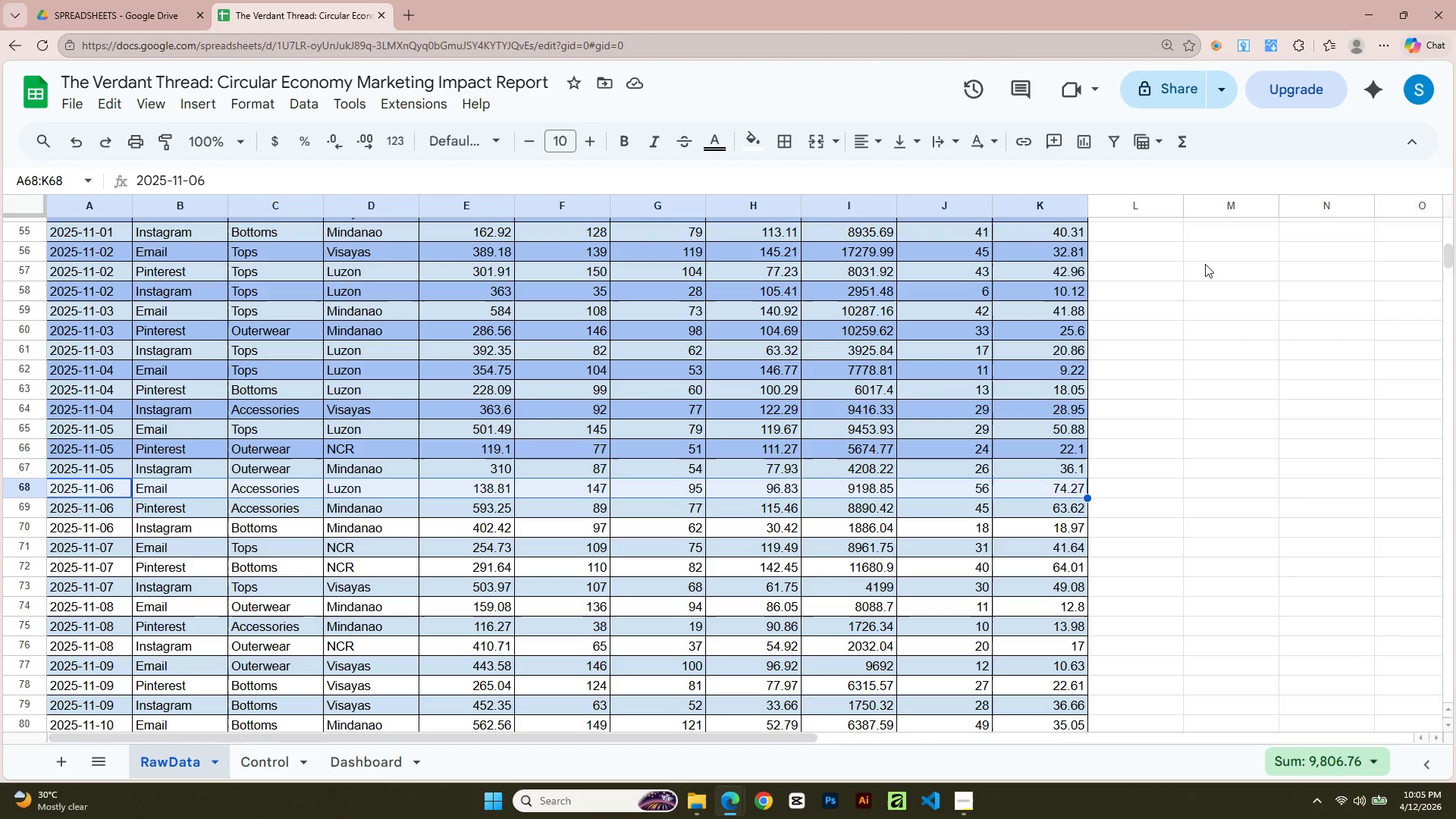 
left_click([754, 150])
 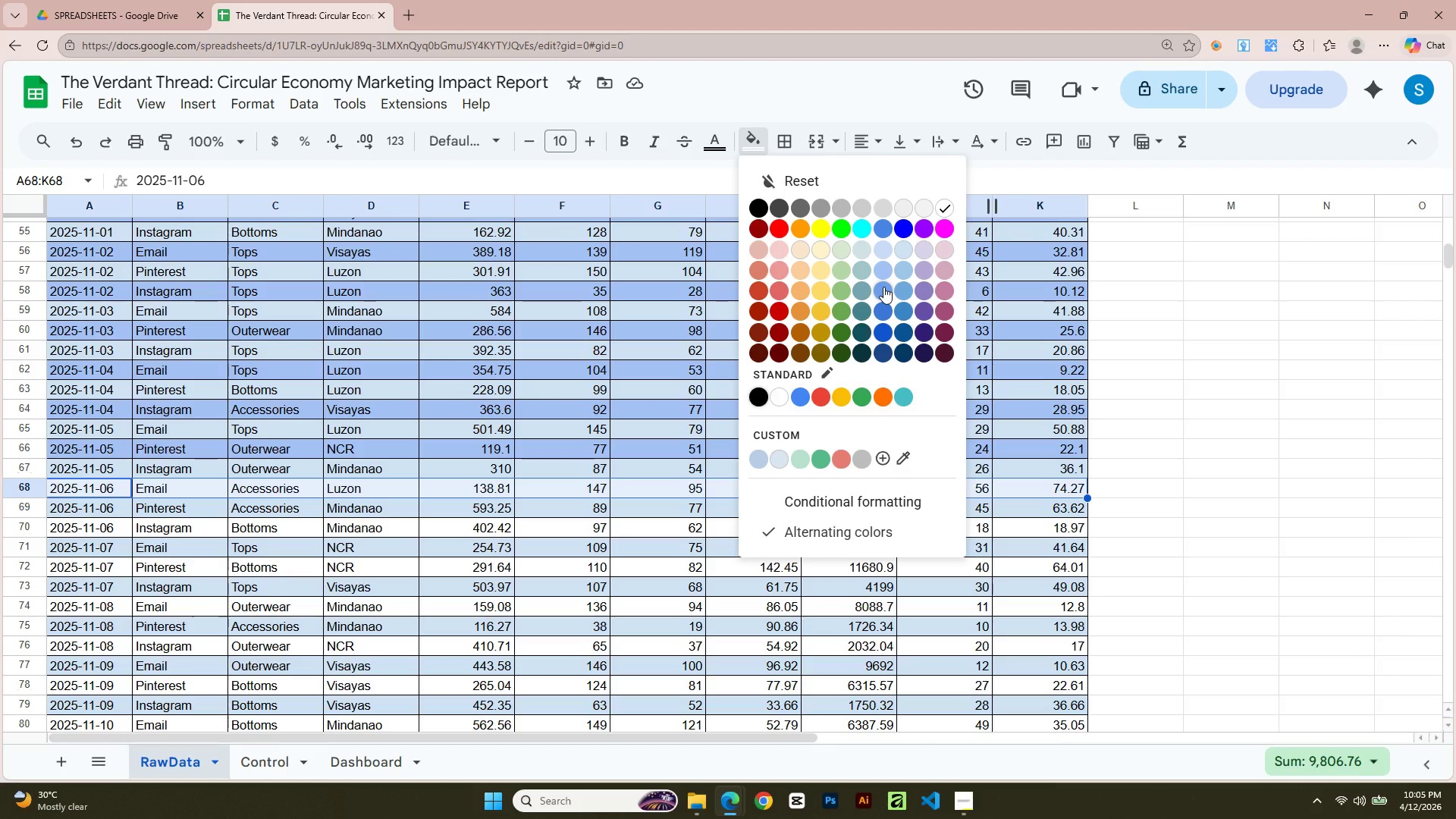 
left_click([884, 264])
 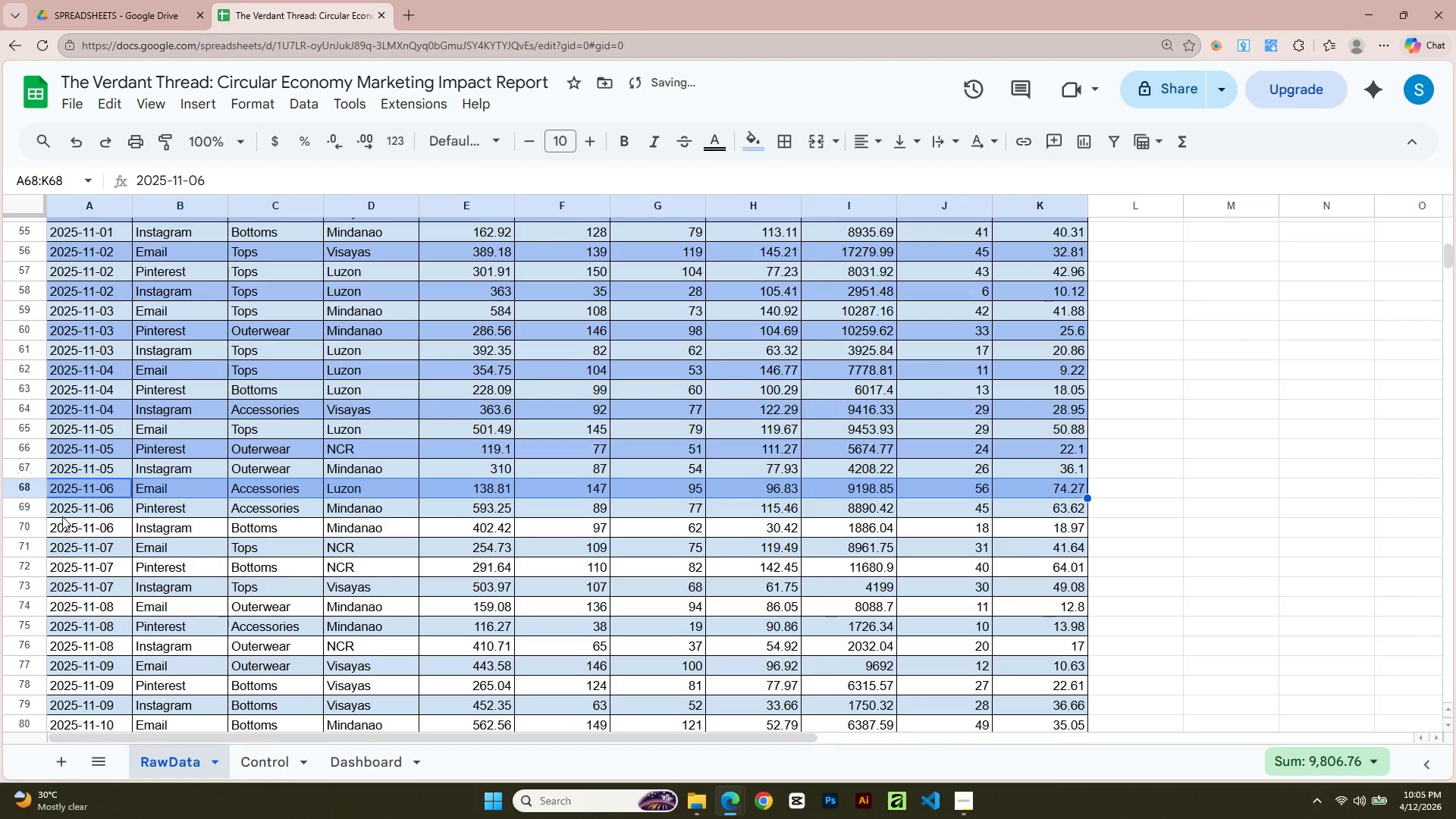 
left_click([64, 519])
 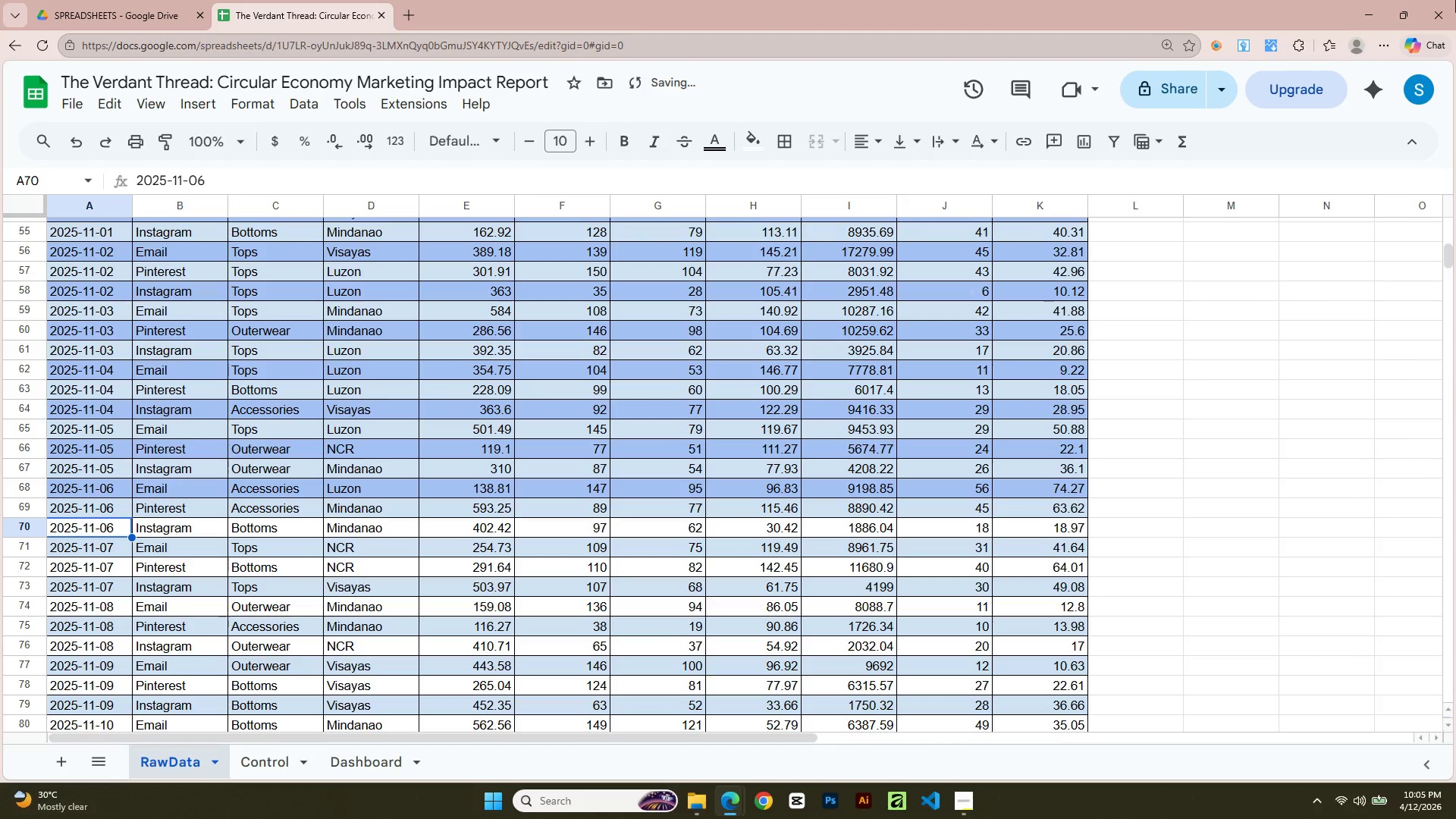 
scroll: coordinate [0, 407], scroll_direction: down, amount: 2.0
 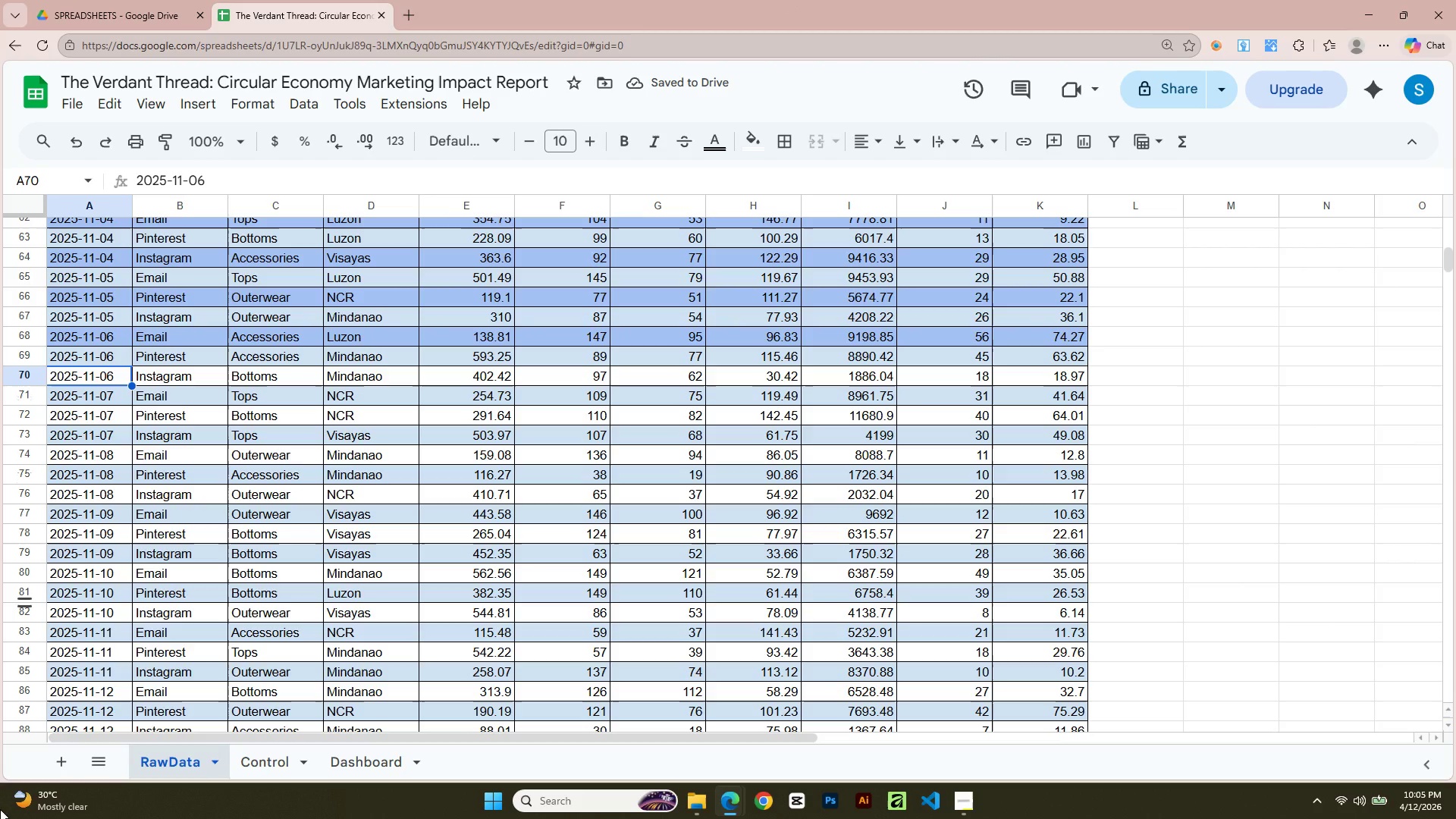 
key(Shift+ArrowRight)
 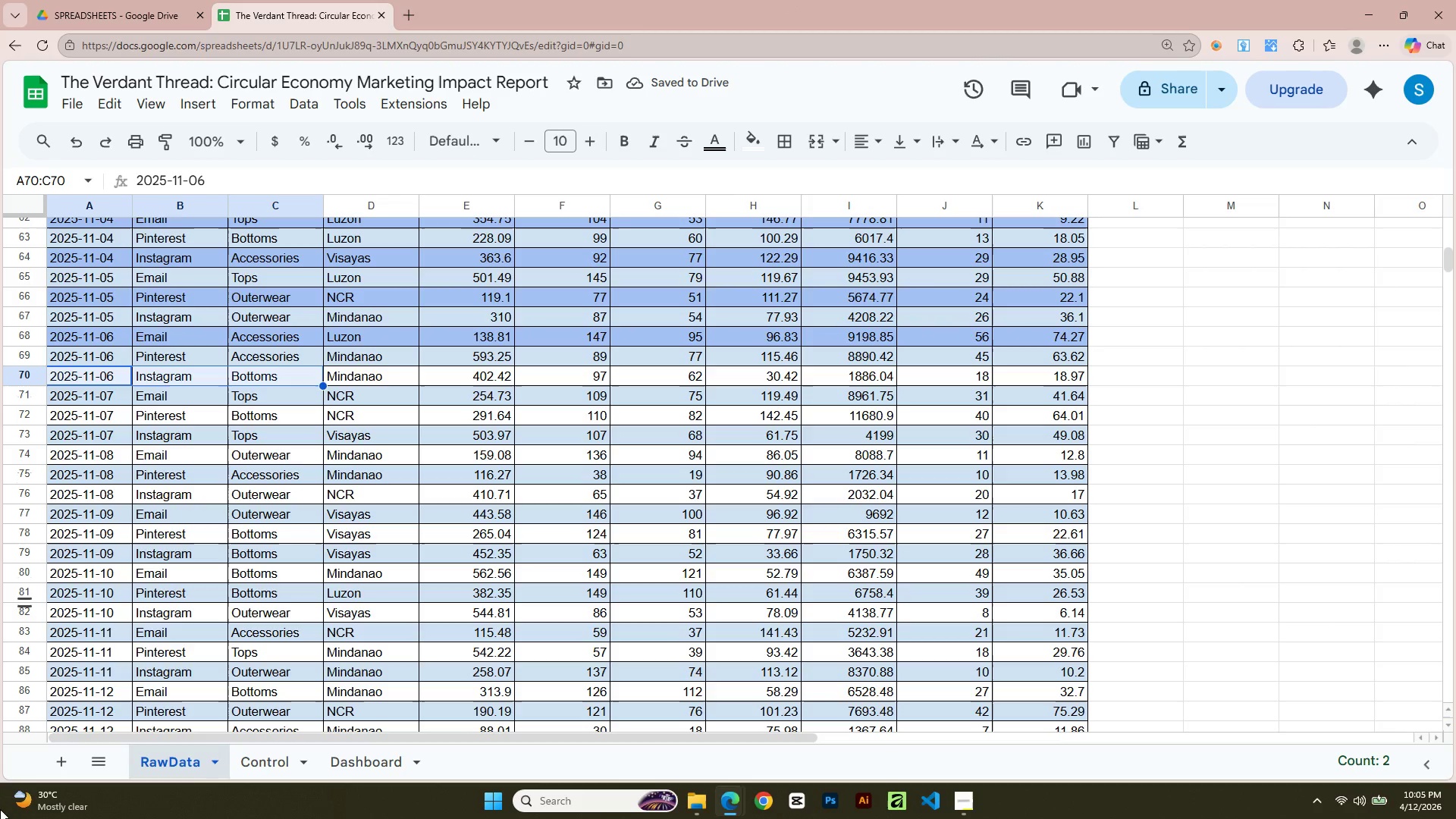 
key(Shift+ArrowRight)
 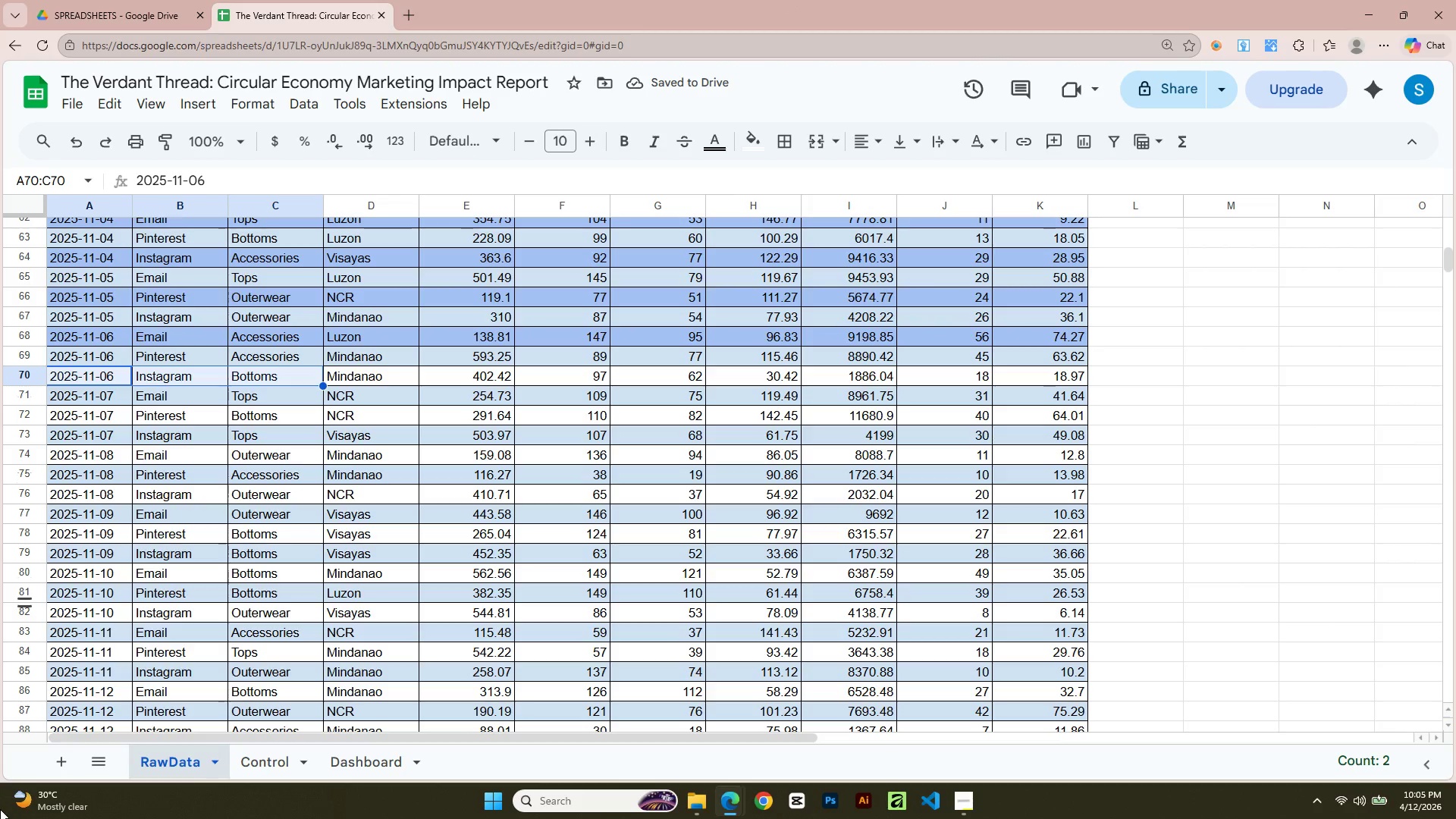 
key(Shift+ArrowRight)
 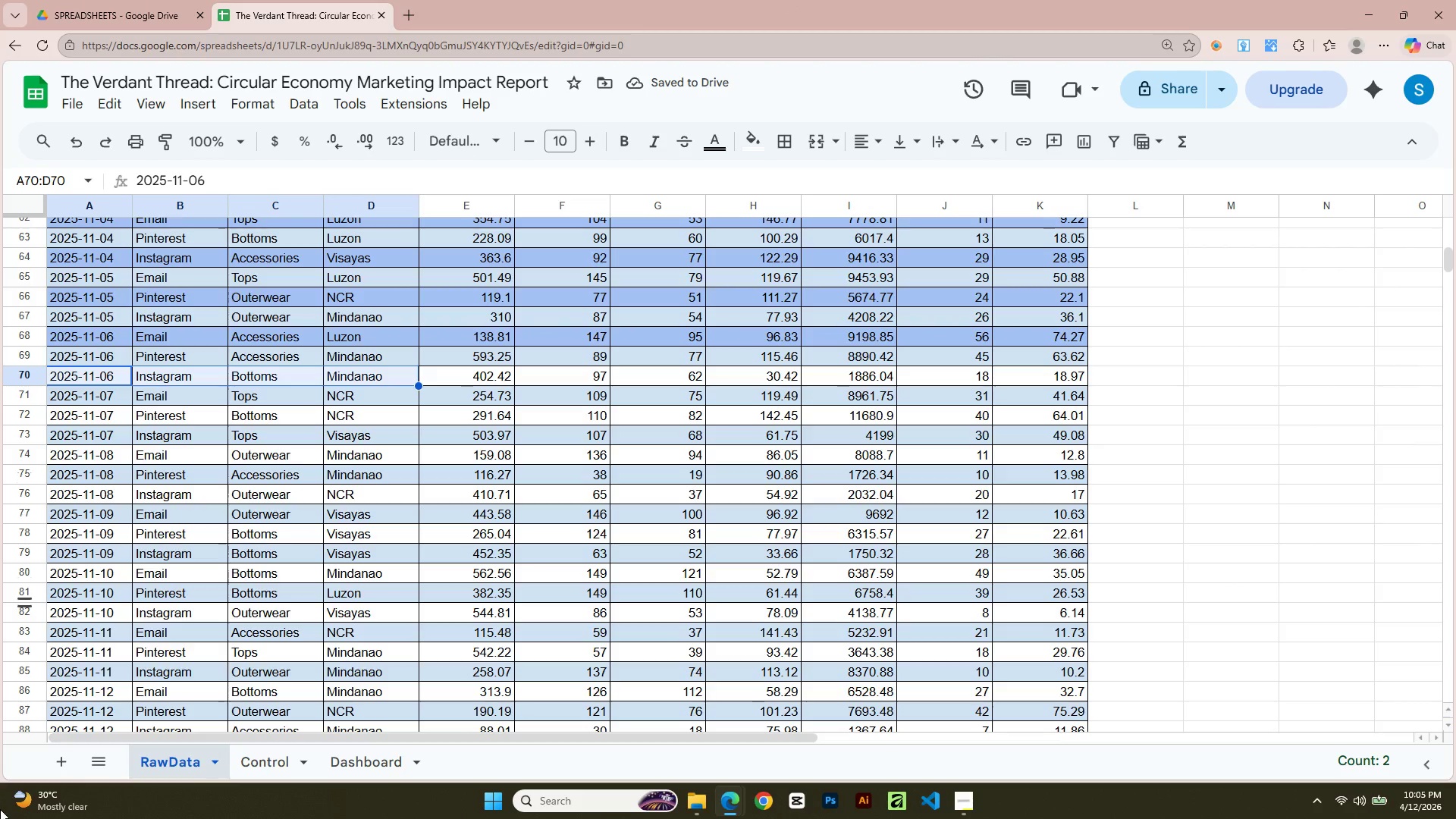 
key(Shift+ArrowRight)
 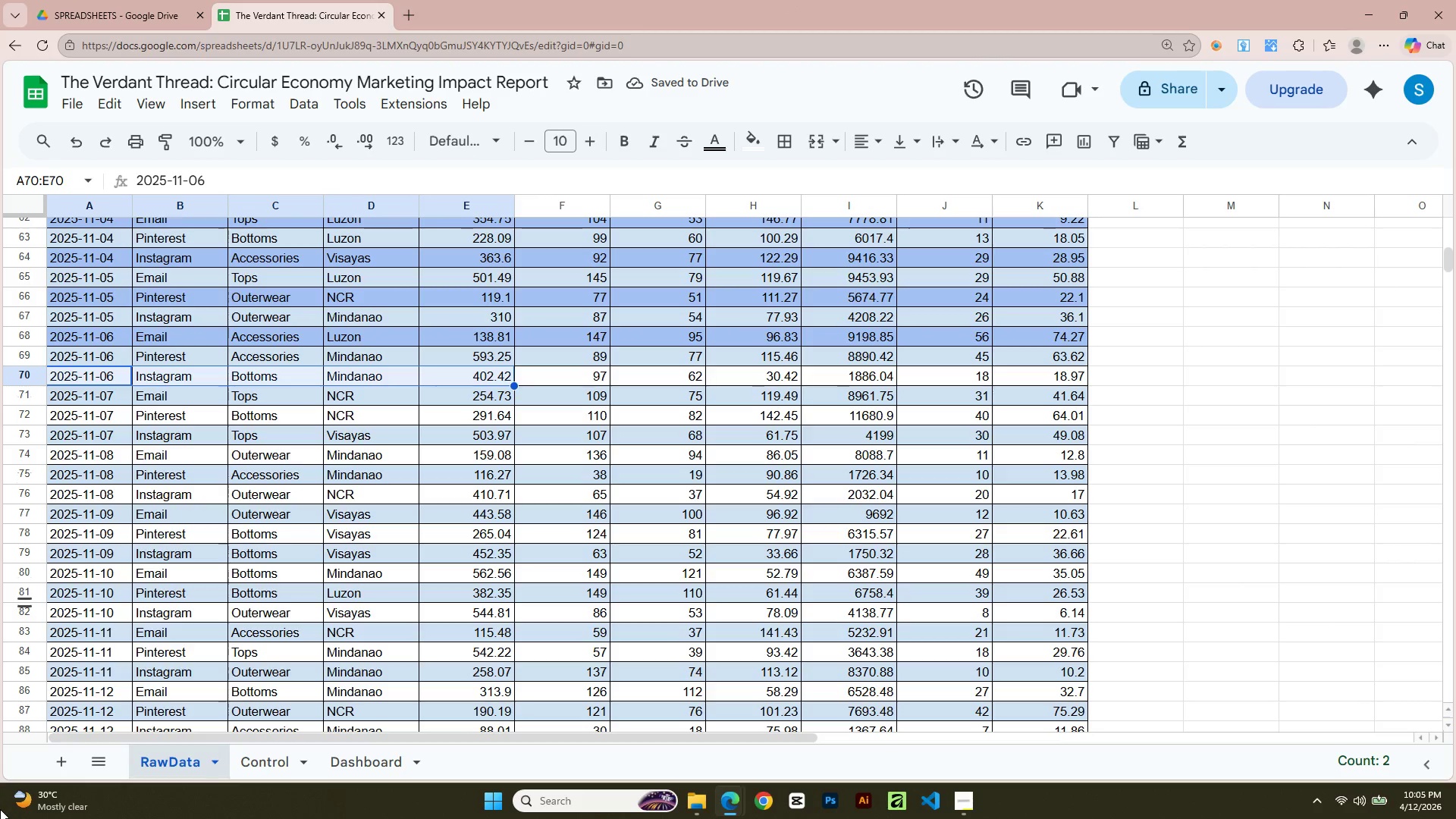 
key(Shift+ArrowRight)
 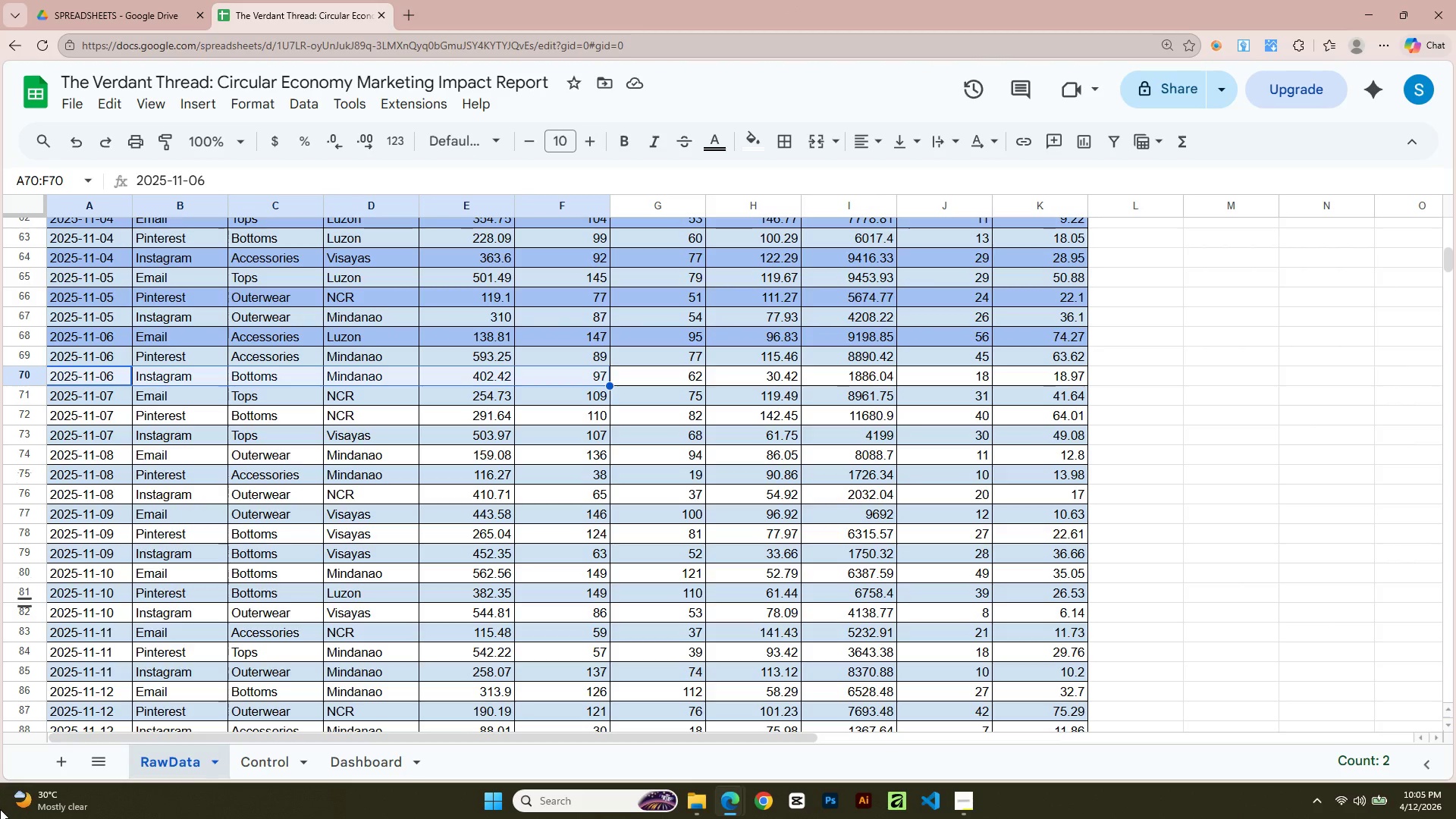 
key(Shift+ArrowRight)
 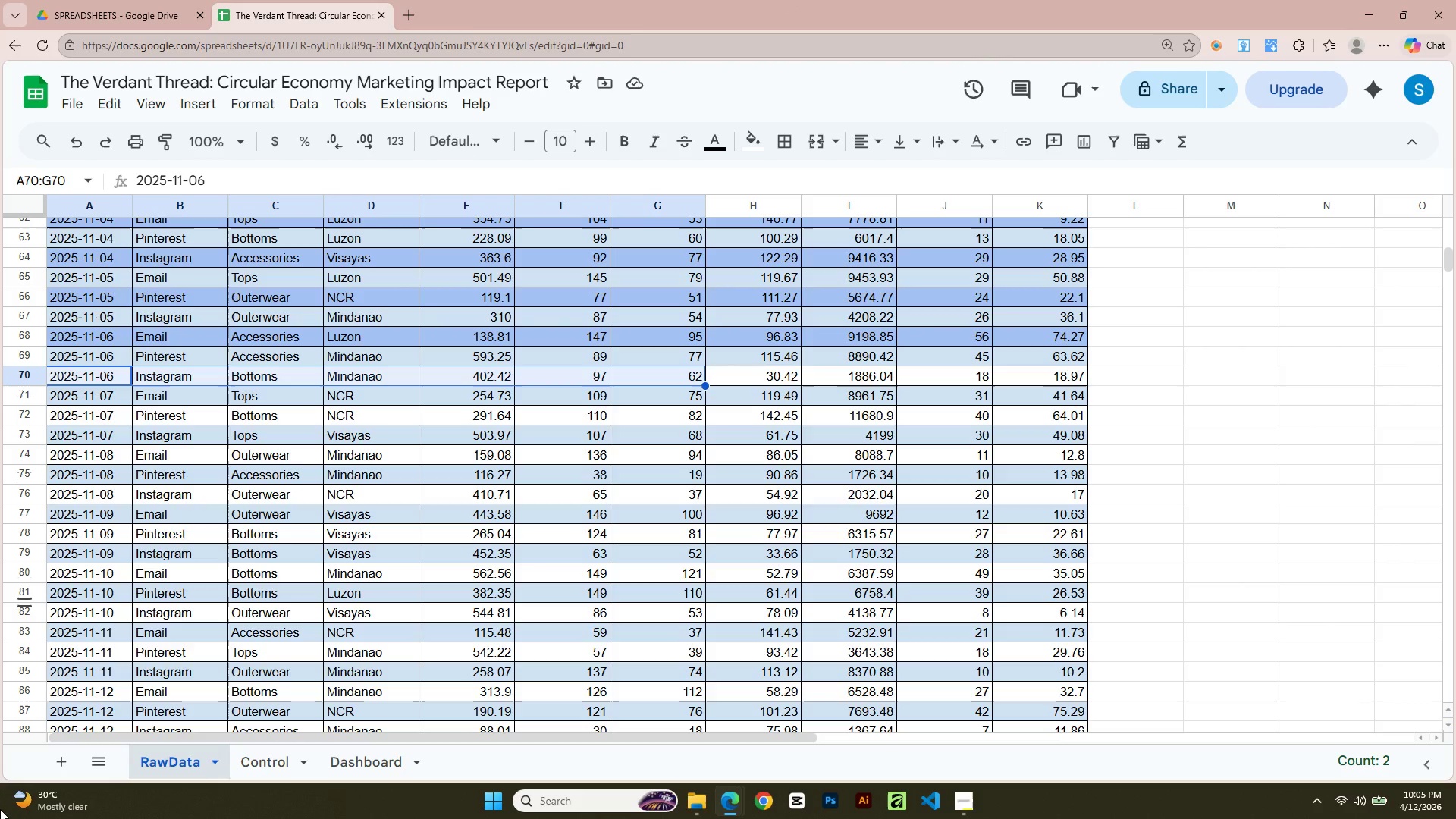 
key(Shift+ArrowRight)
 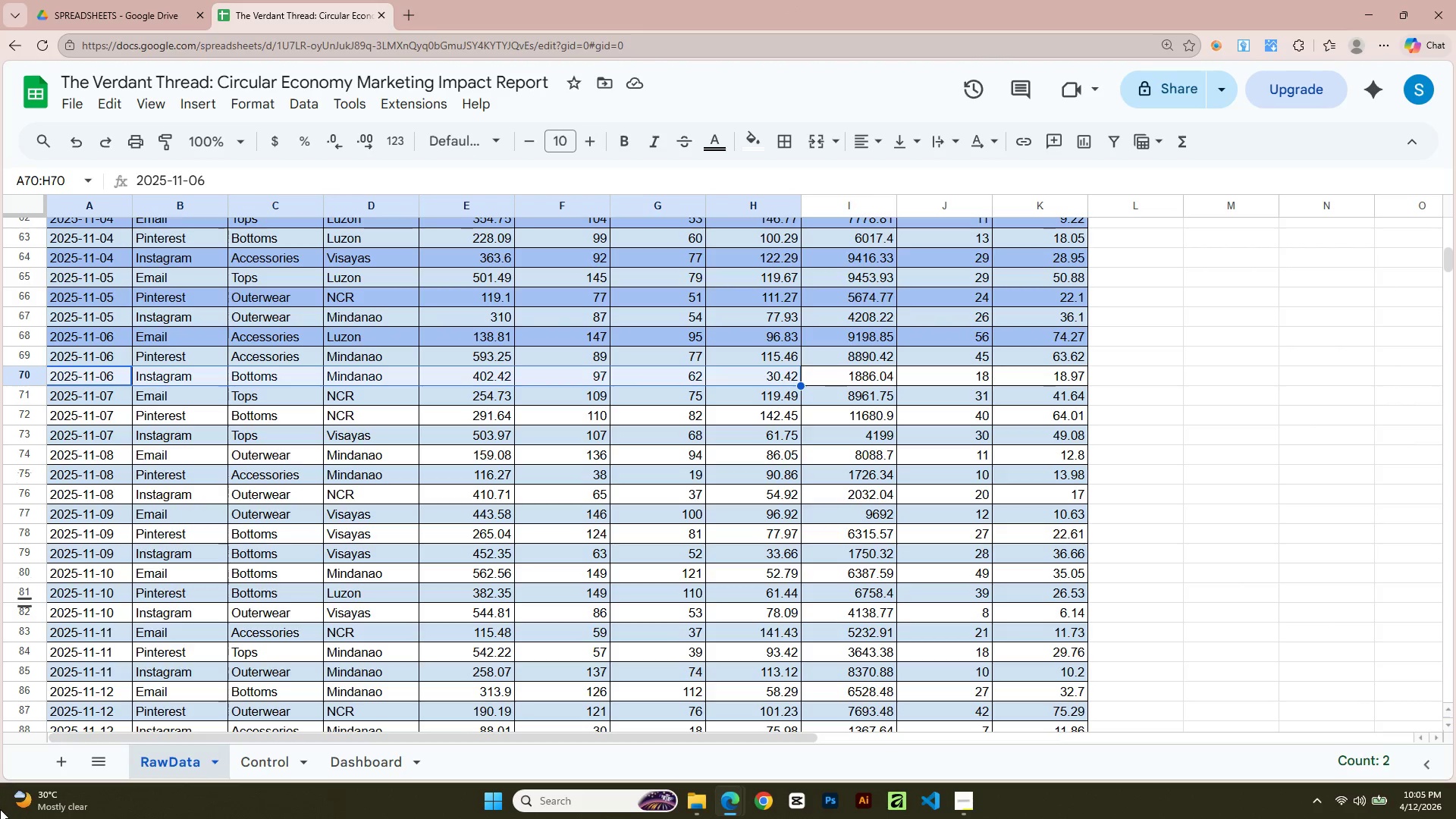 
key(Shift+ArrowRight)
 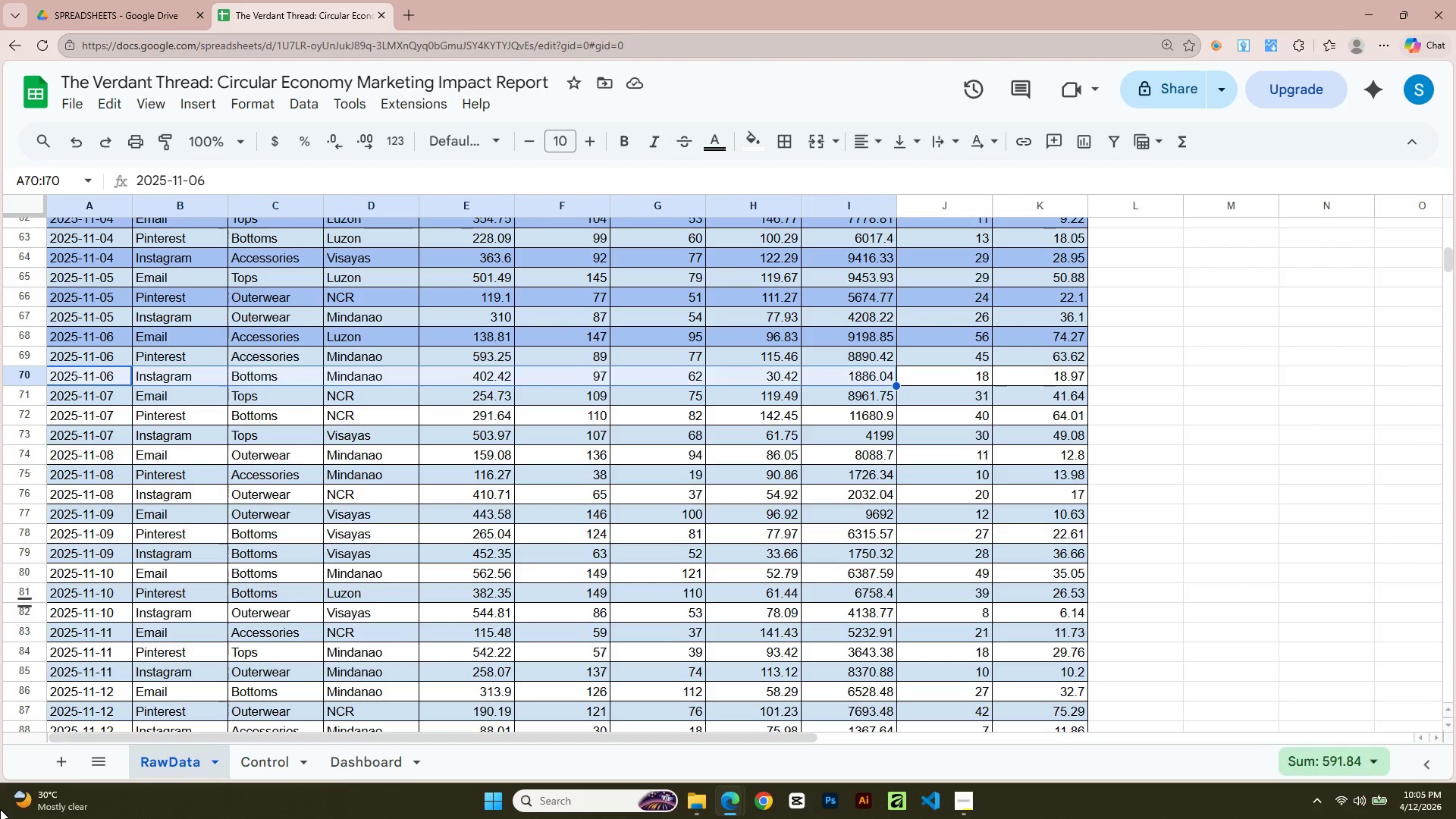 
key(Shift+ArrowRight)
 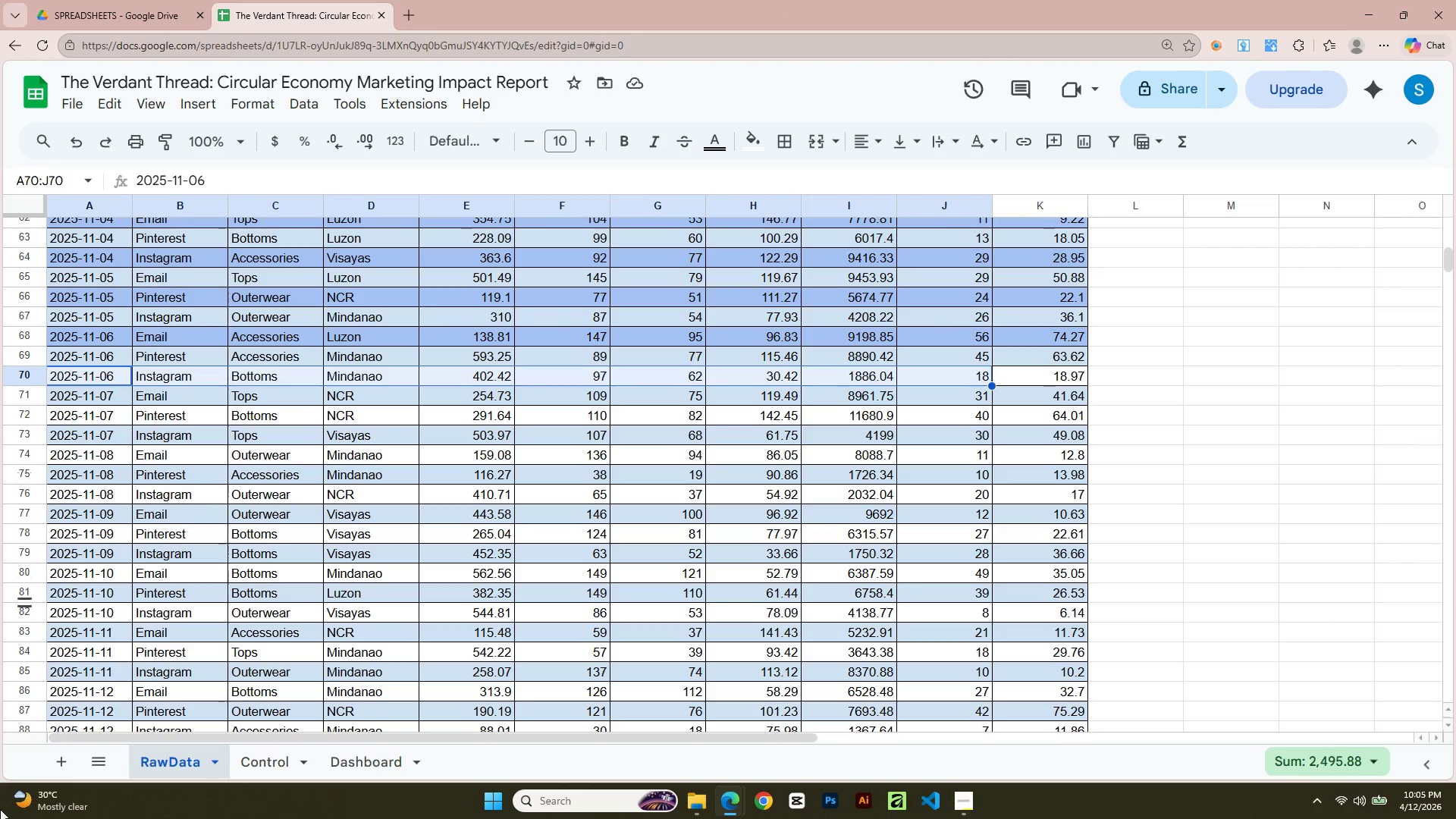 
key(Shift+ArrowRight)
 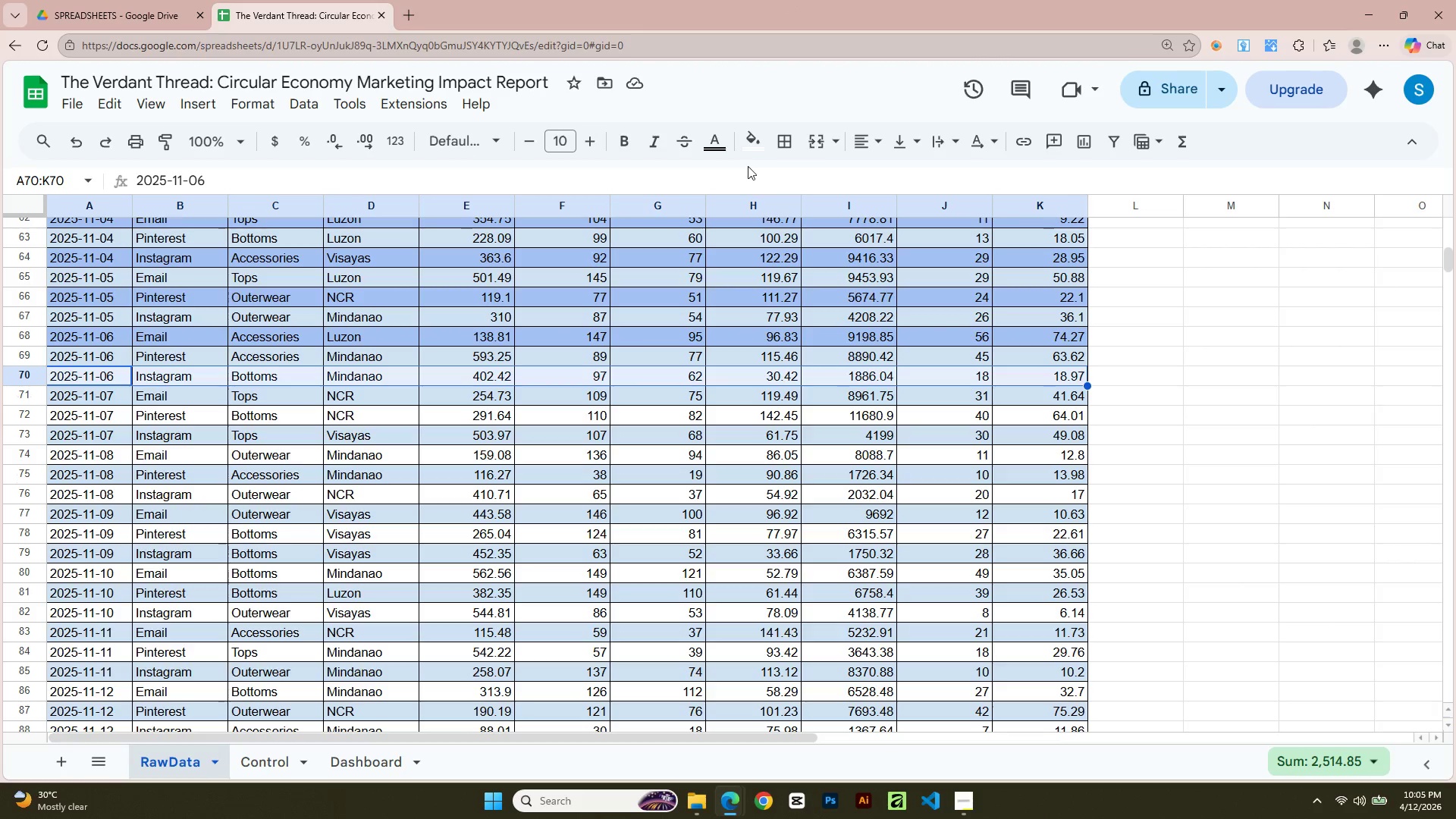 
double_click([748, 149])
 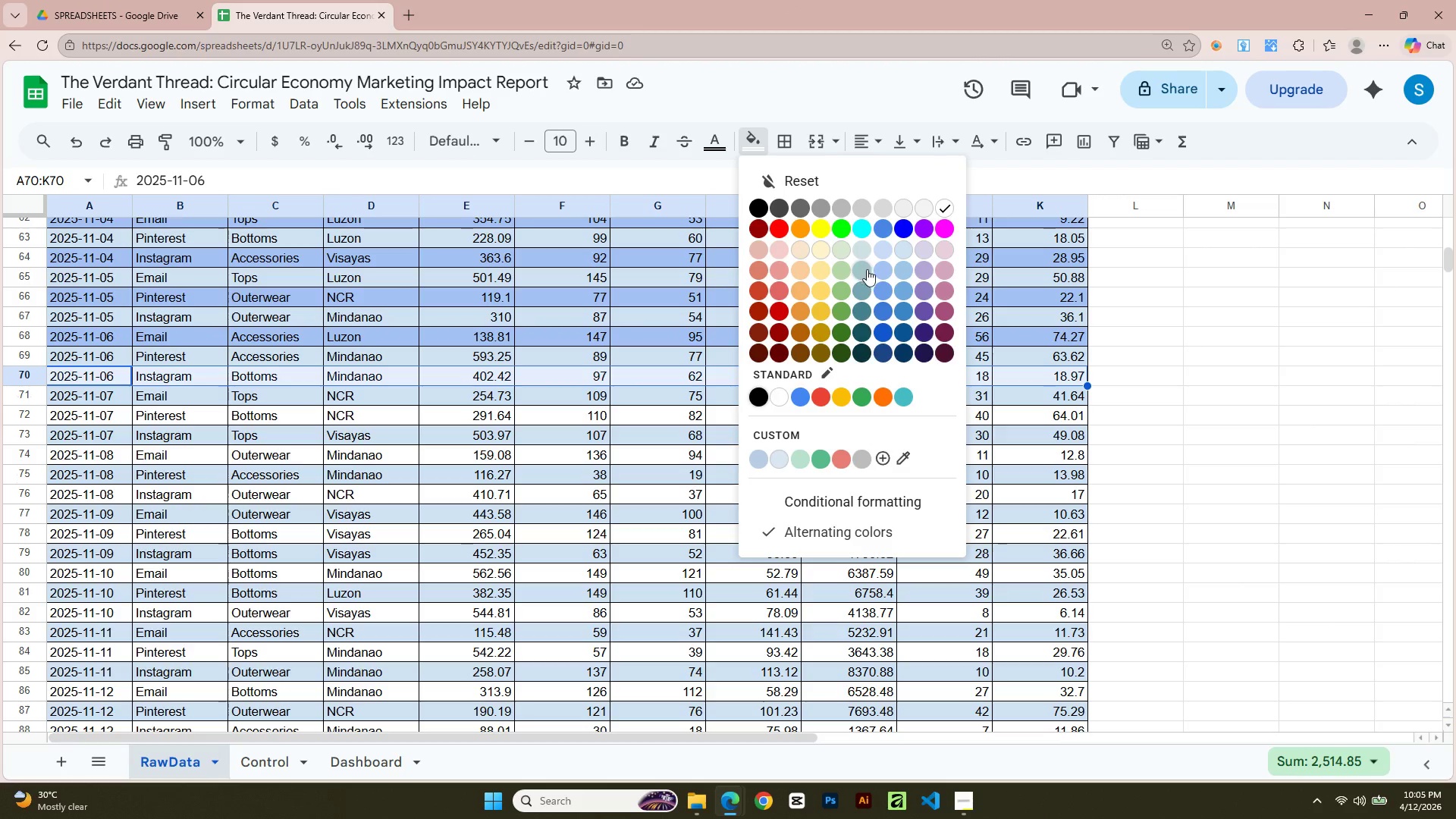 
left_click([889, 272])
 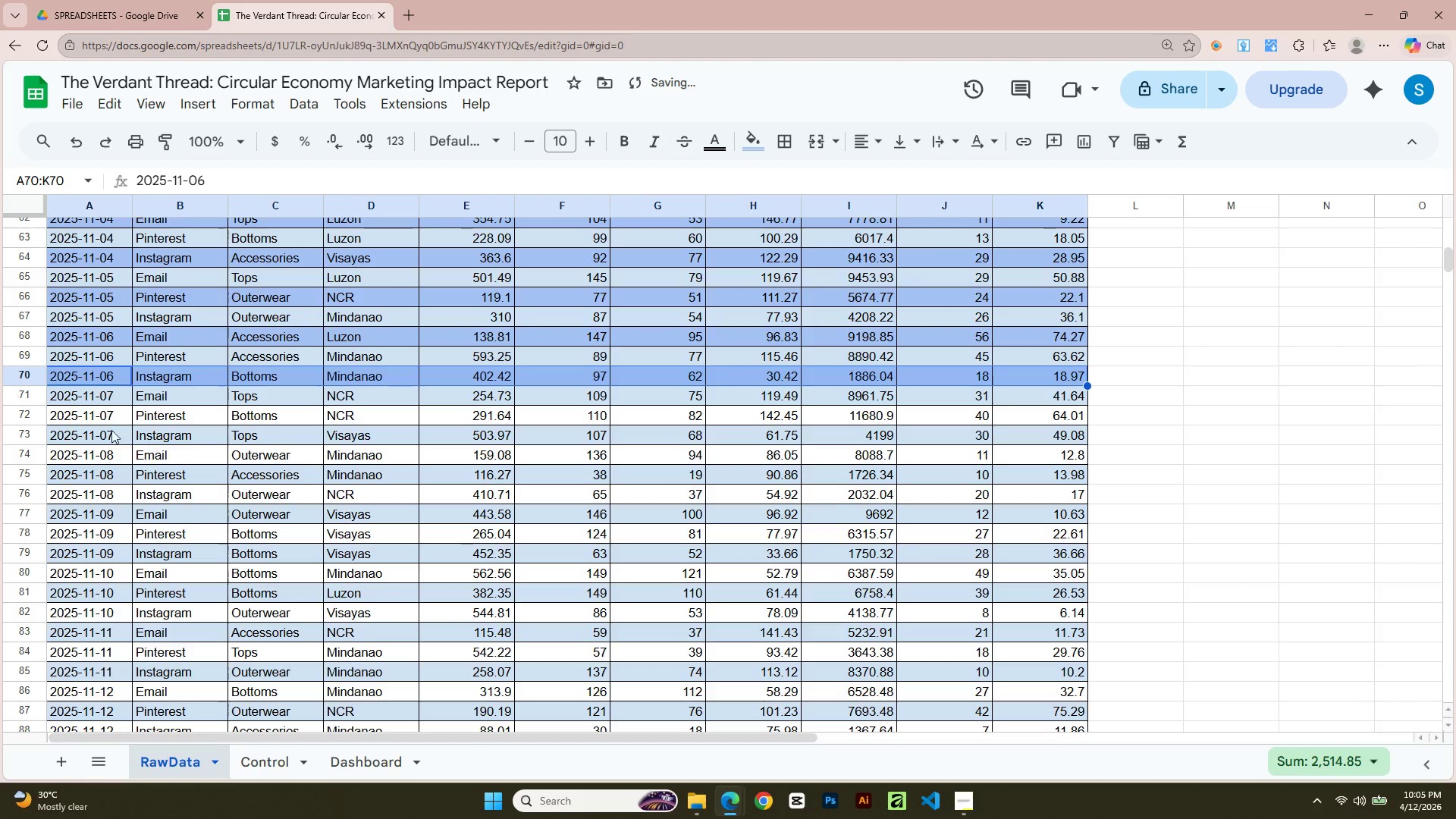 
left_click([88, 422])
 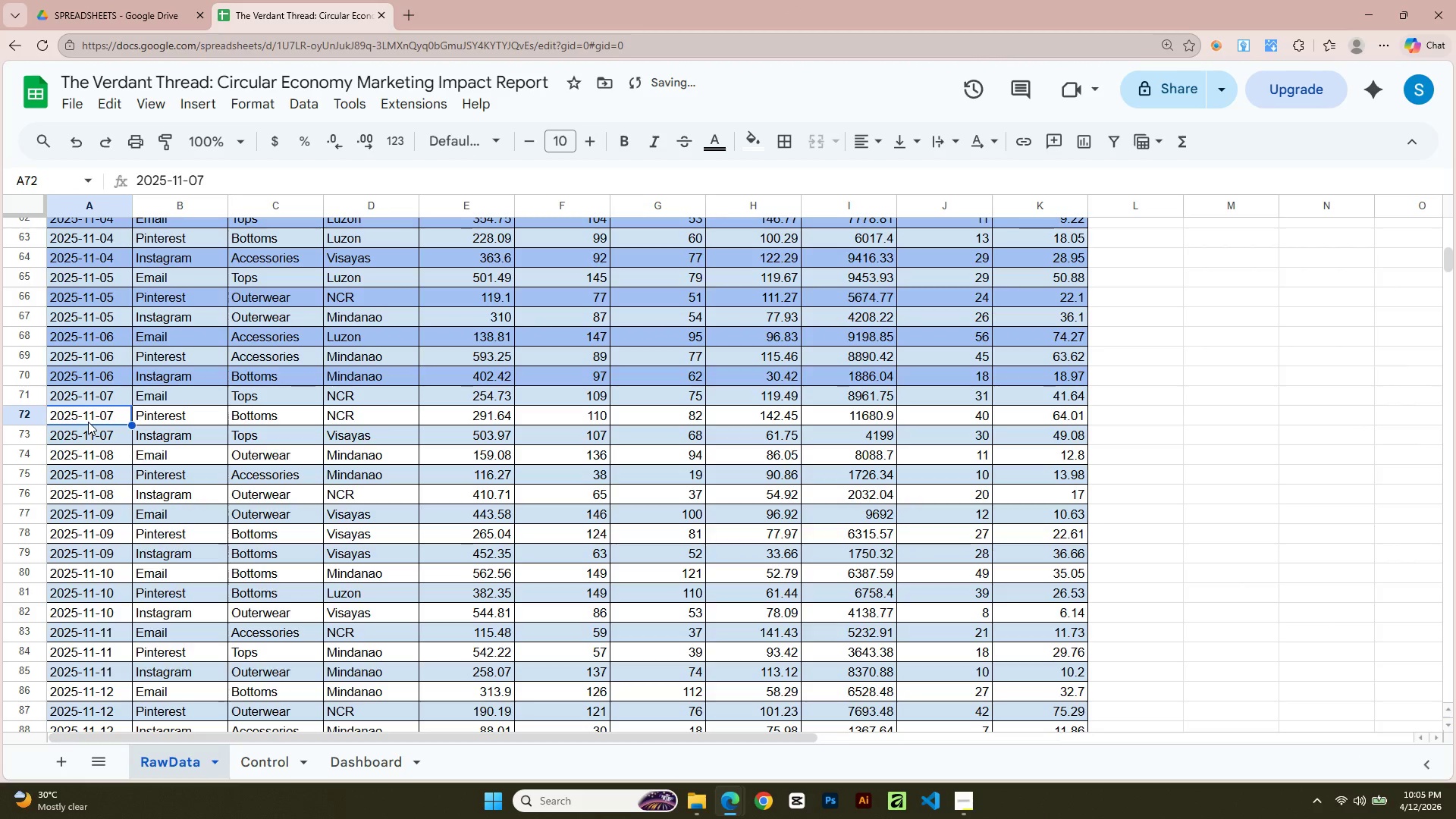 
key(Shift+ArrowRight)
 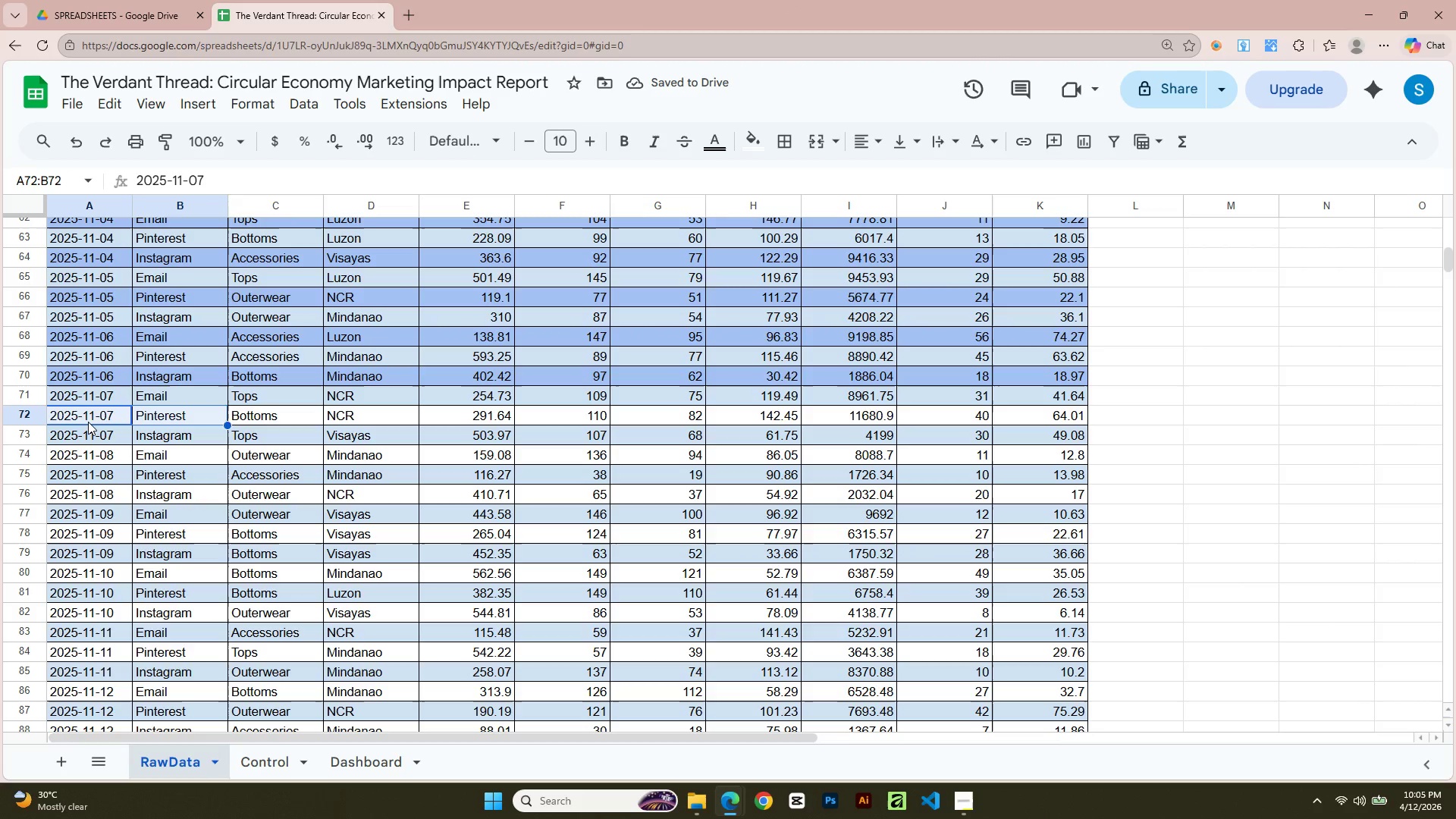 
key(Shift+ArrowRight)
 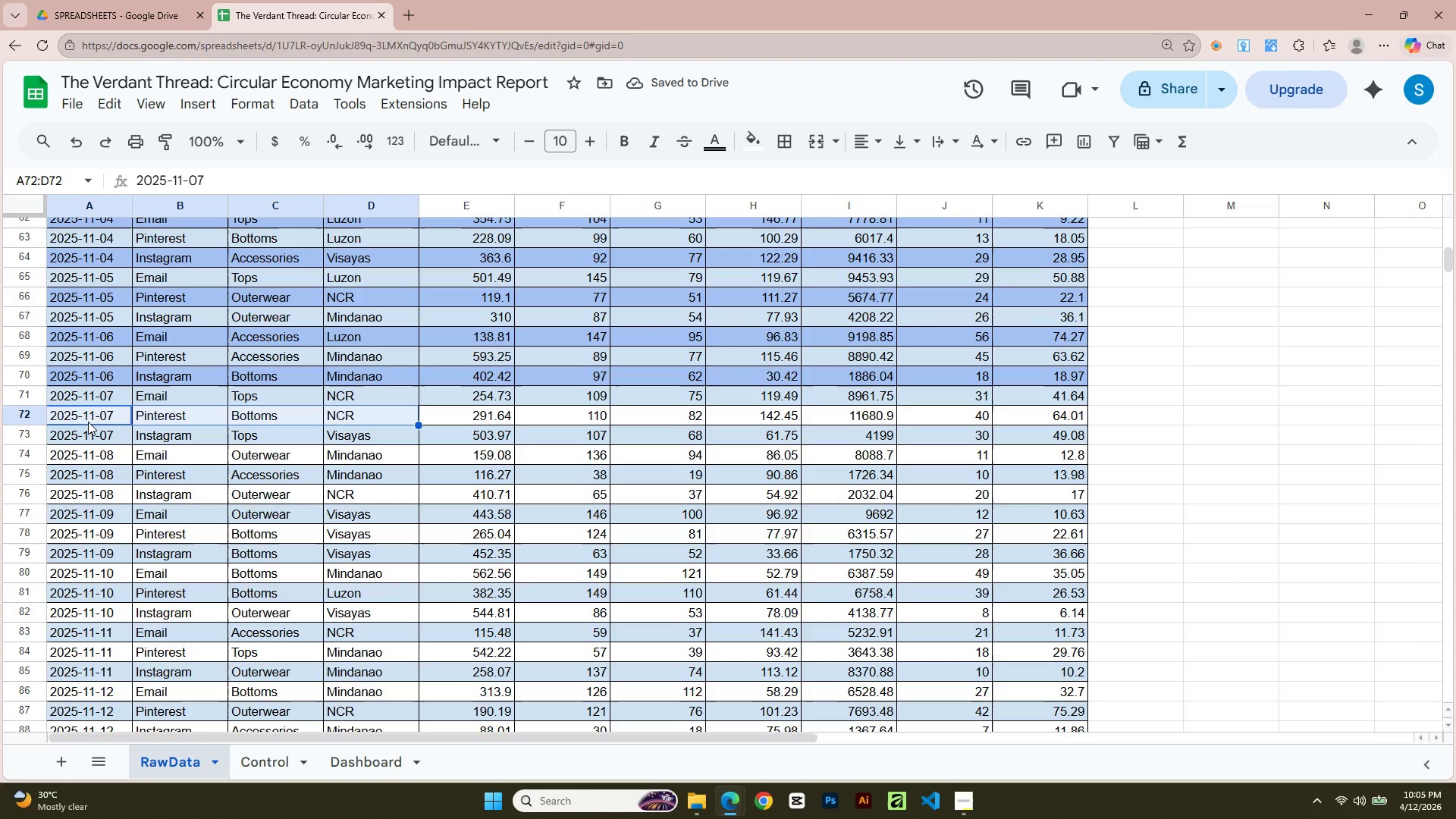 
key(Shift+ArrowRight)
 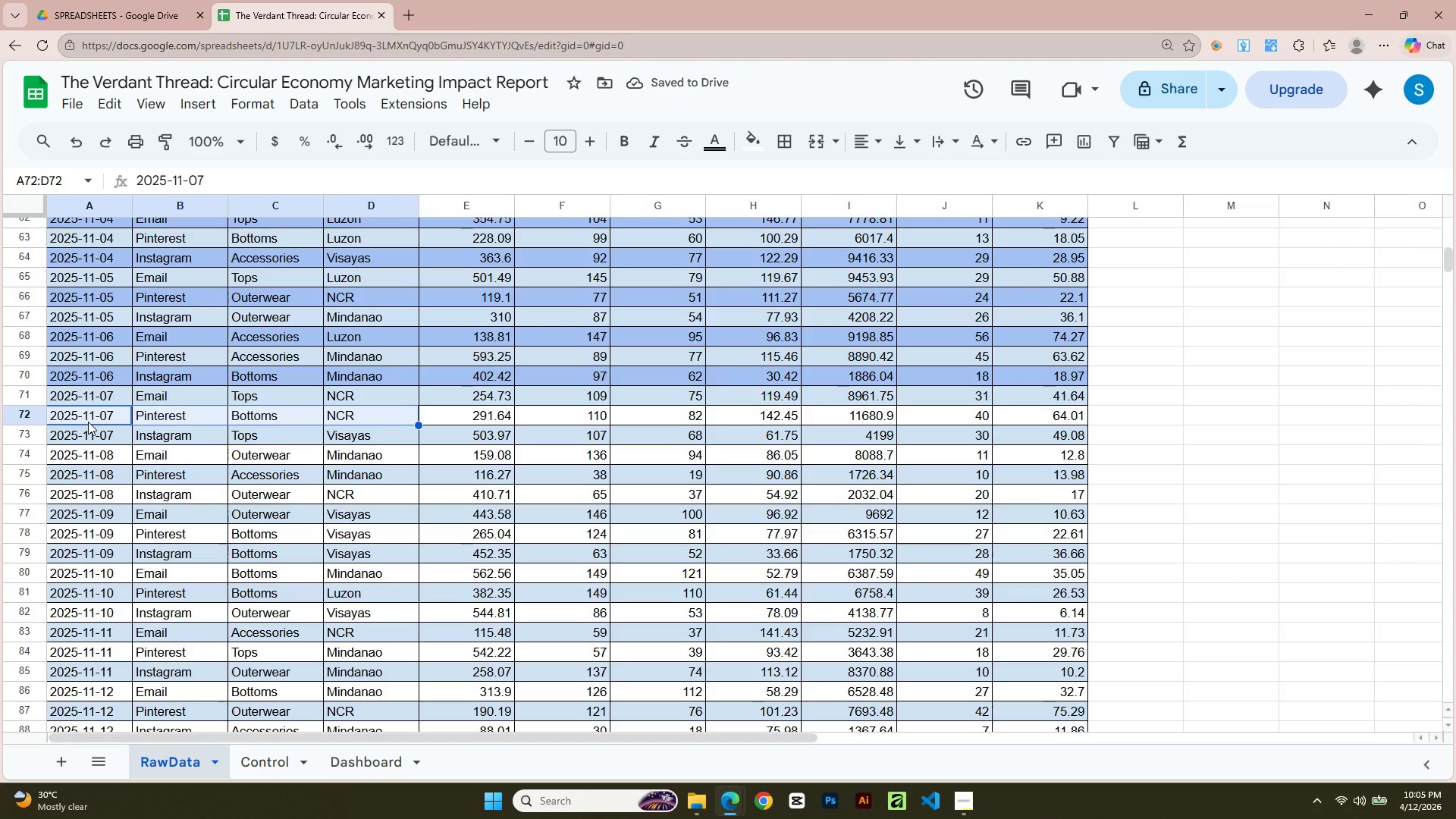 
key(Shift+ArrowRight)
 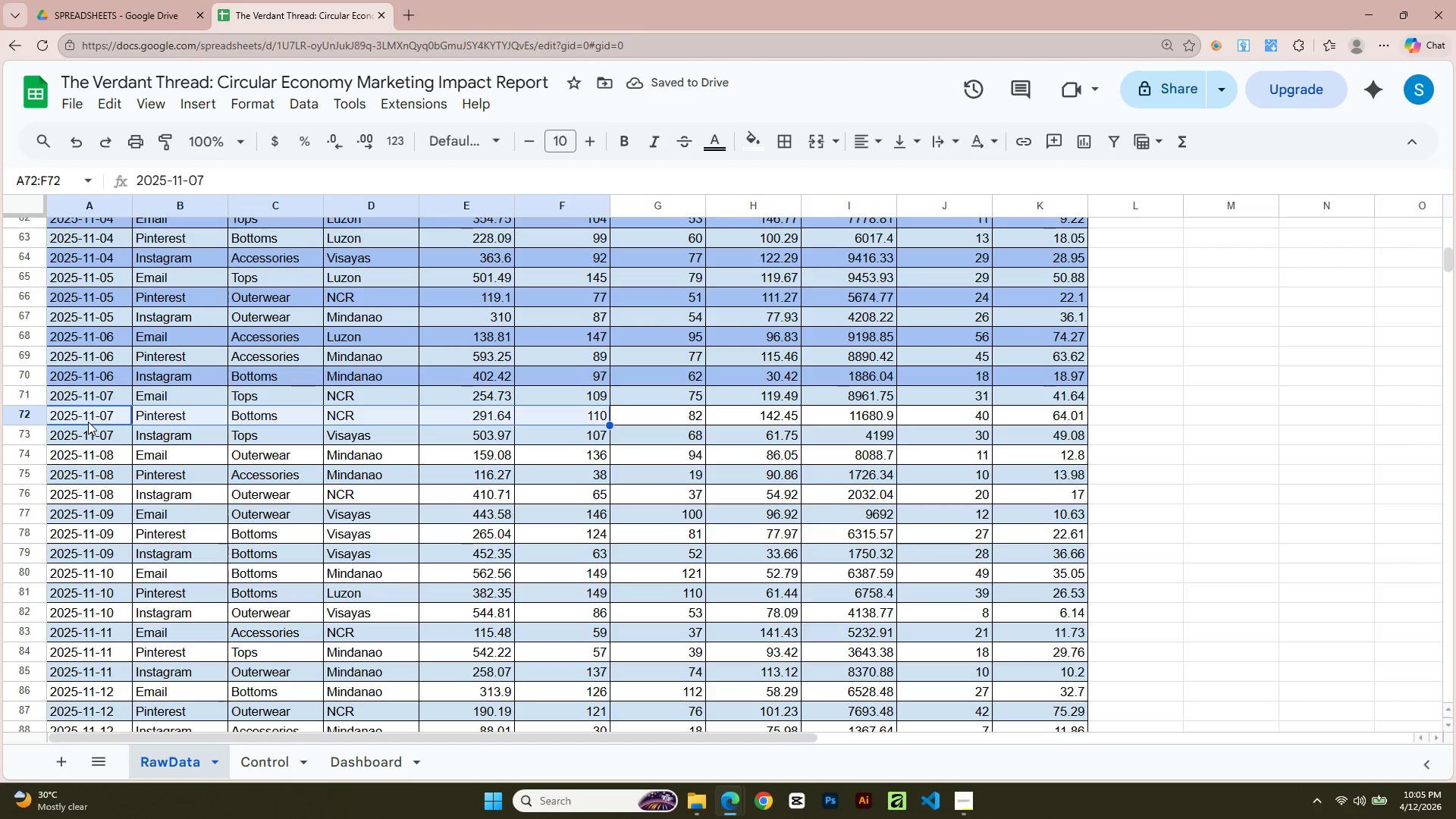 
key(Shift+ArrowRight)
 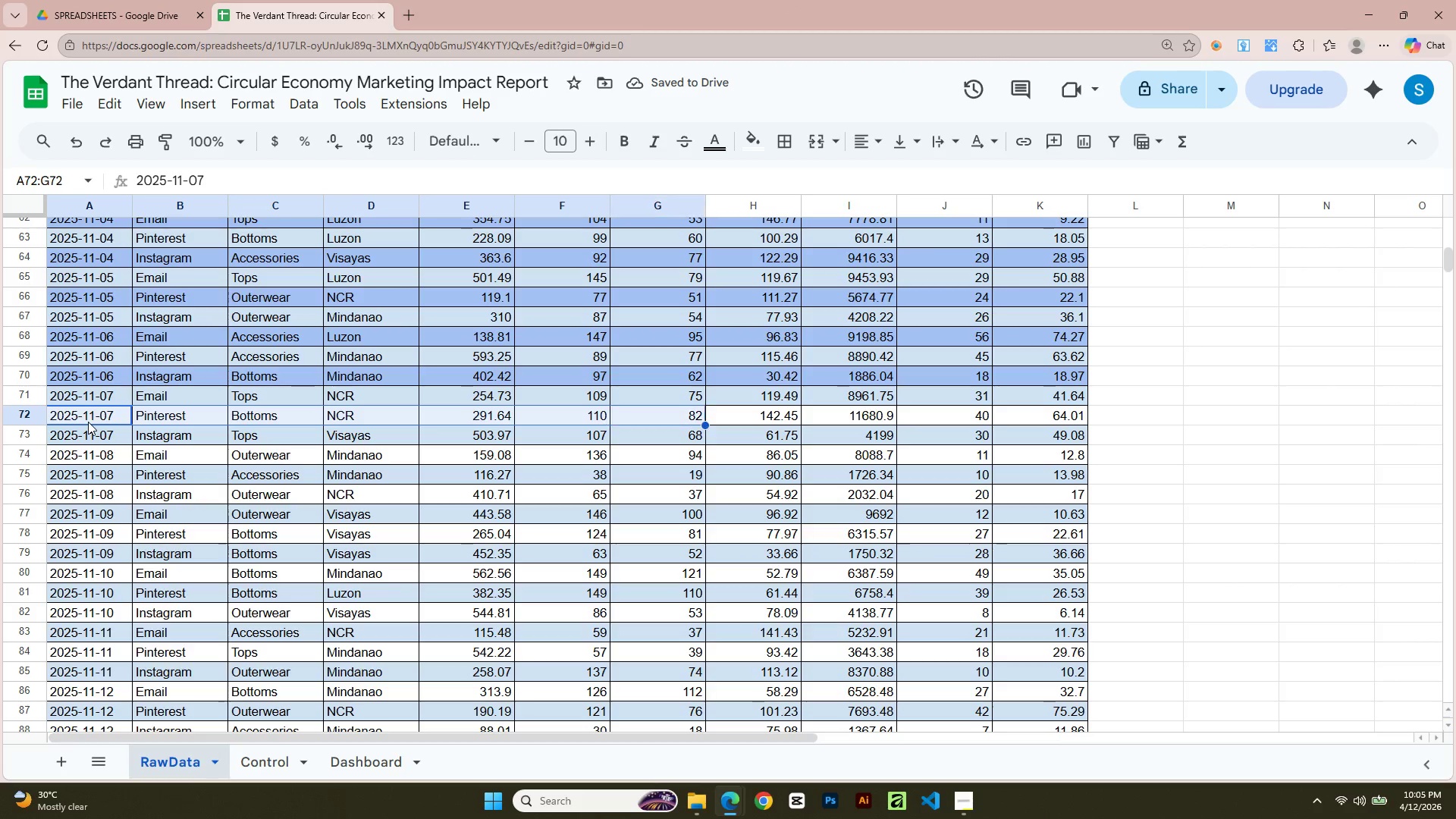 
key(Shift+ArrowRight)
 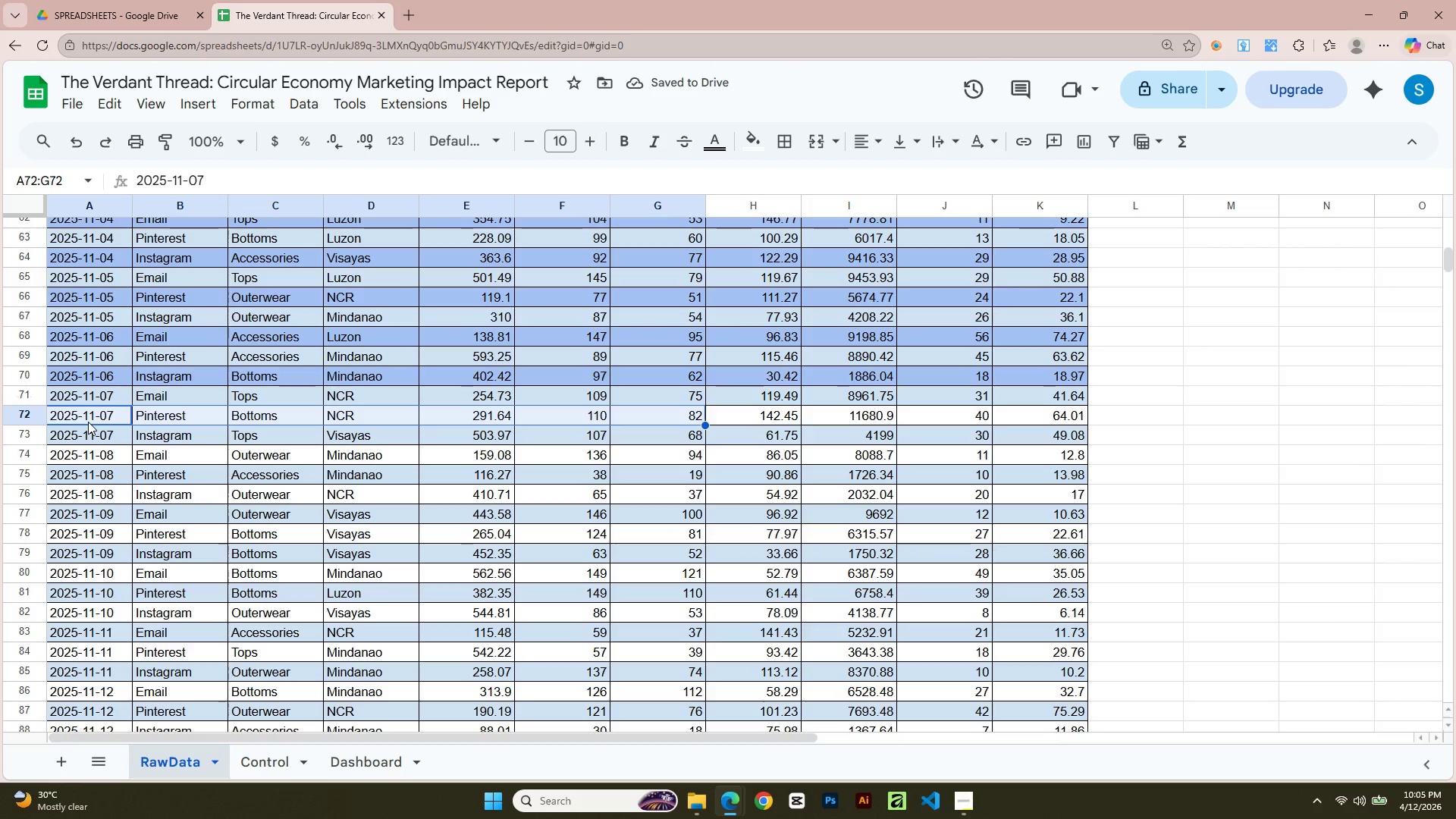 
key(Shift+ArrowRight)
 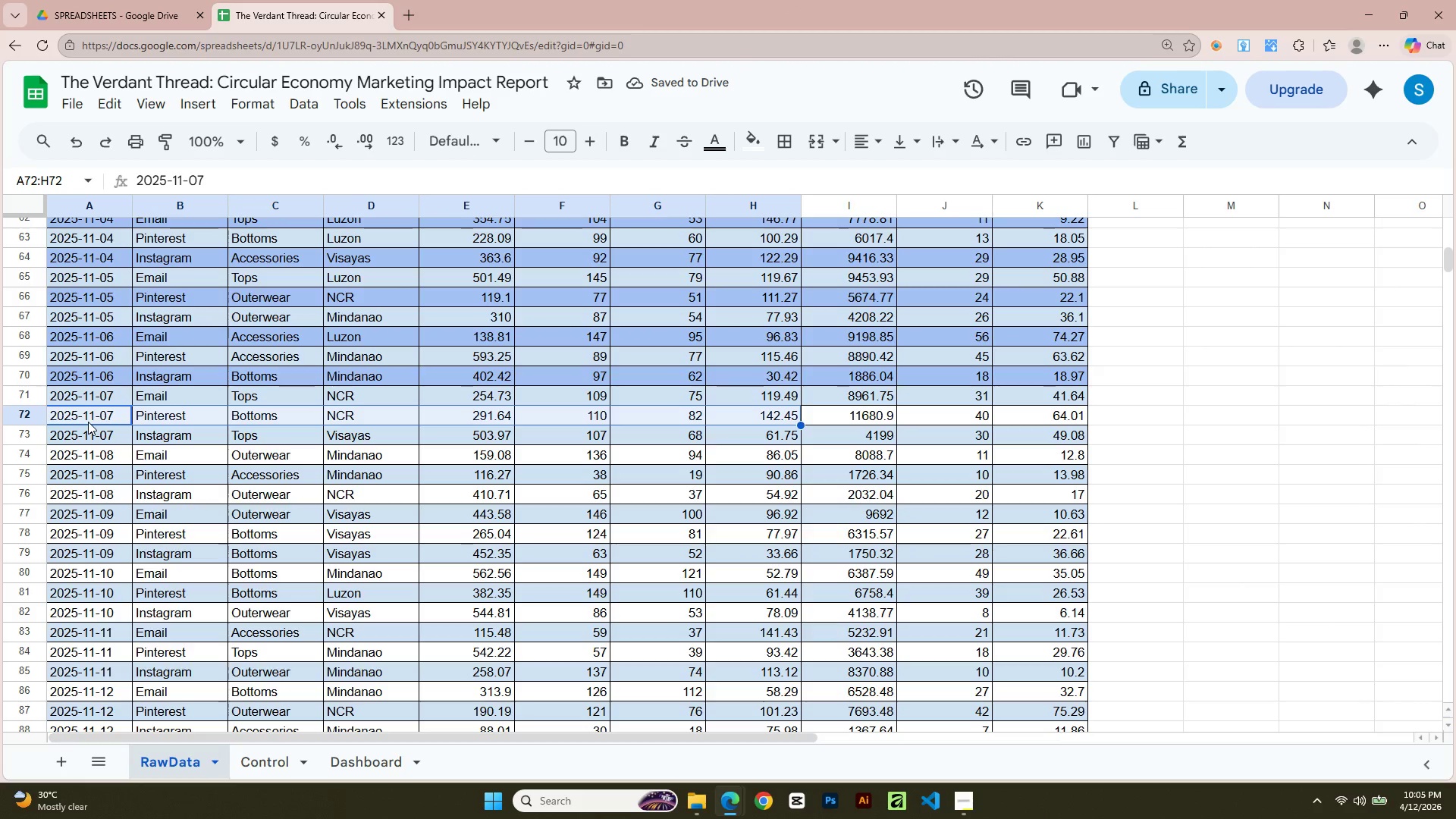 
key(Shift+ArrowRight)
 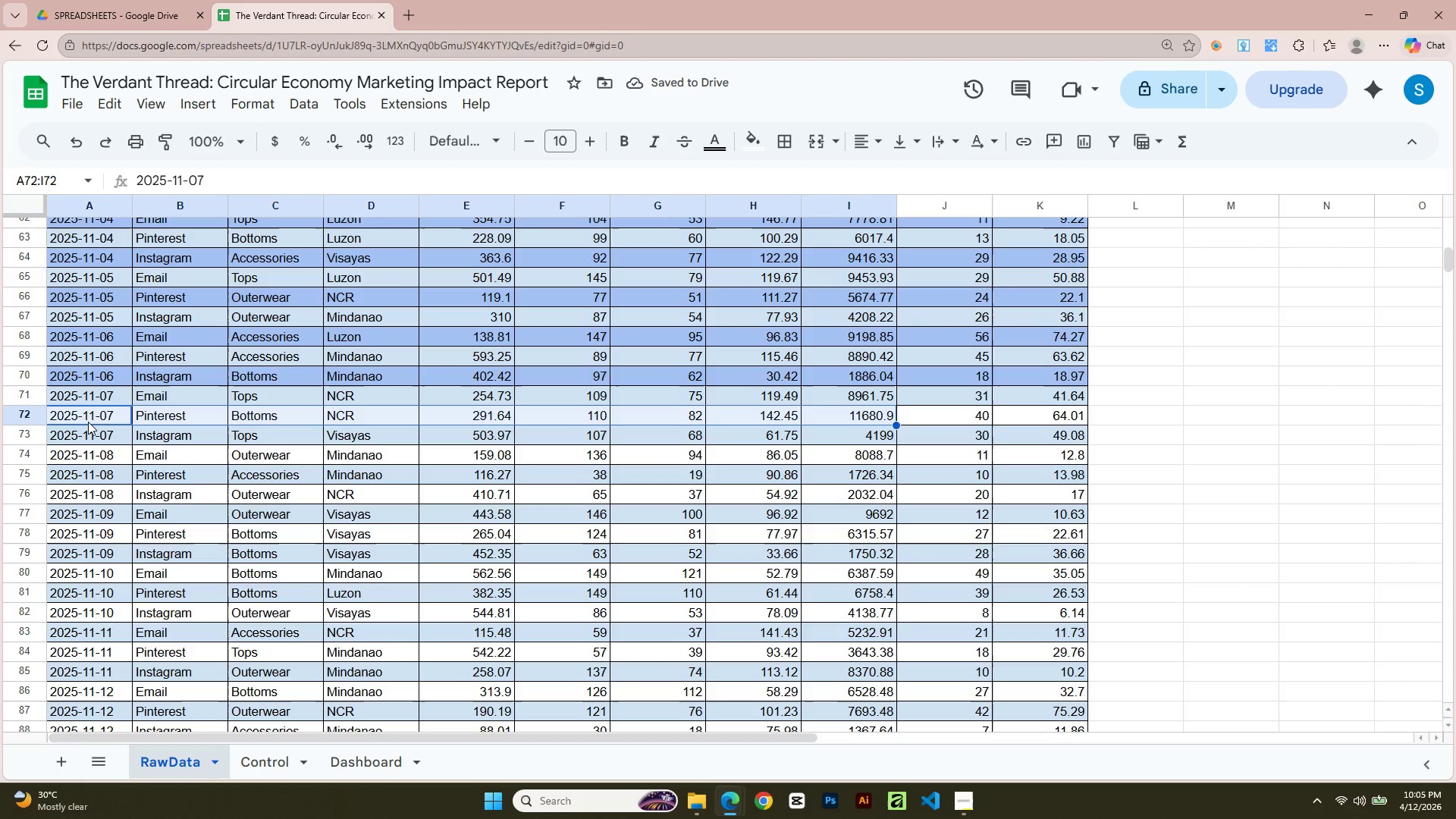 
key(Shift+ArrowRight)
 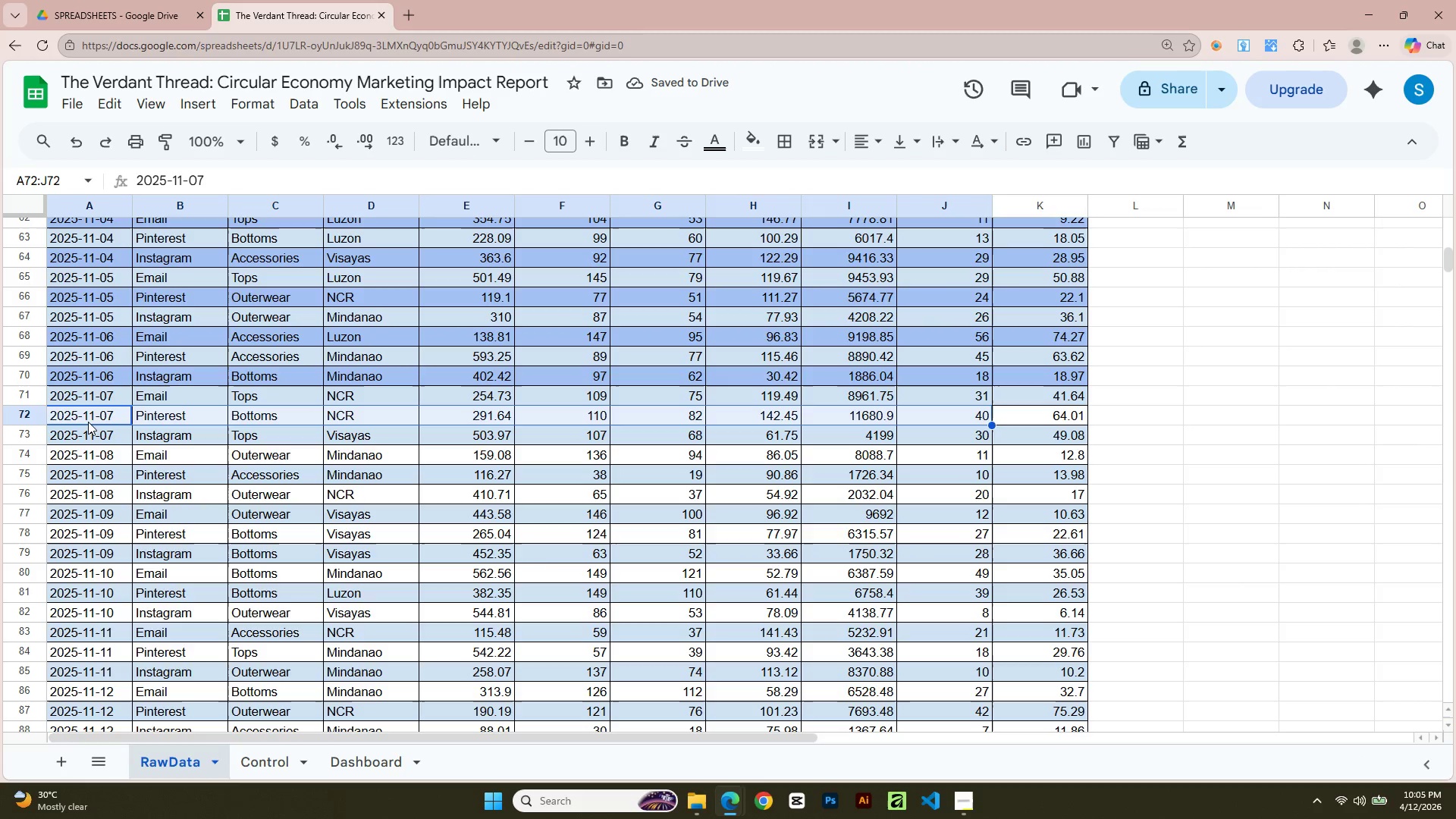 
key(Shift+ArrowRight)
 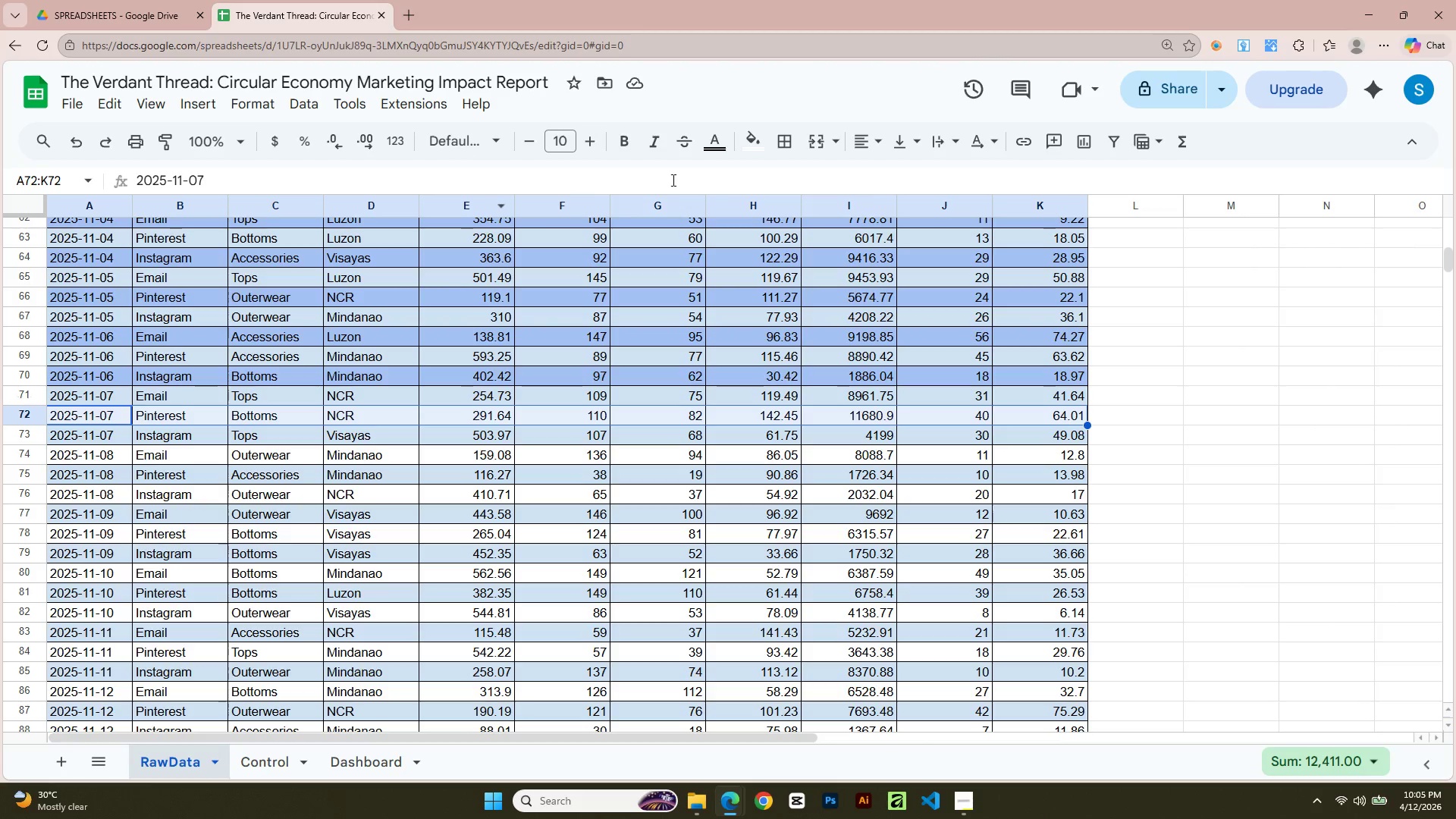 
left_click([752, 142])
 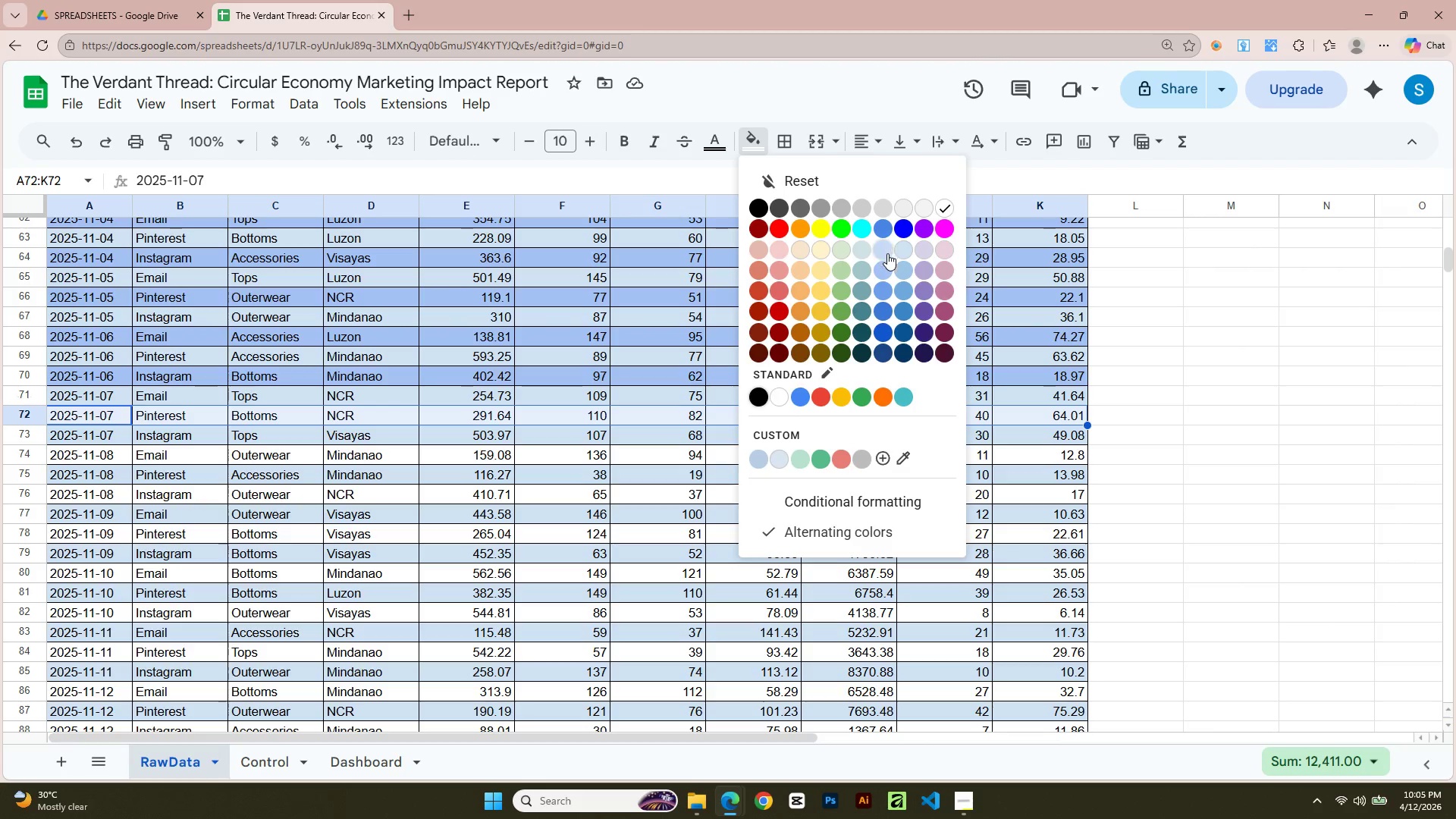 
left_click([888, 269])
 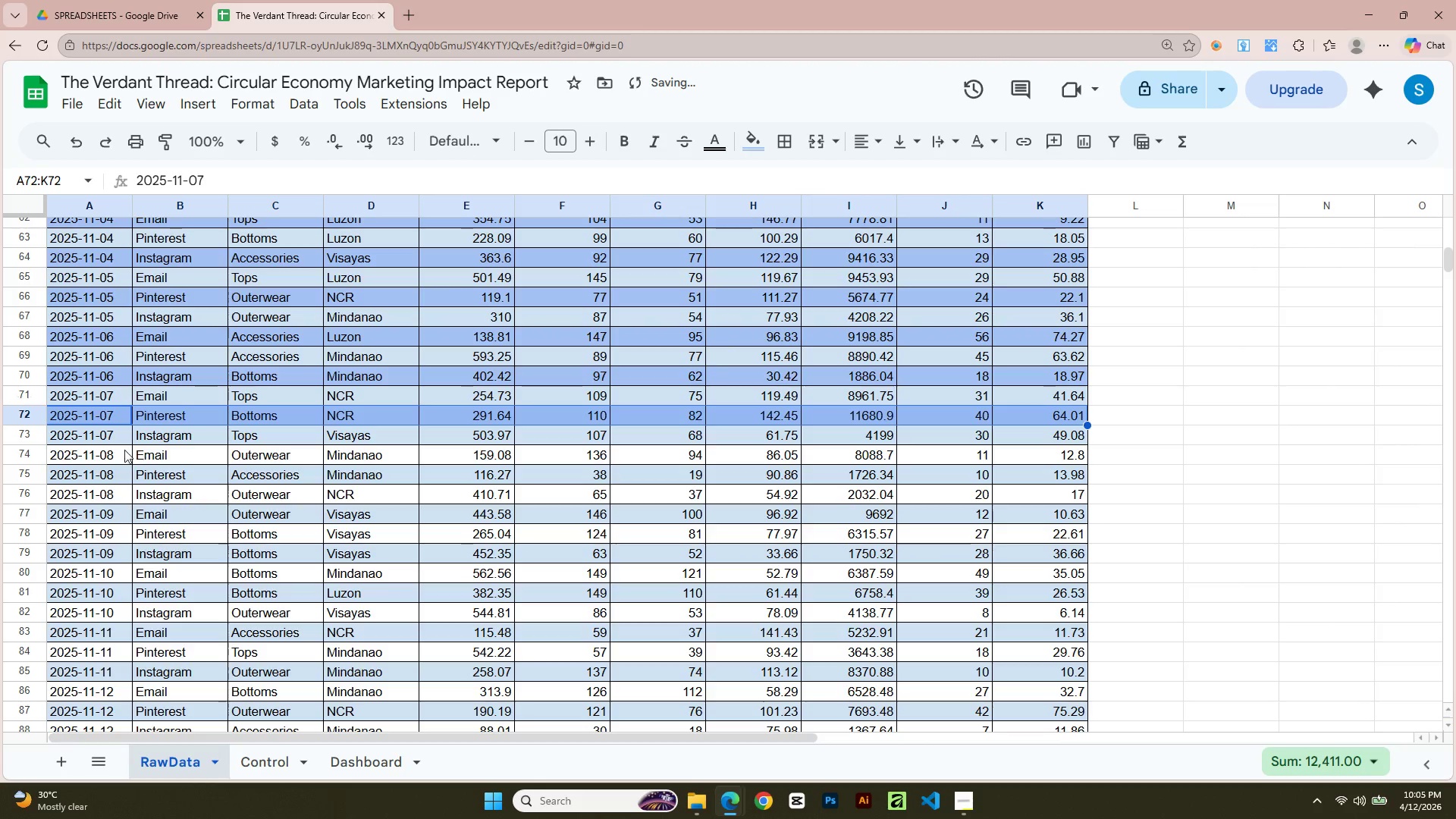 
left_click([70, 453])
 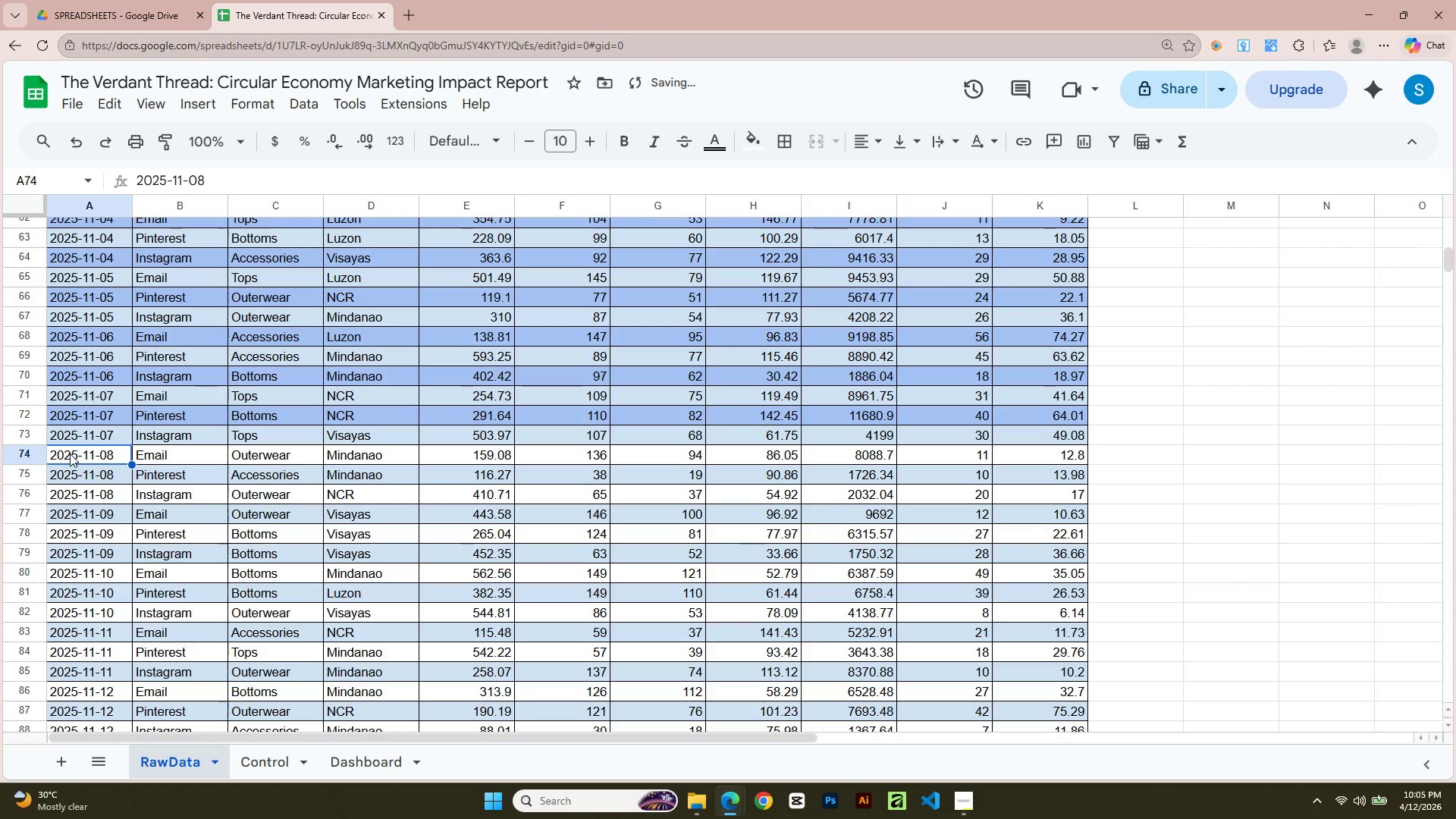 
key(Shift+ArrowRight)
 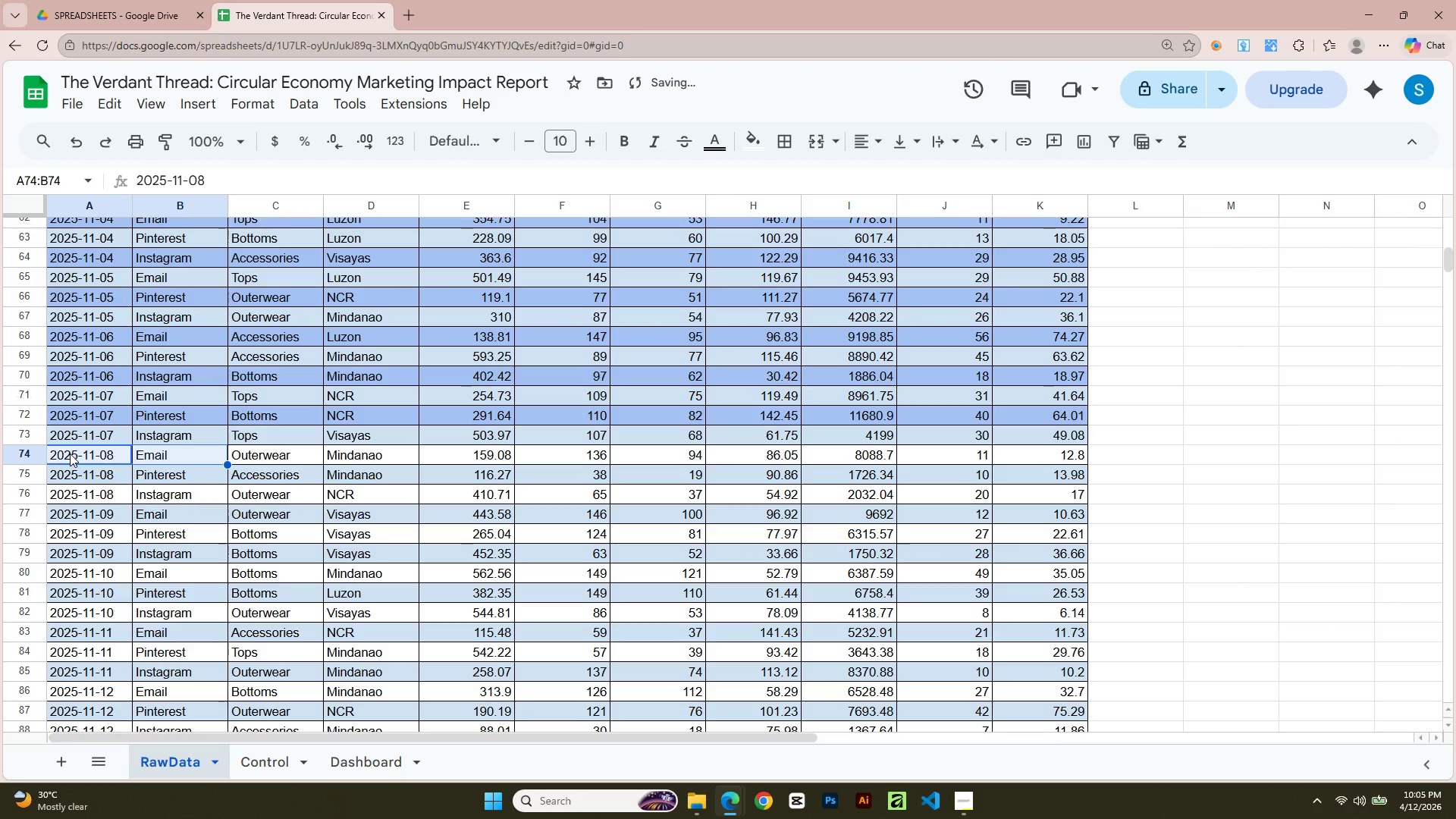 
key(Shift+ArrowRight)
 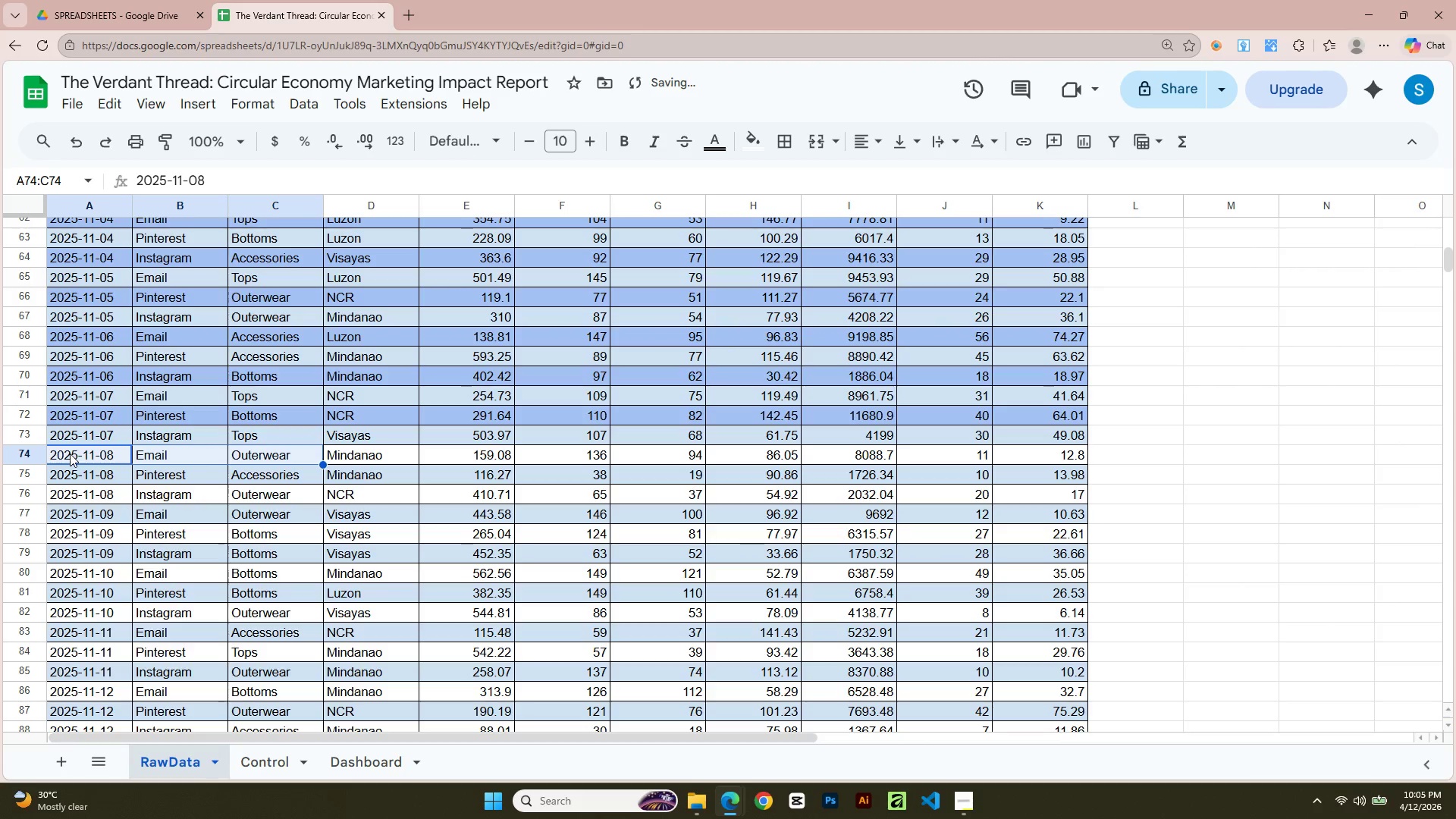 
key(Shift+ArrowRight)
 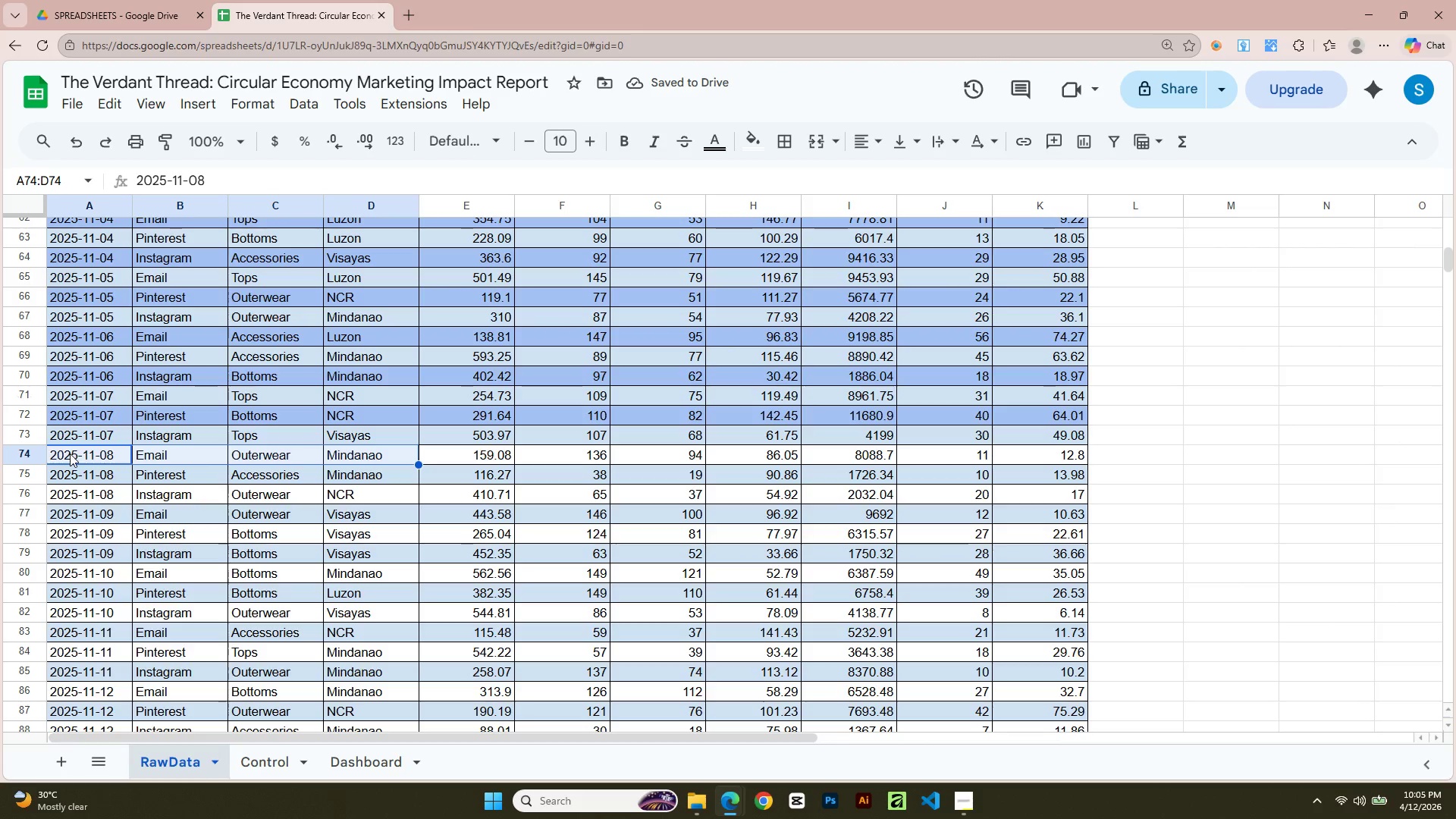 
key(Shift+ArrowRight)
 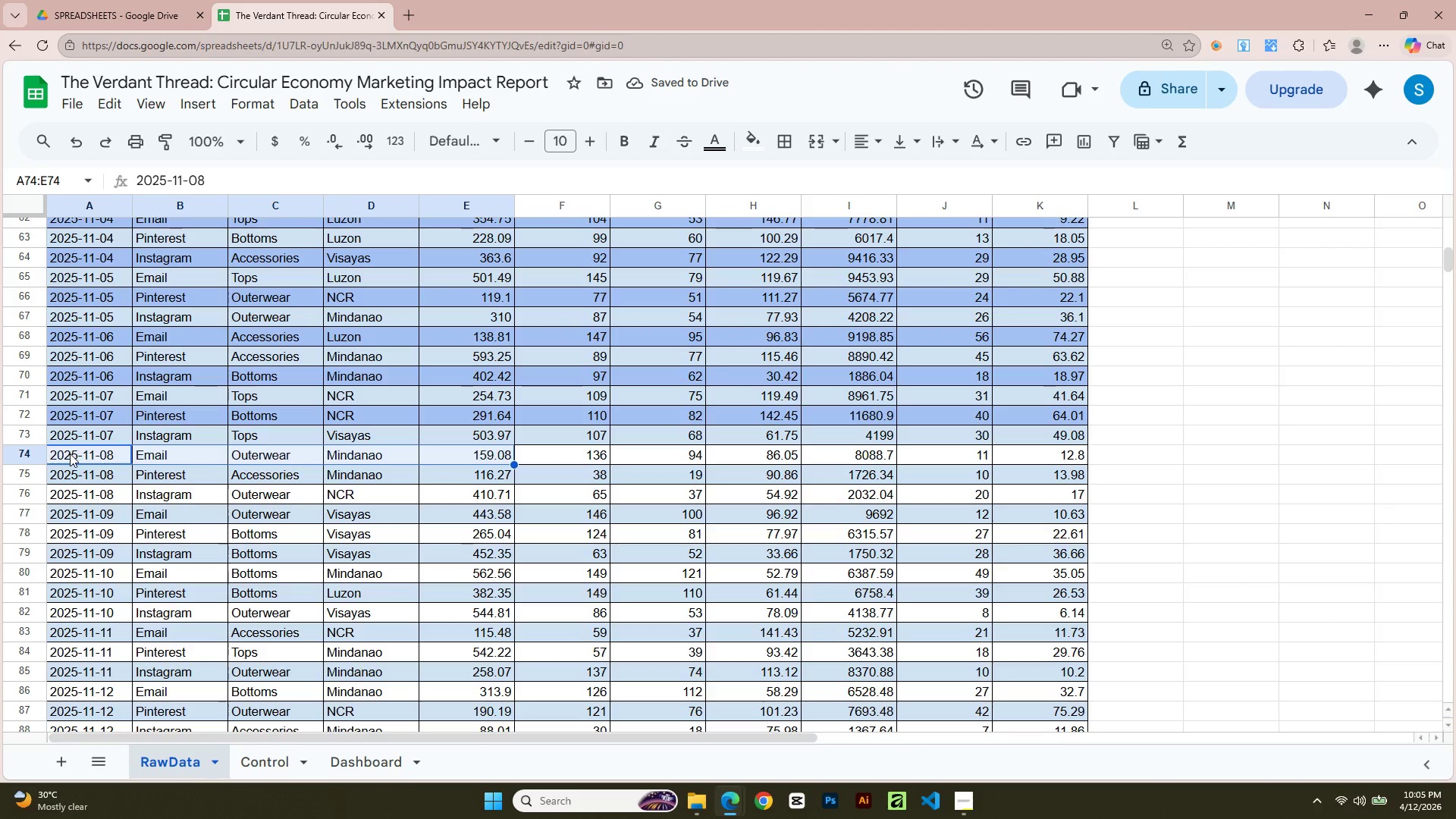 
key(Shift+ArrowRight)
 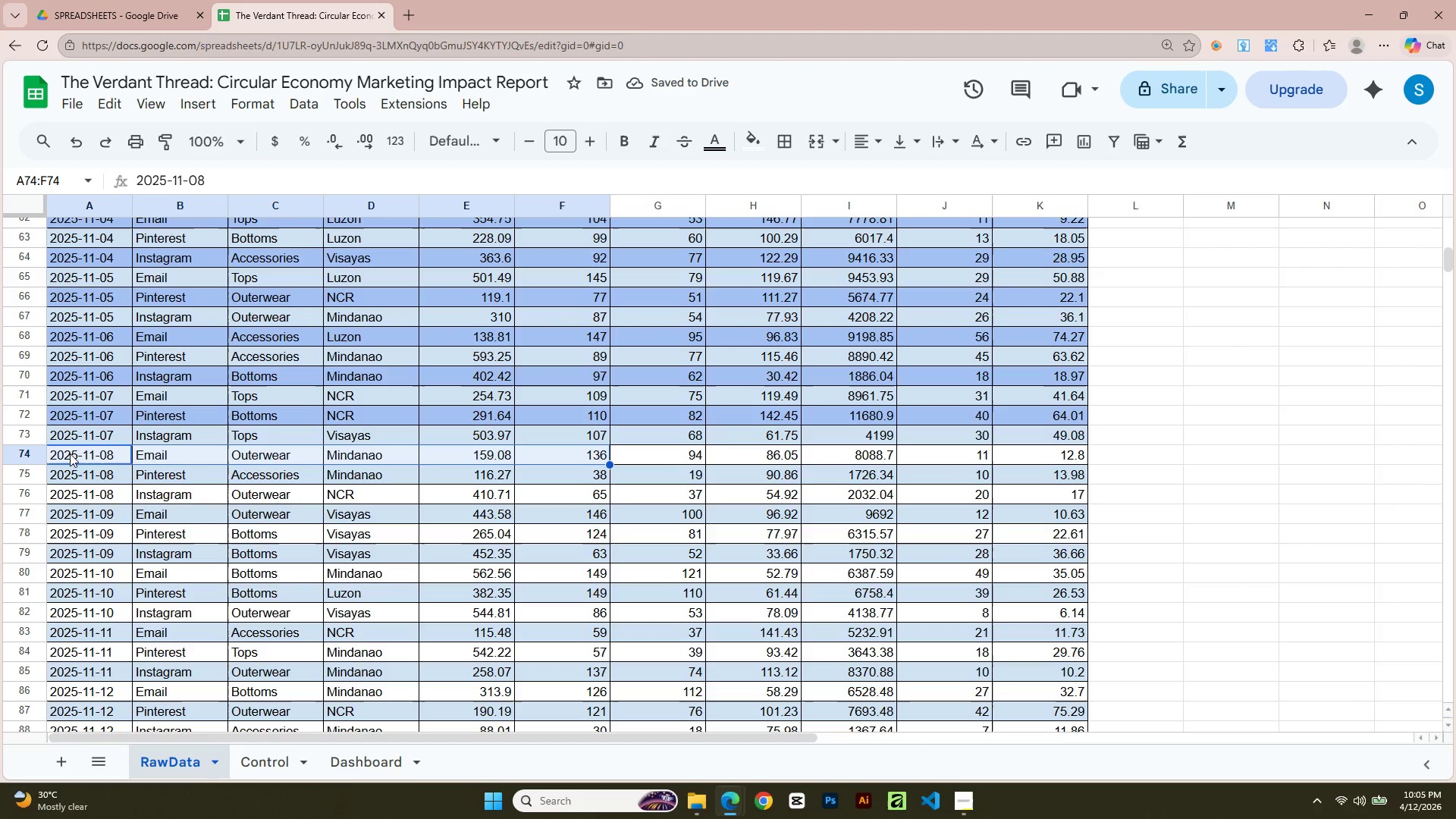 
key(Shift+ArrowRight)
 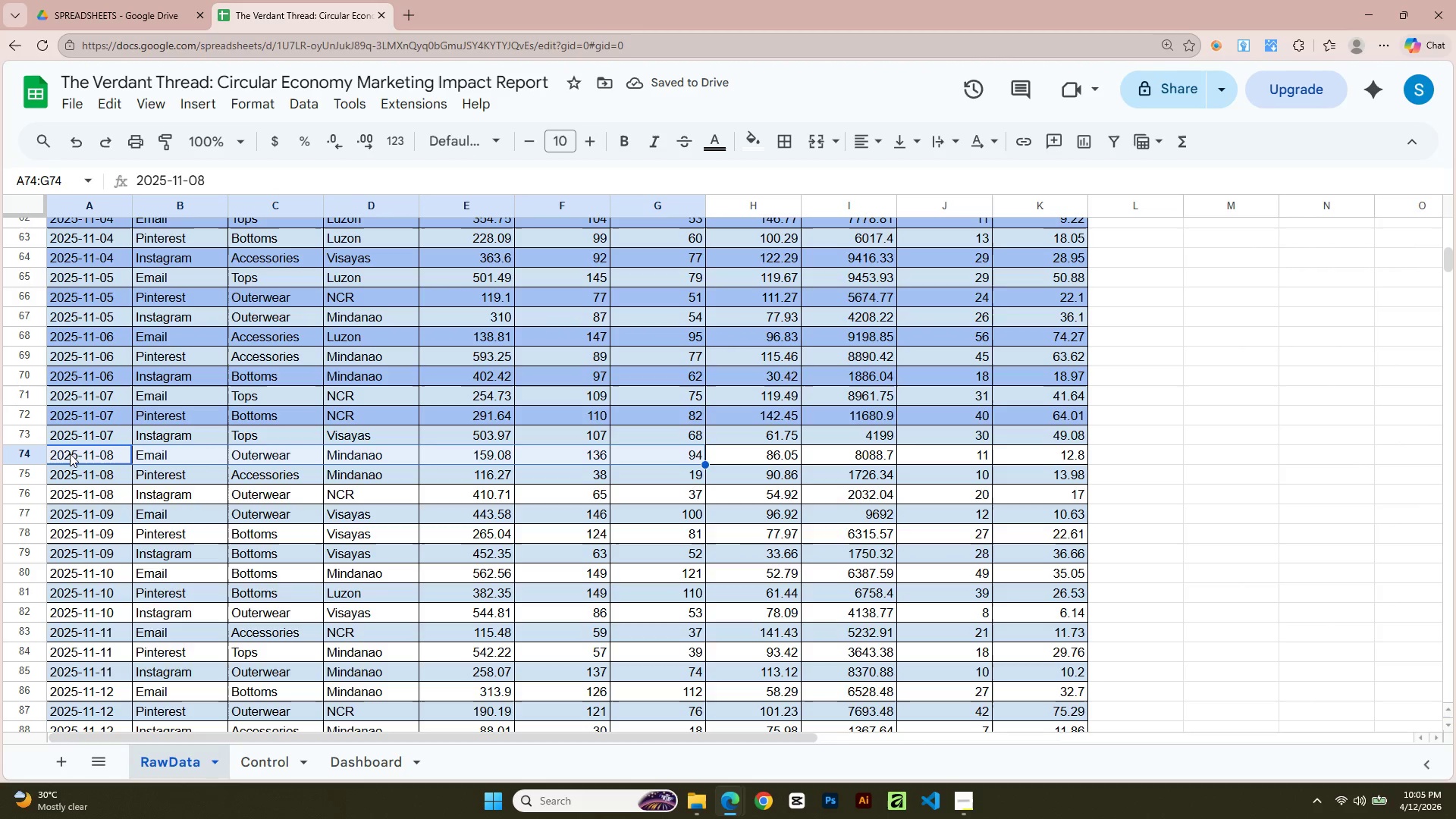 
key(Shift+ArrowRight)
 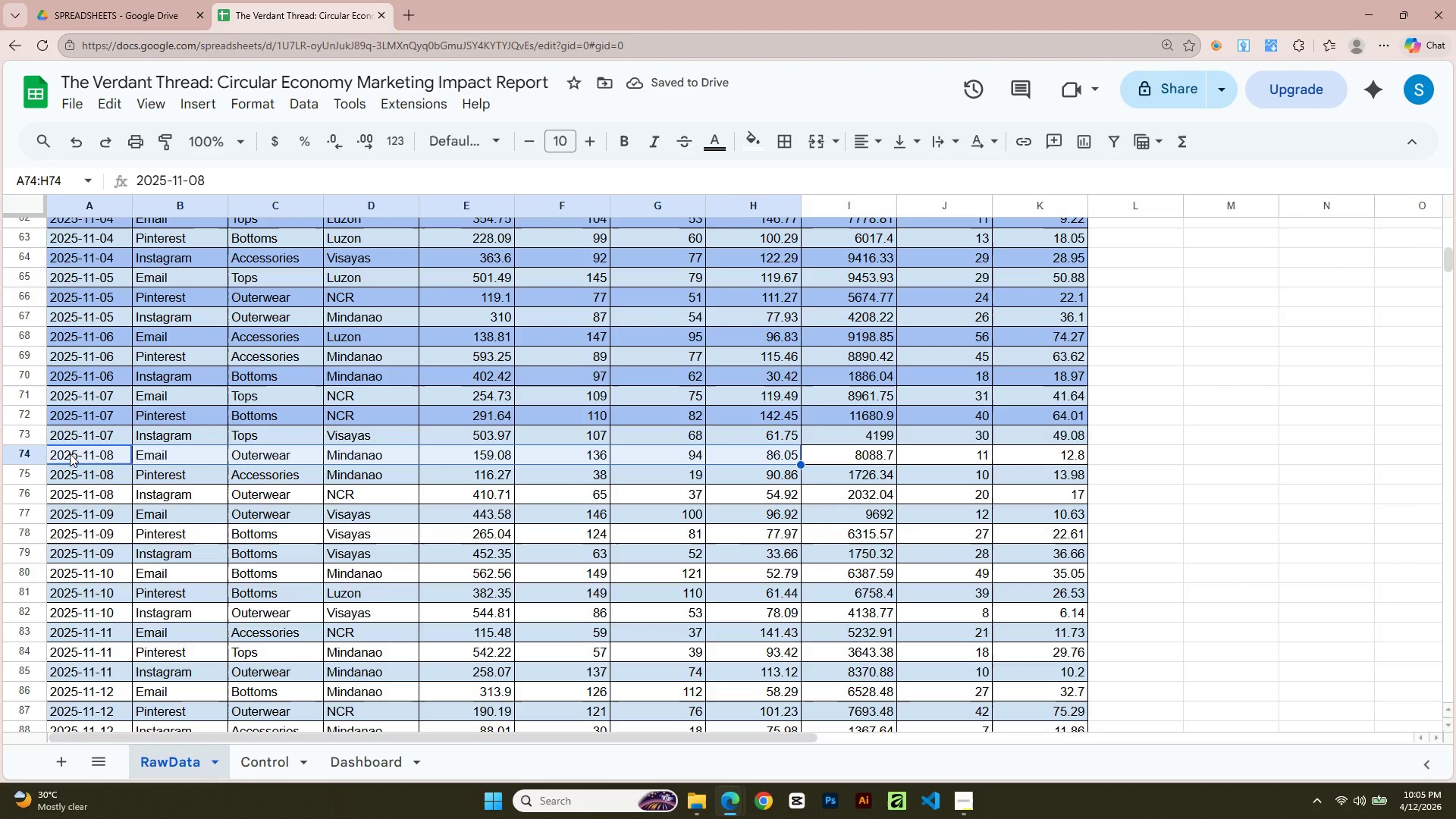 
key(Shift+ArrowRight)
 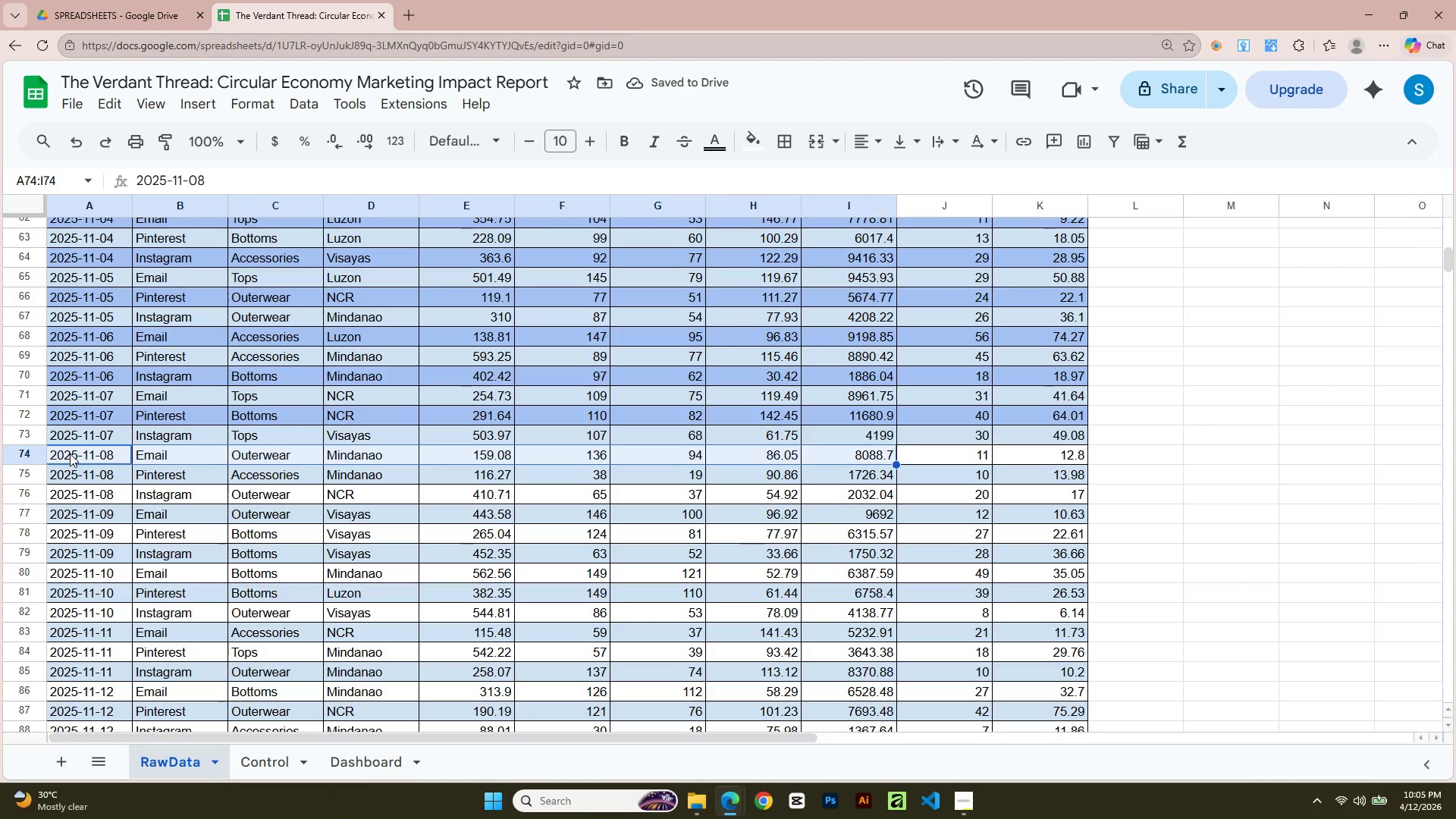 
key(Shift+ArrowRight)
 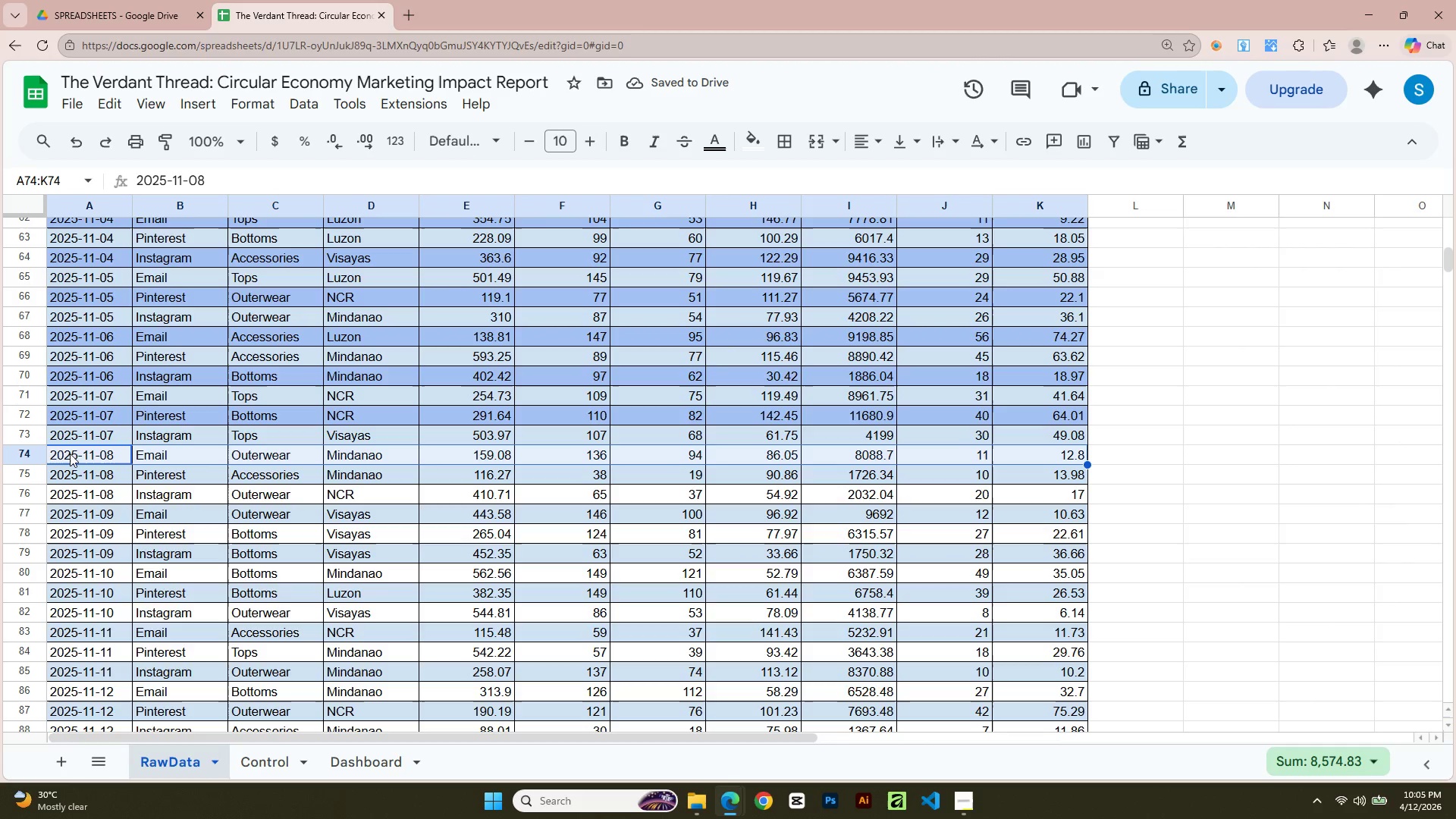 
key(Shift+ArrowRight)
 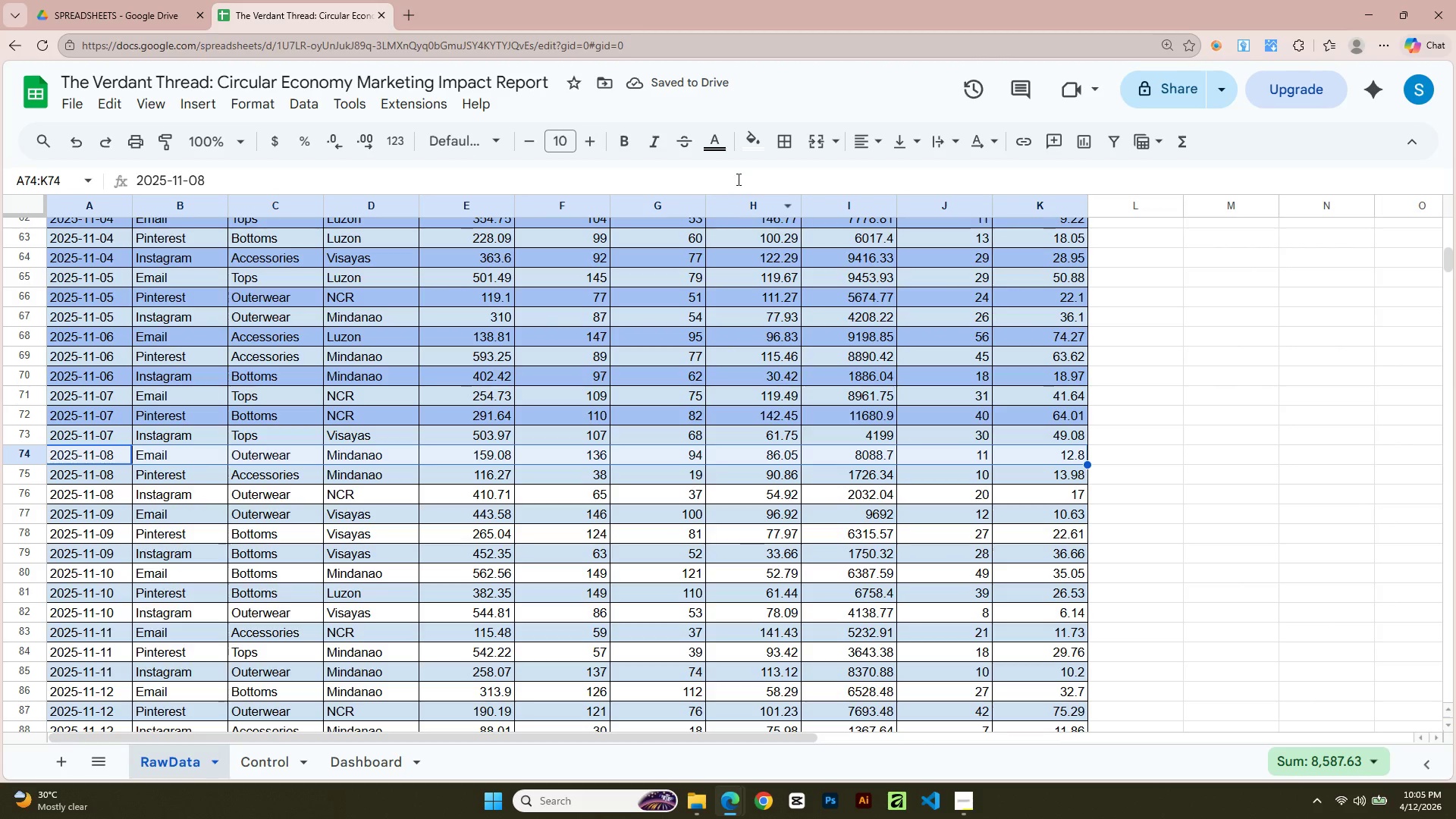 
left_click([758, 152])
 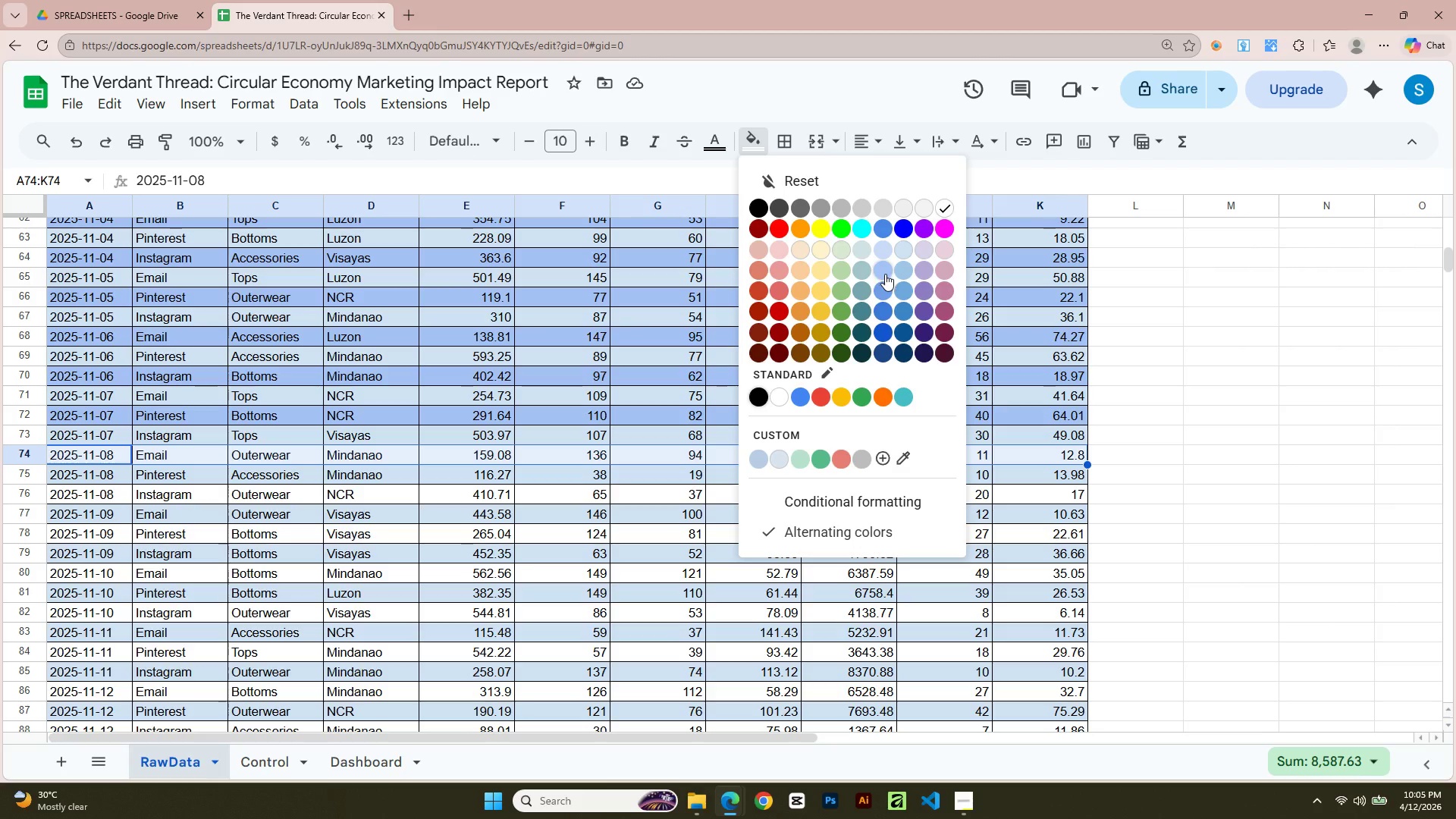 
left_click([886, 274])
 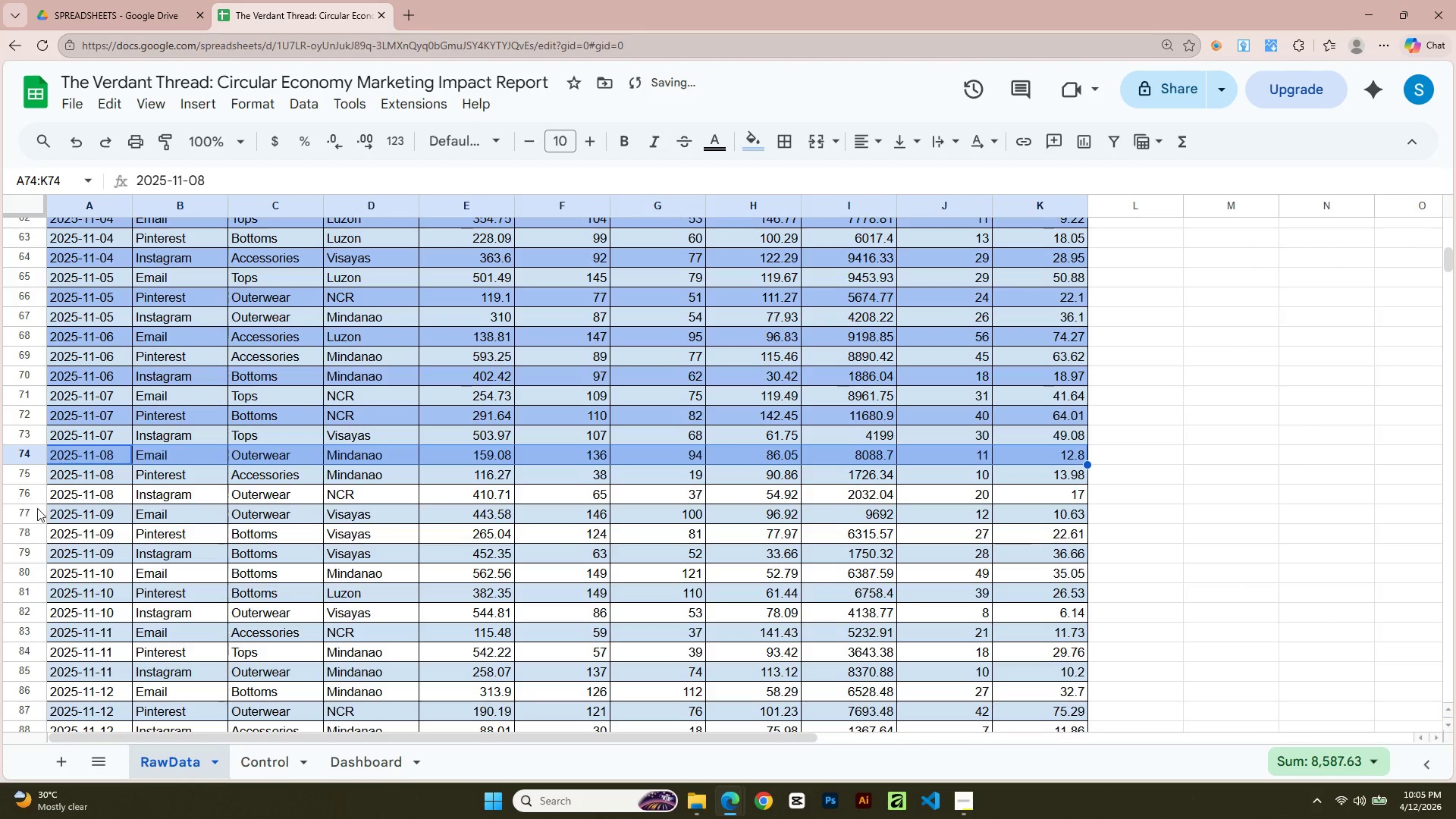 
left_click([66, 500])
 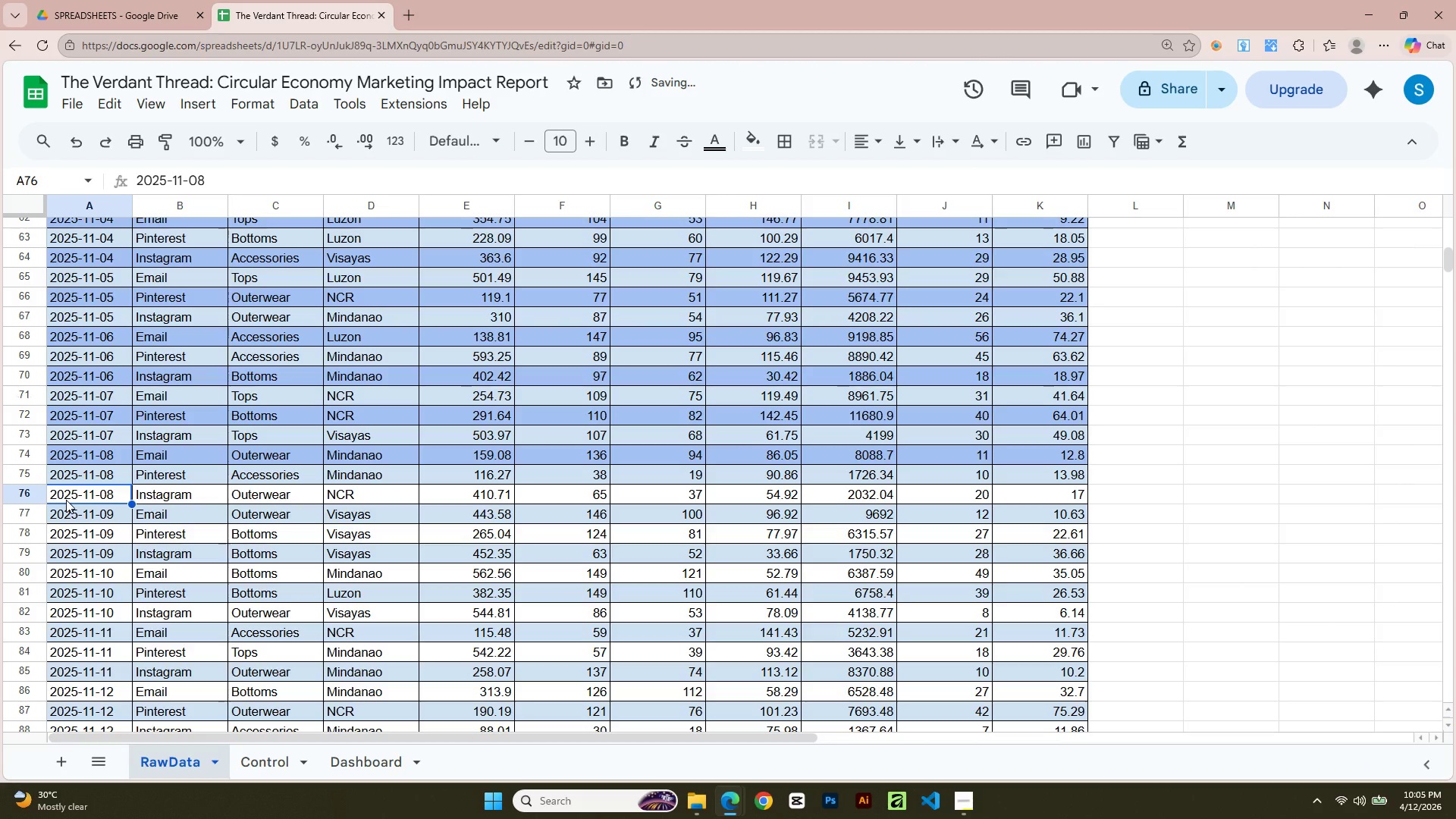 
key(Shift+ArrowRight)
 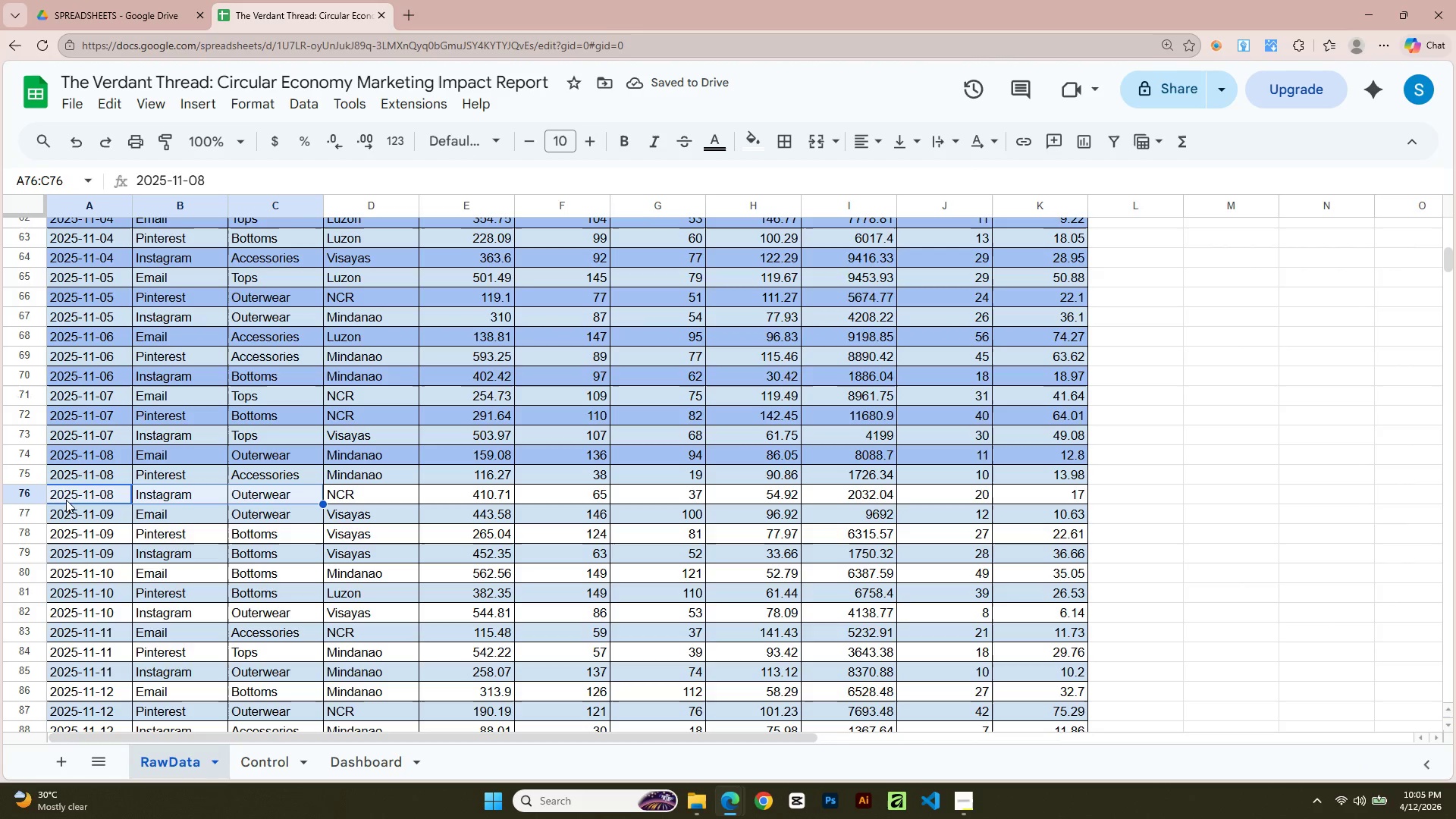 
key(Shift+ArrowRight)
 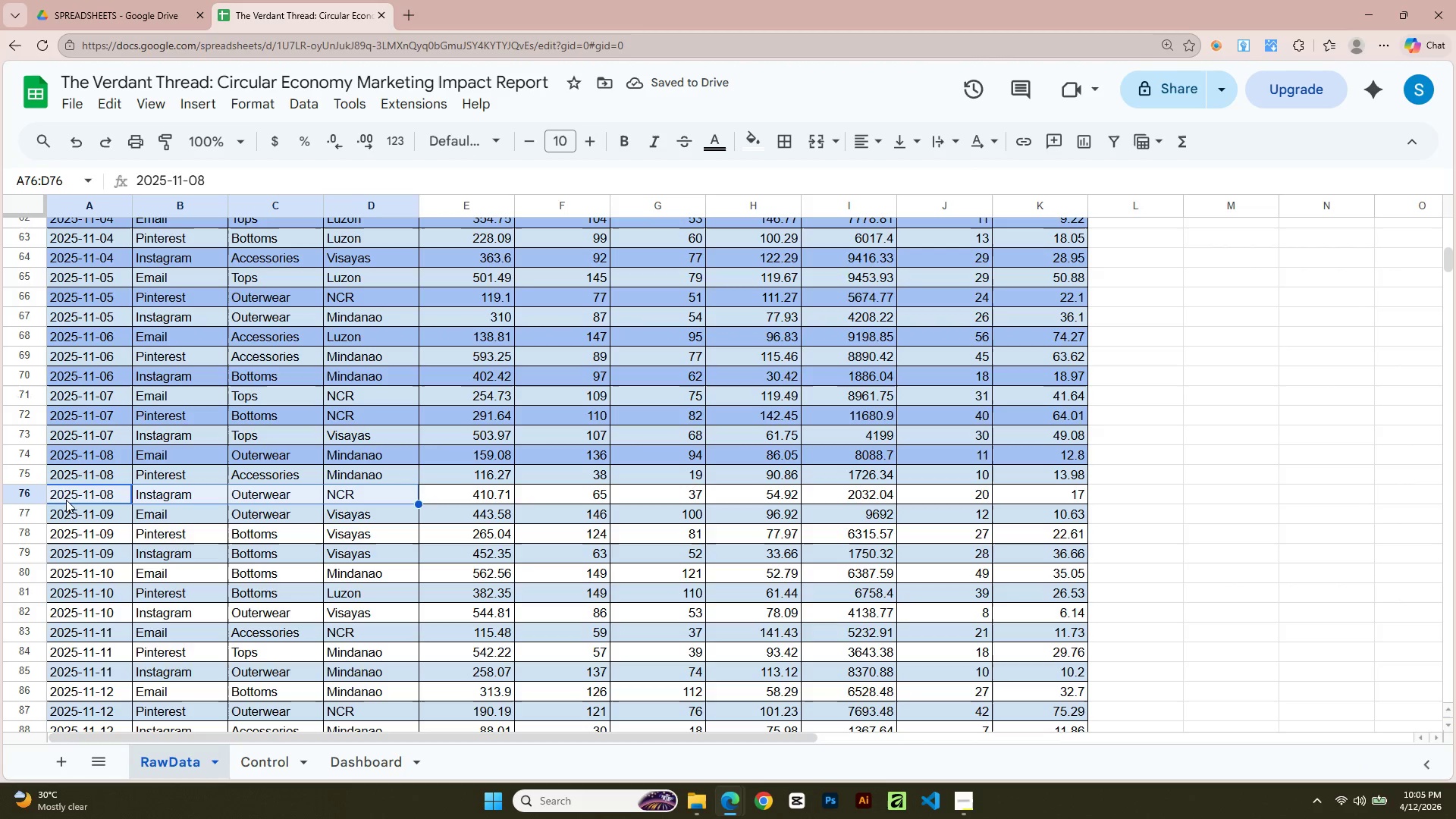 
key(Shift+ArrowRight)
 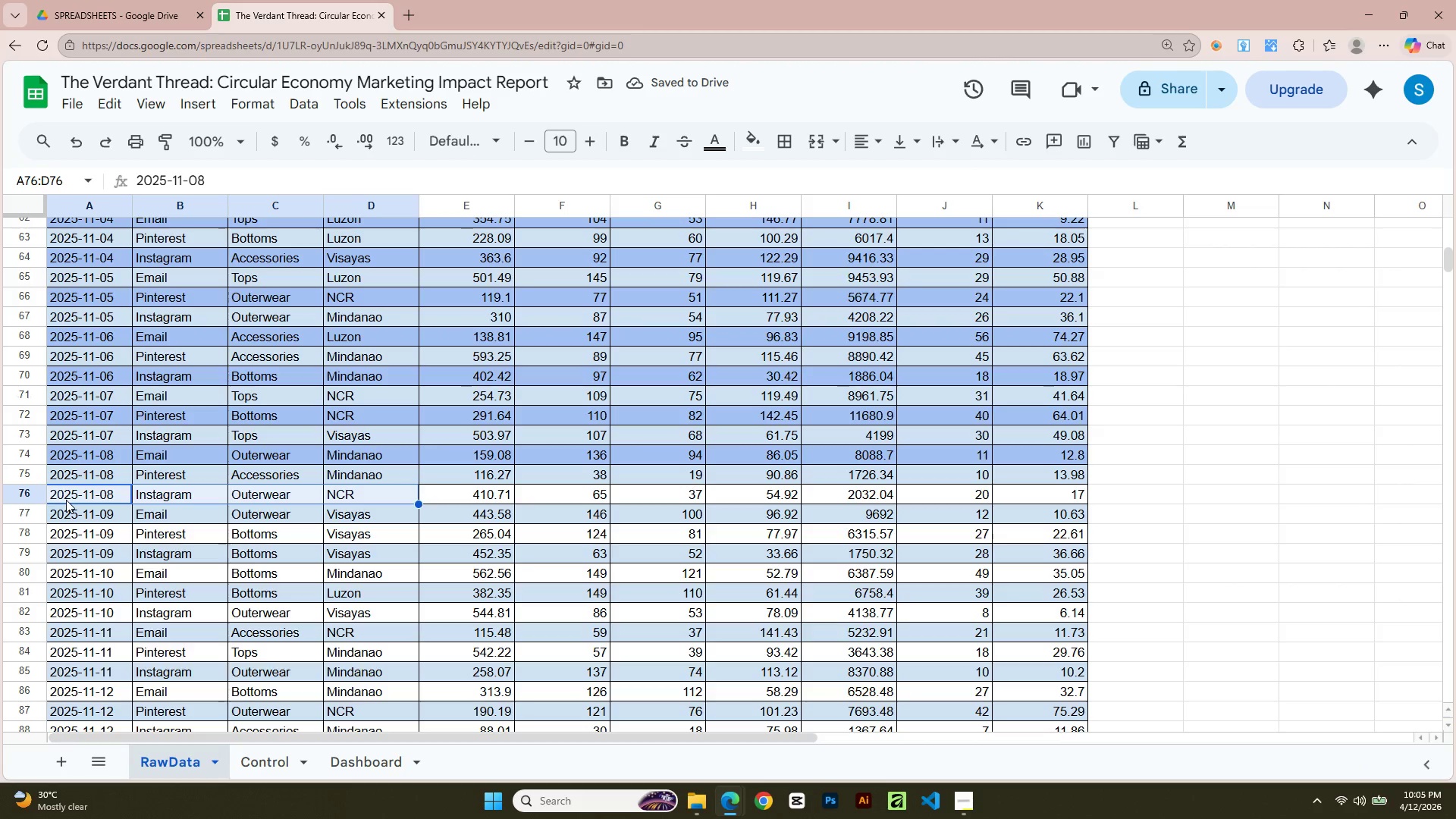 
key(Shift+ArrowRight)
 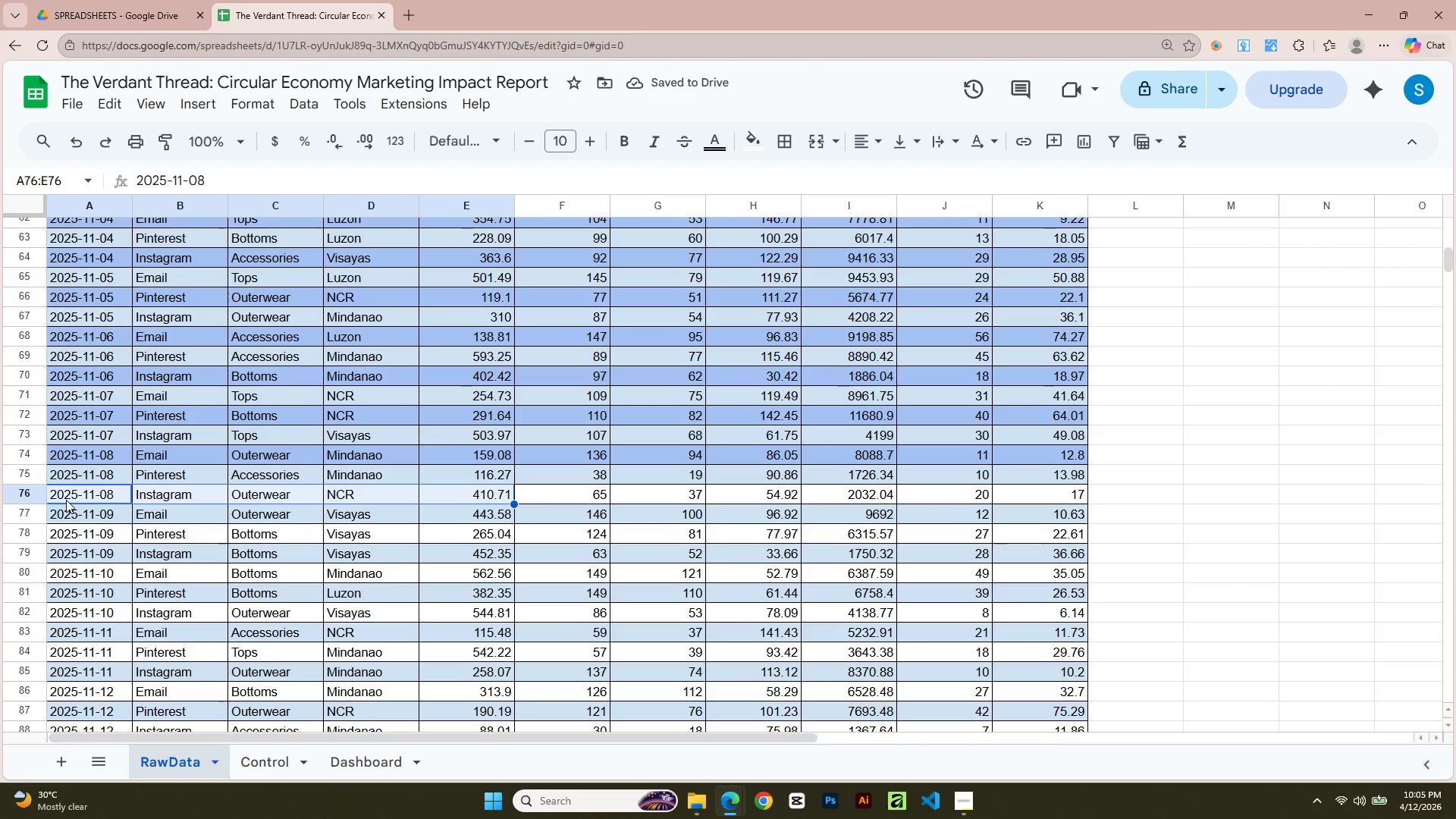 
key(Shift+ArrowRight)
 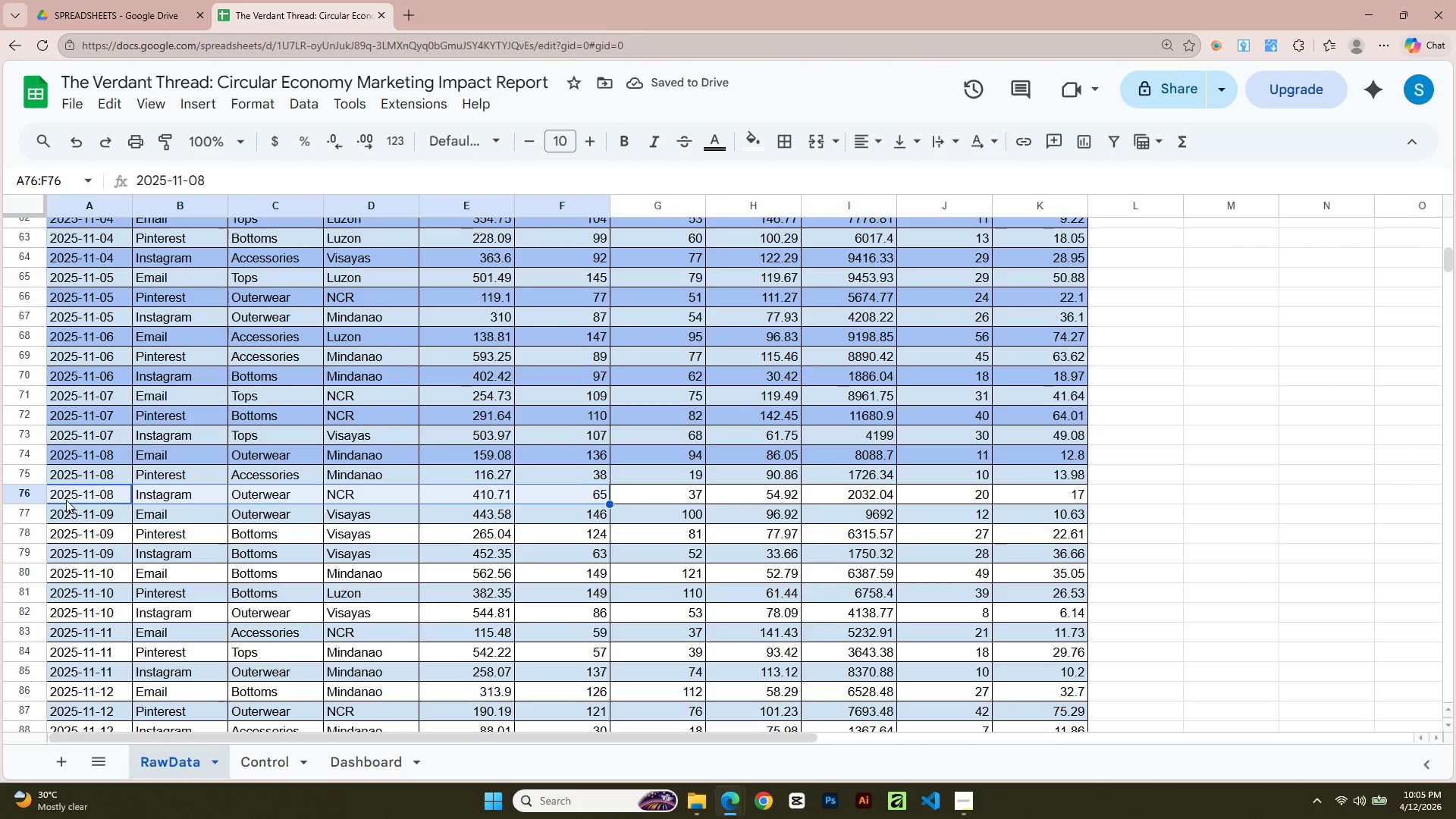 
key(Shift+ArrowRight)
 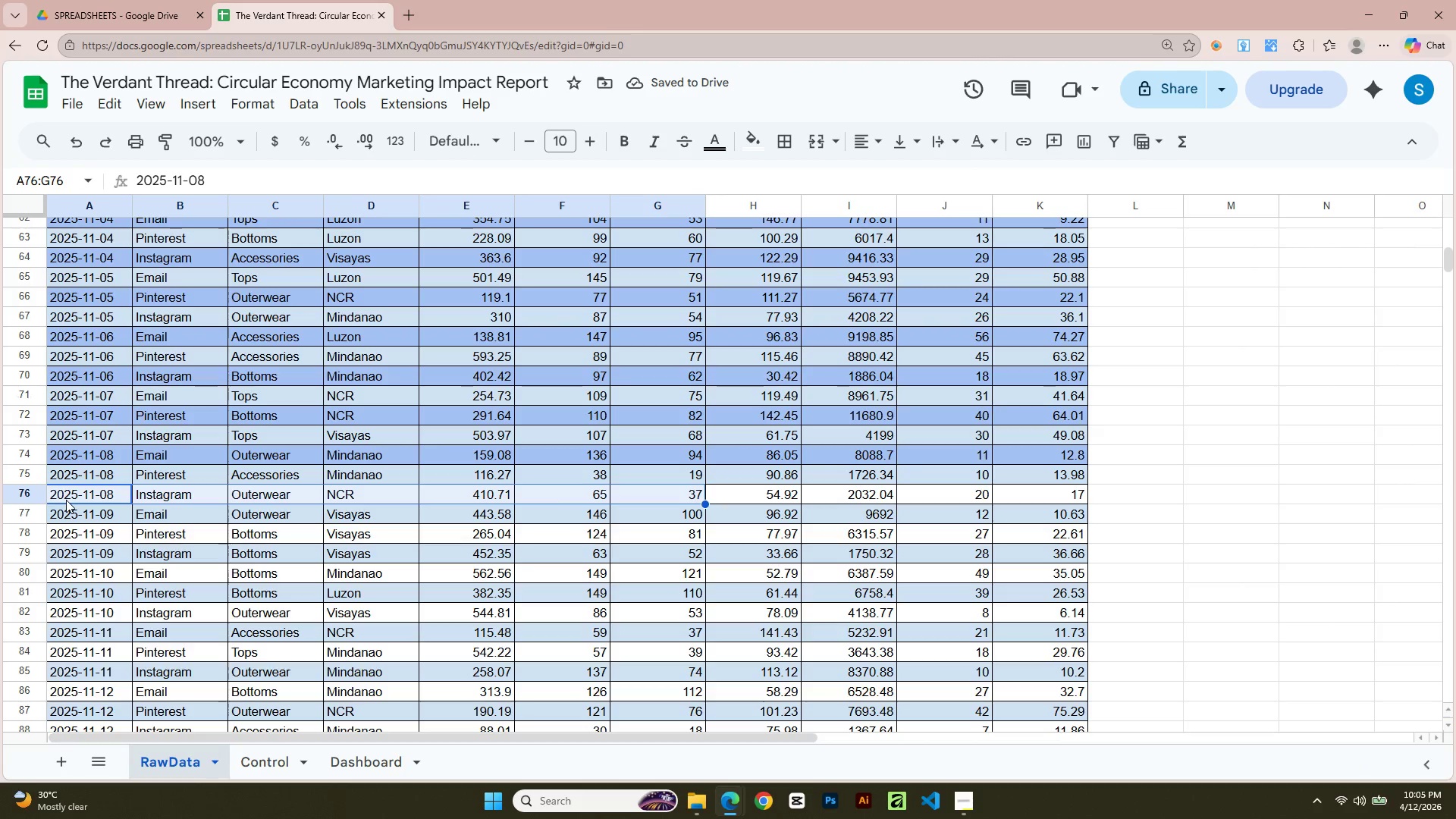 
key(Shift+ArrowRight)
 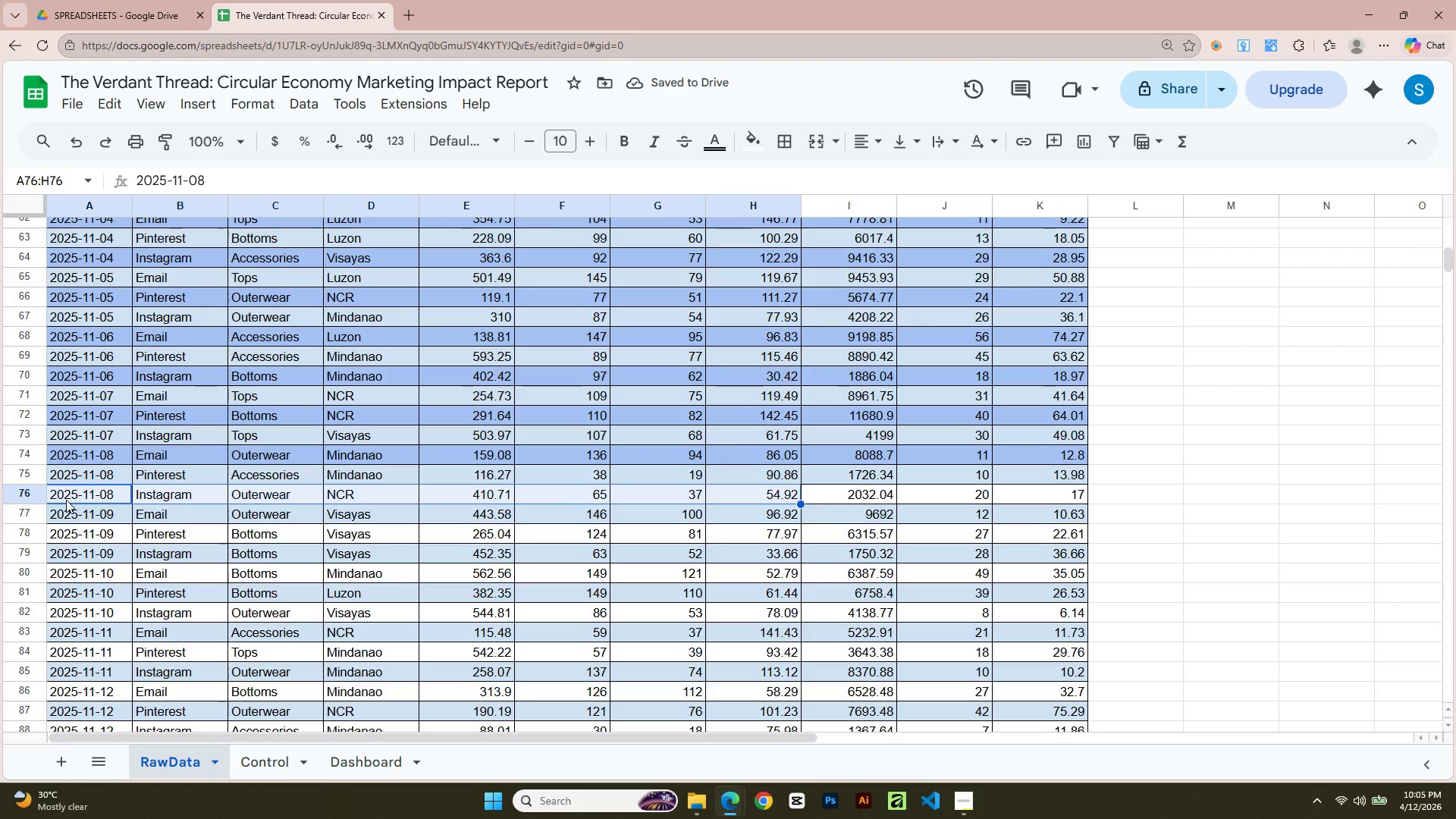 
key(Shift+ArrowRight)
 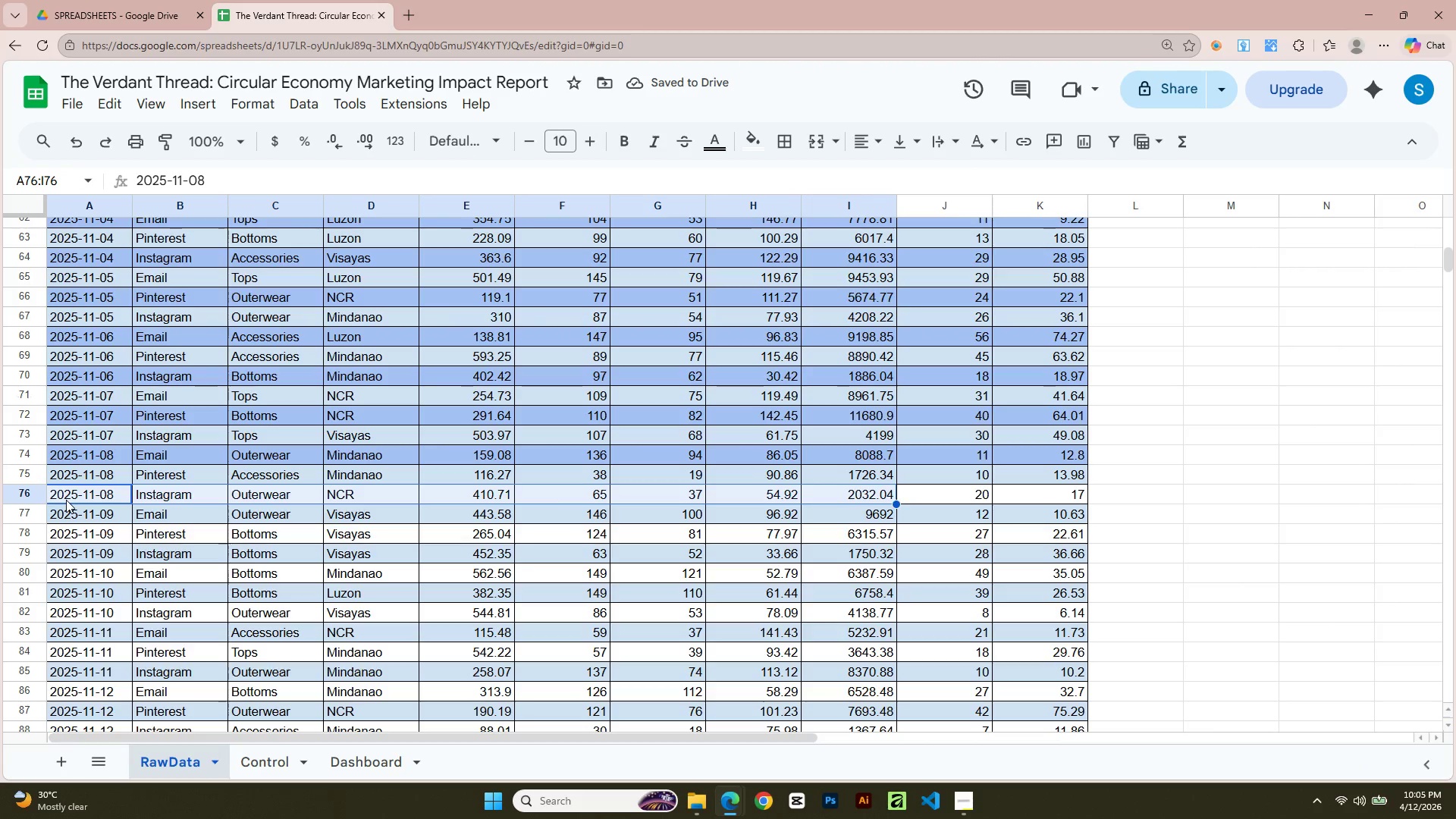 
key(Shift+ArrowRight)
 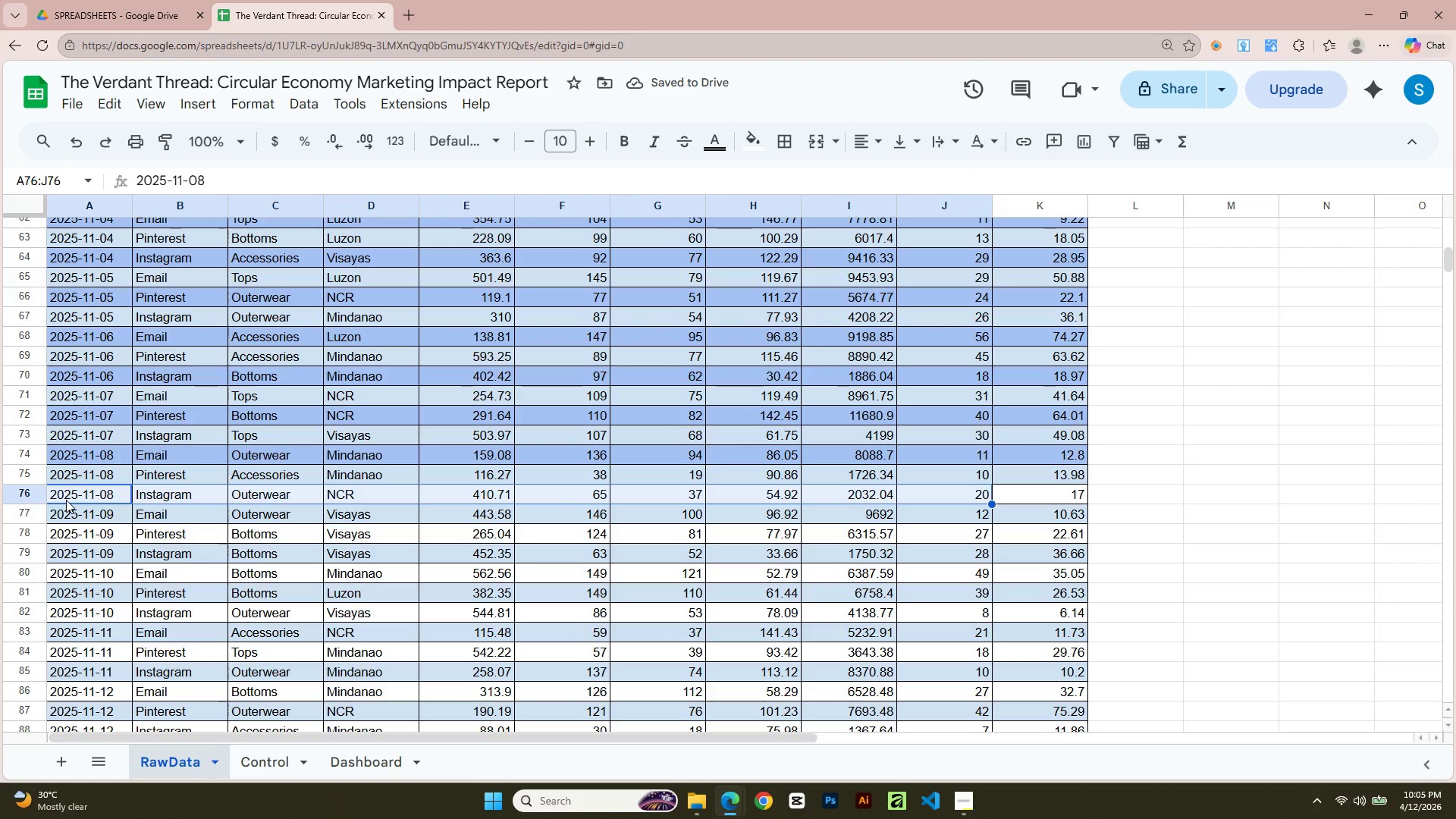 
key(Shift+ArrowRight)
 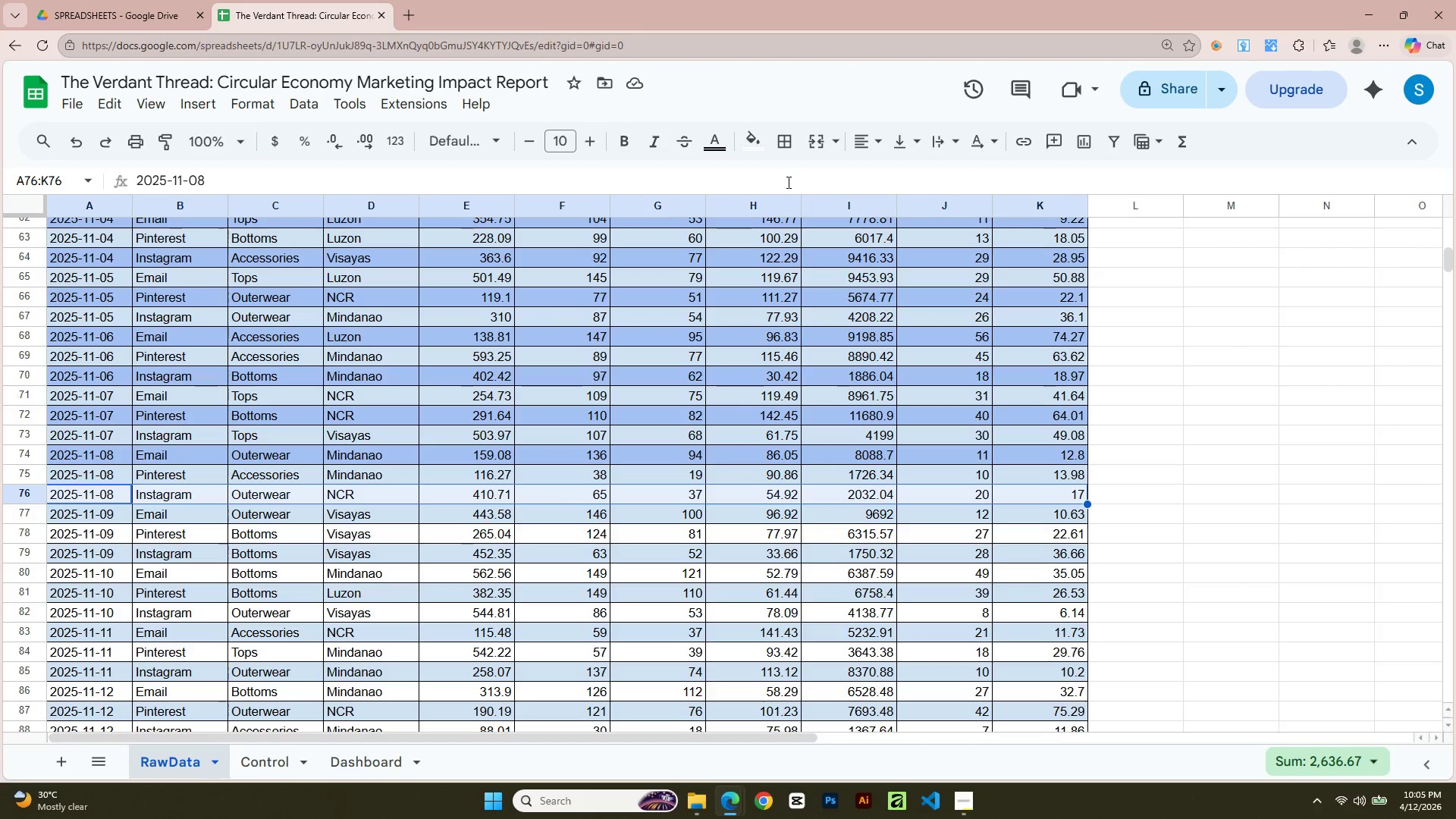 
double_click([763, 150])
 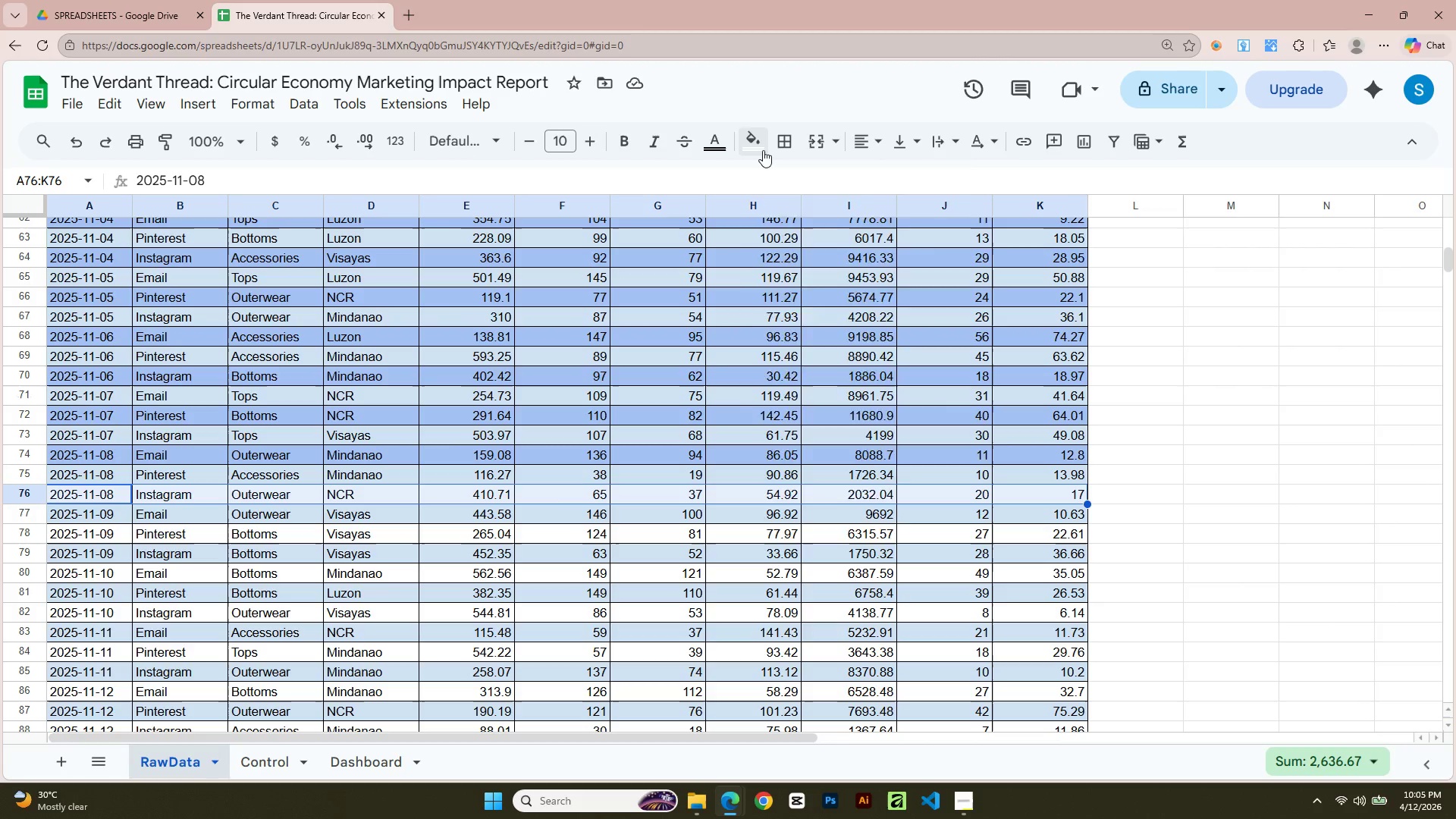 
left_click([763, 150])
 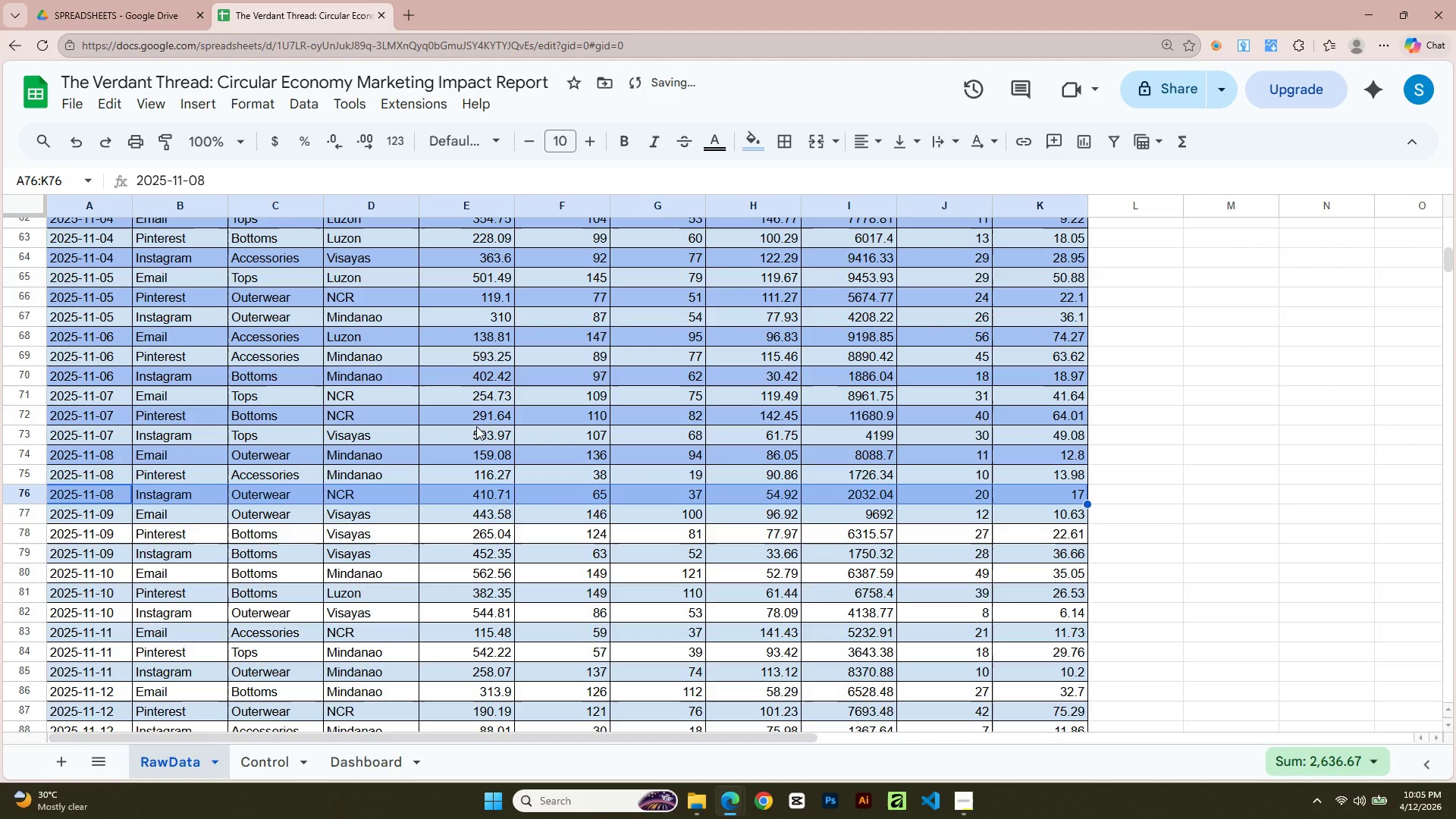 
left_click([89, 541])
 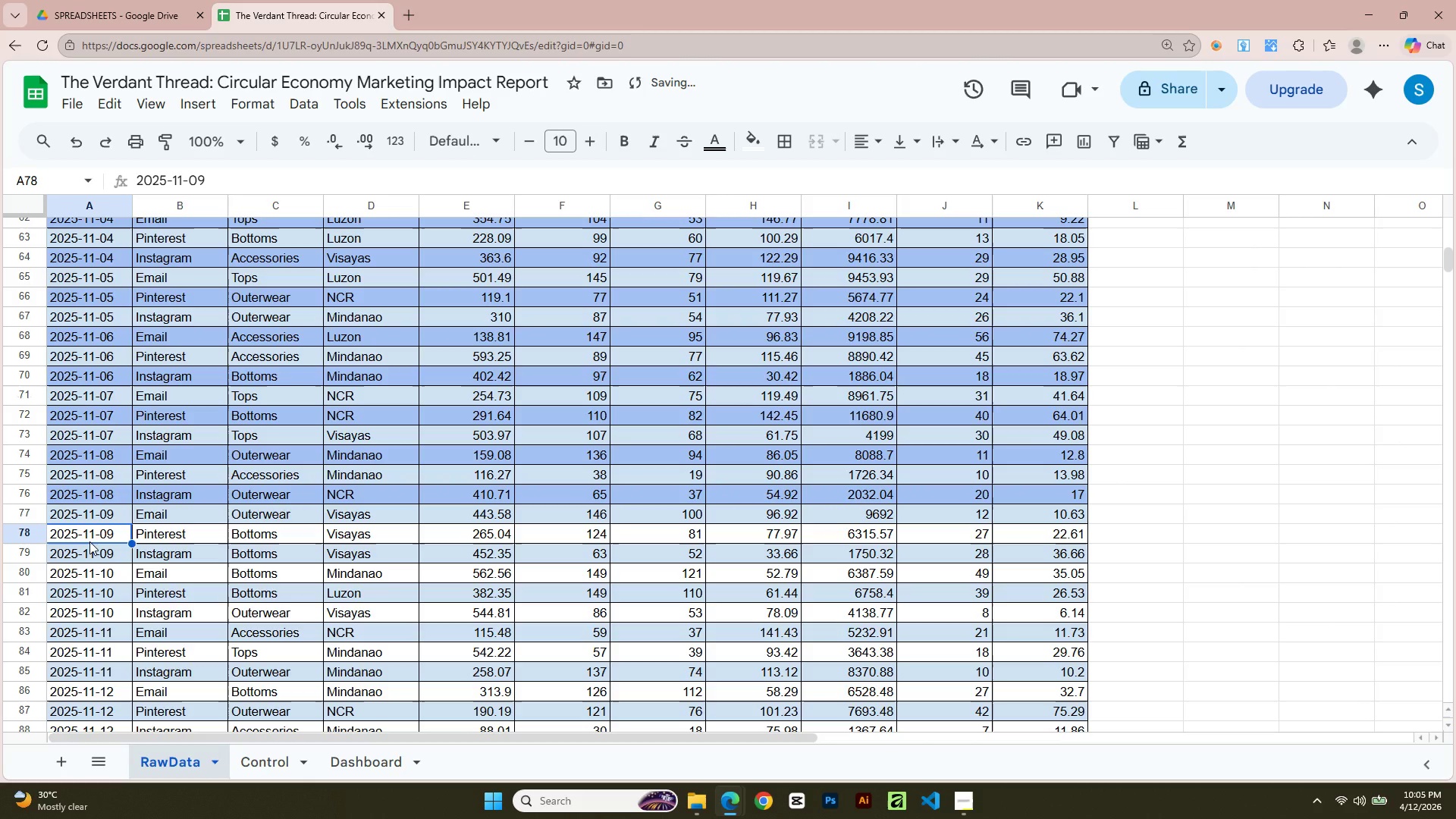 
key(Shift+ArrowRight)
 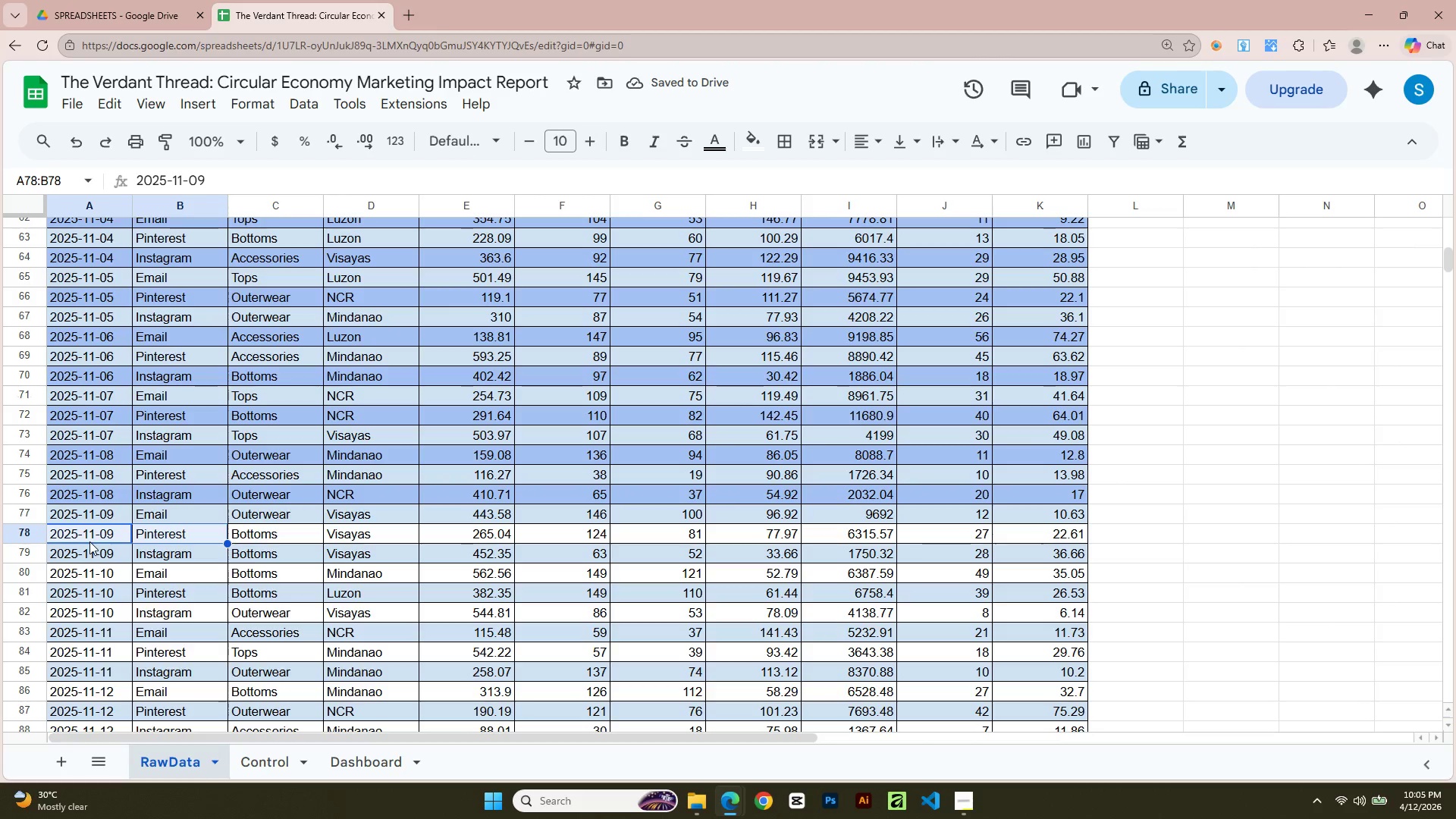 
key(Shift+ArrowRight)
 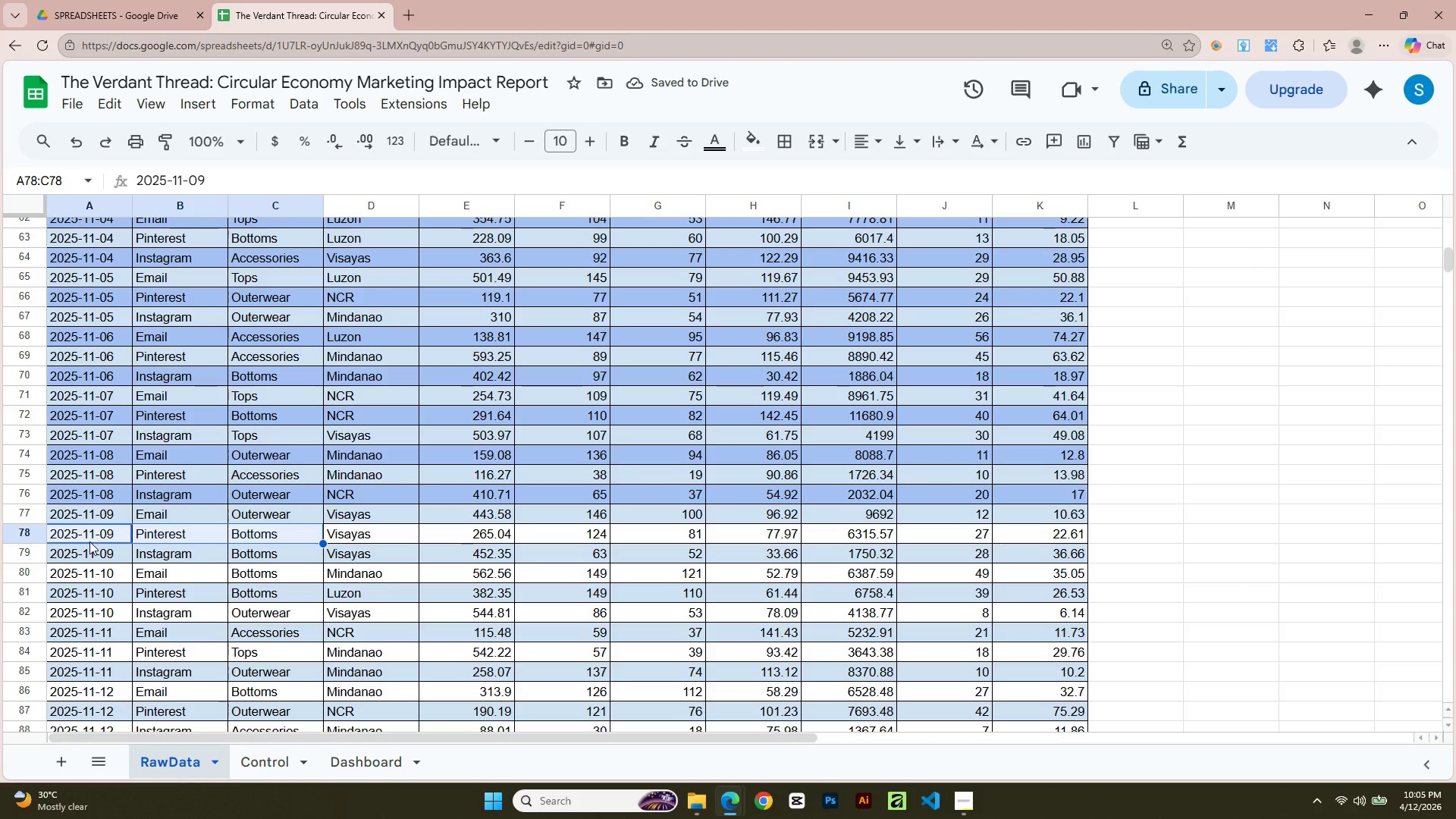 
key(Shift+ArrowRight)
 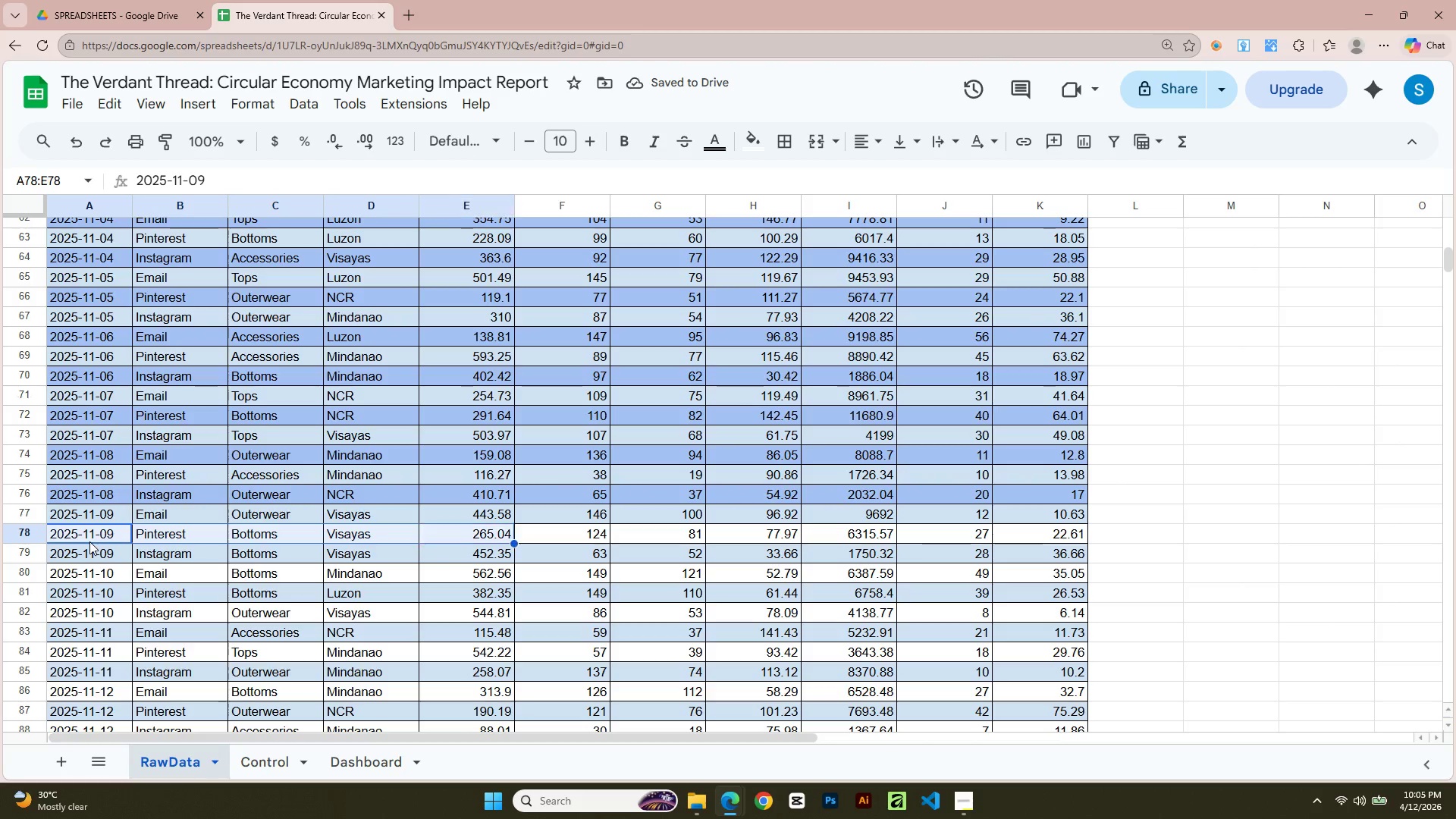 
key(Shift+ArrowRight)
 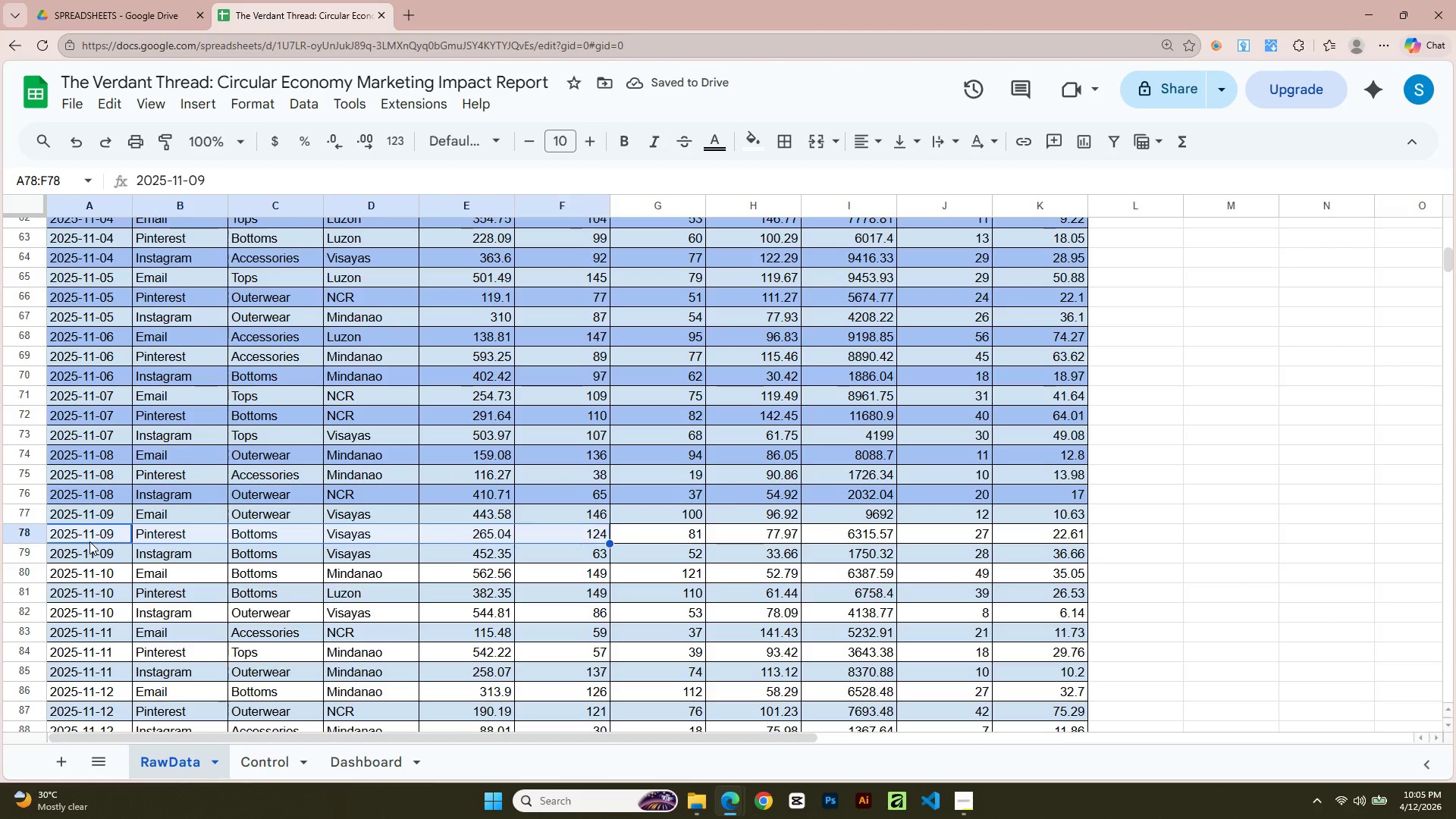 
key(Shift+ArrowRight)
 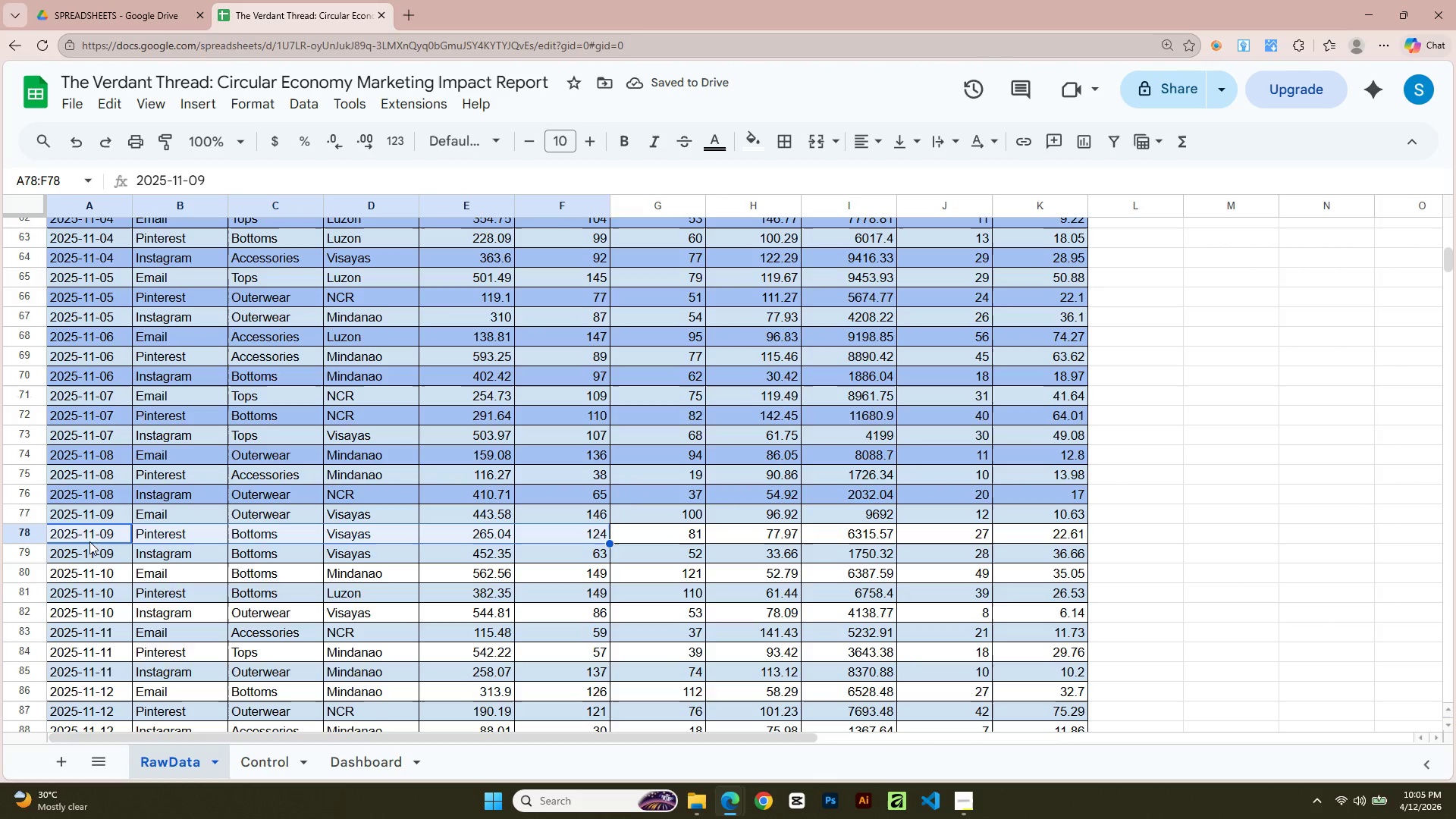 
key(Shift+ArrowRight)
 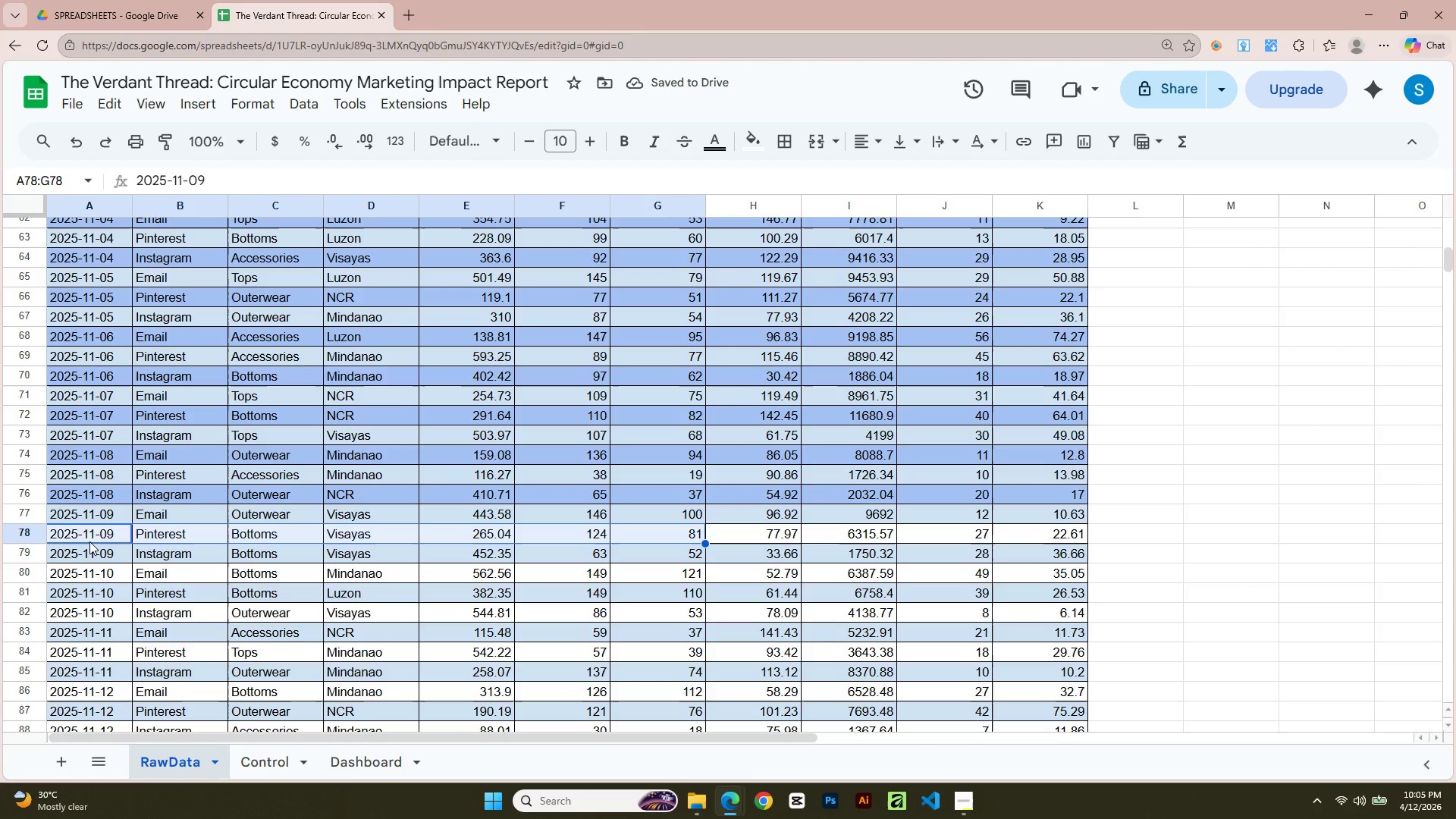 
key(Shift+ArrowRight)
 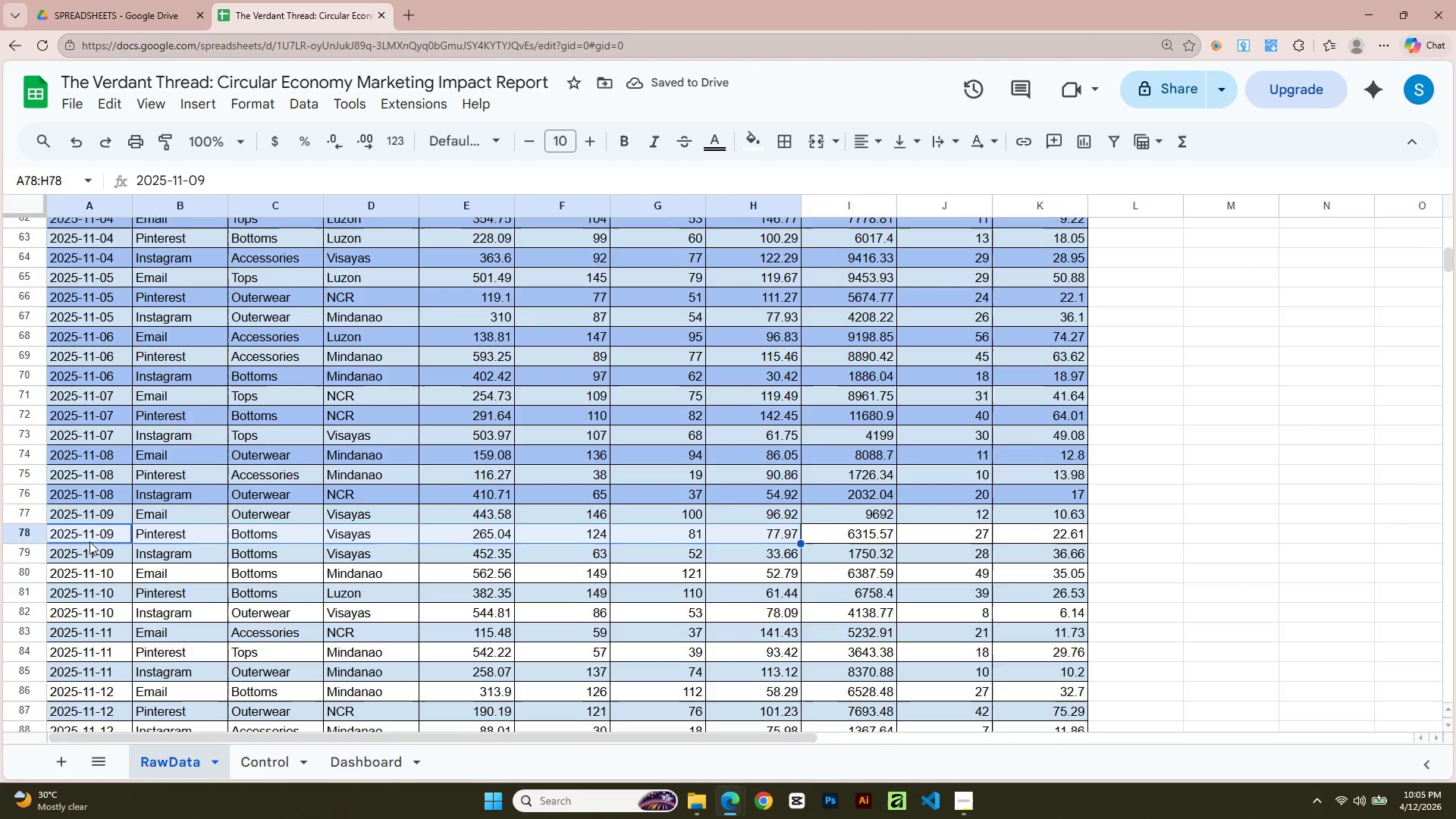 
key(Shift+ArrowRight)
 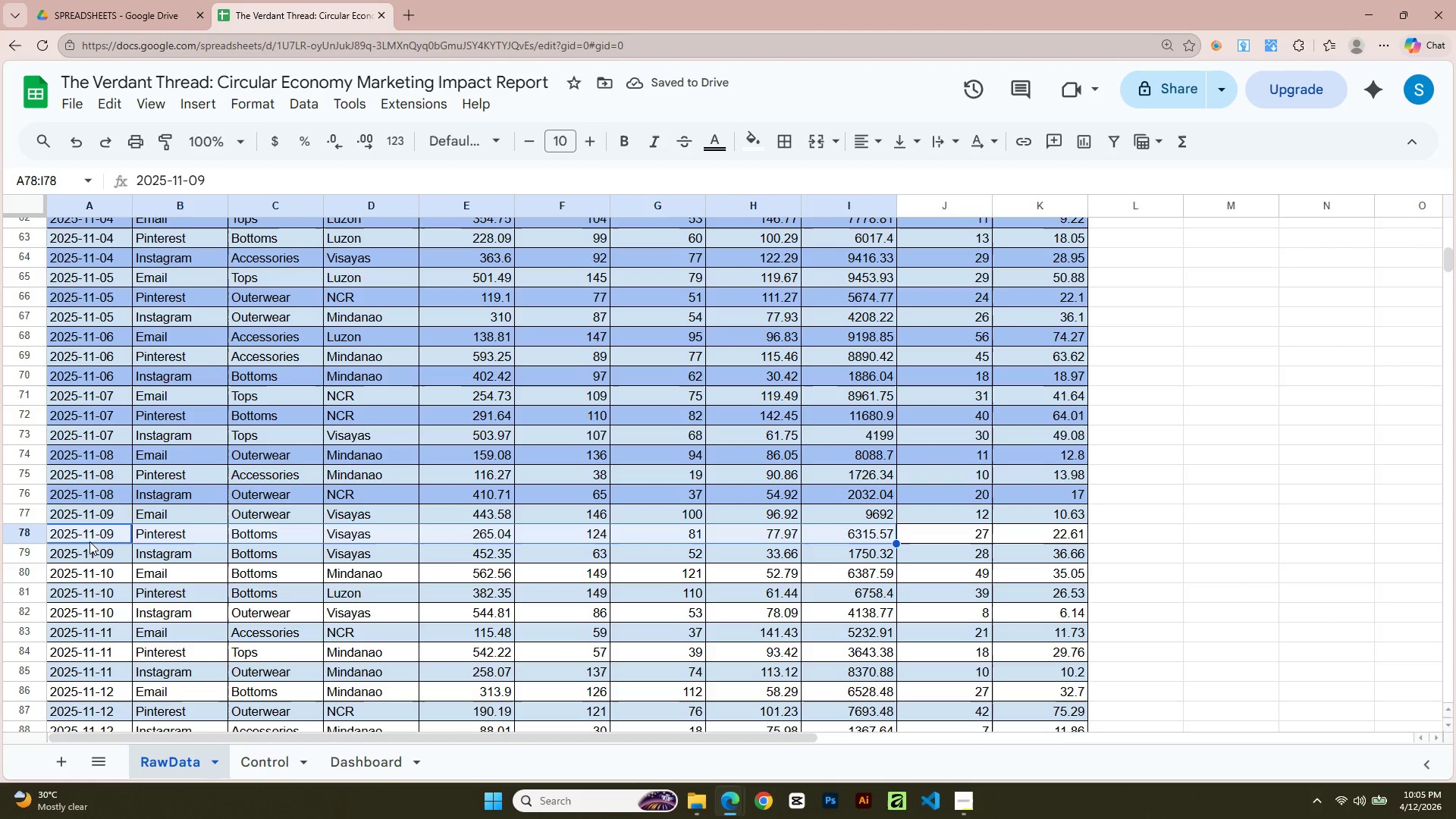 
key(Shift+ArrowRight)
 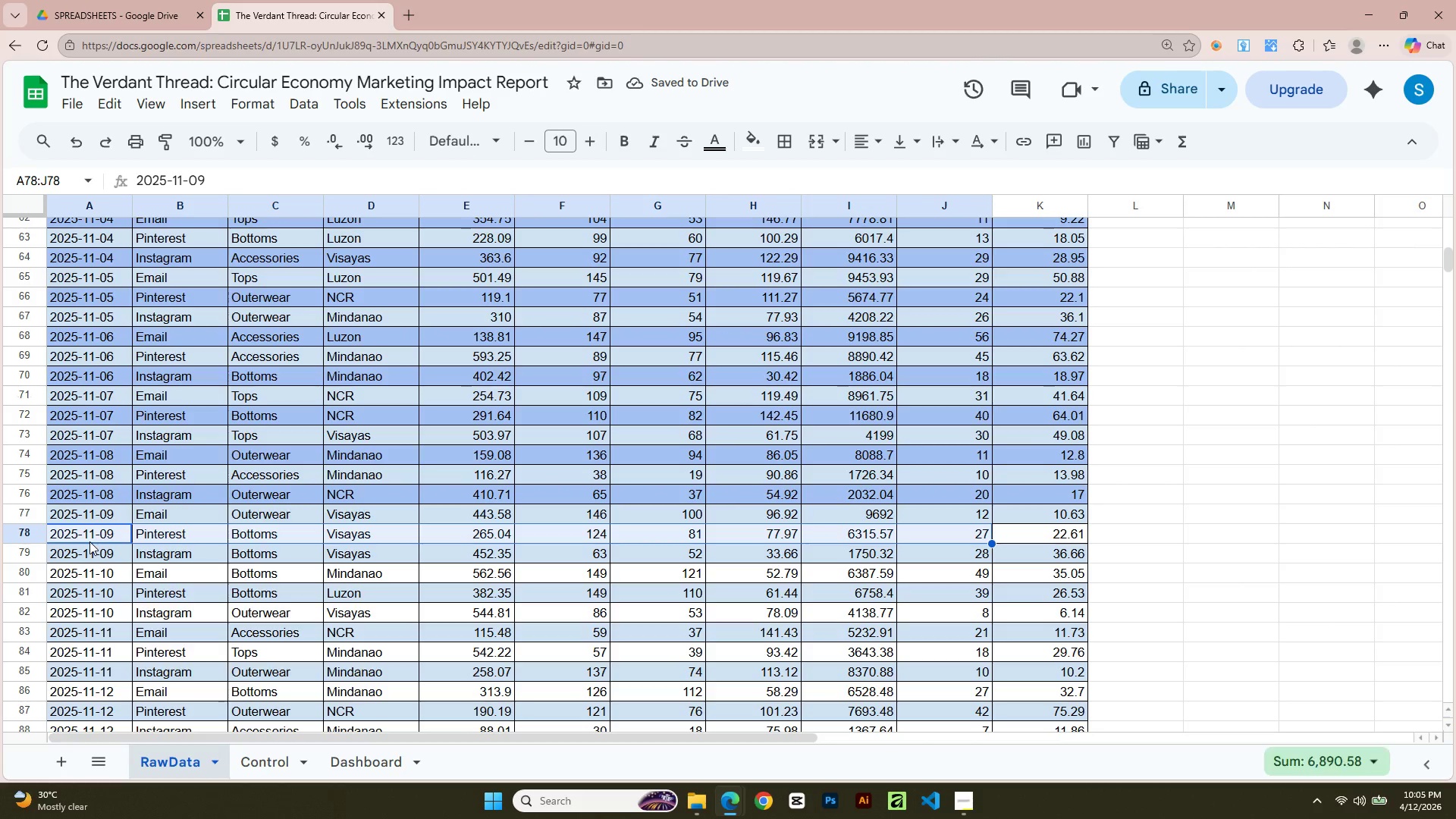 
key(Shift+ArrowRight)
 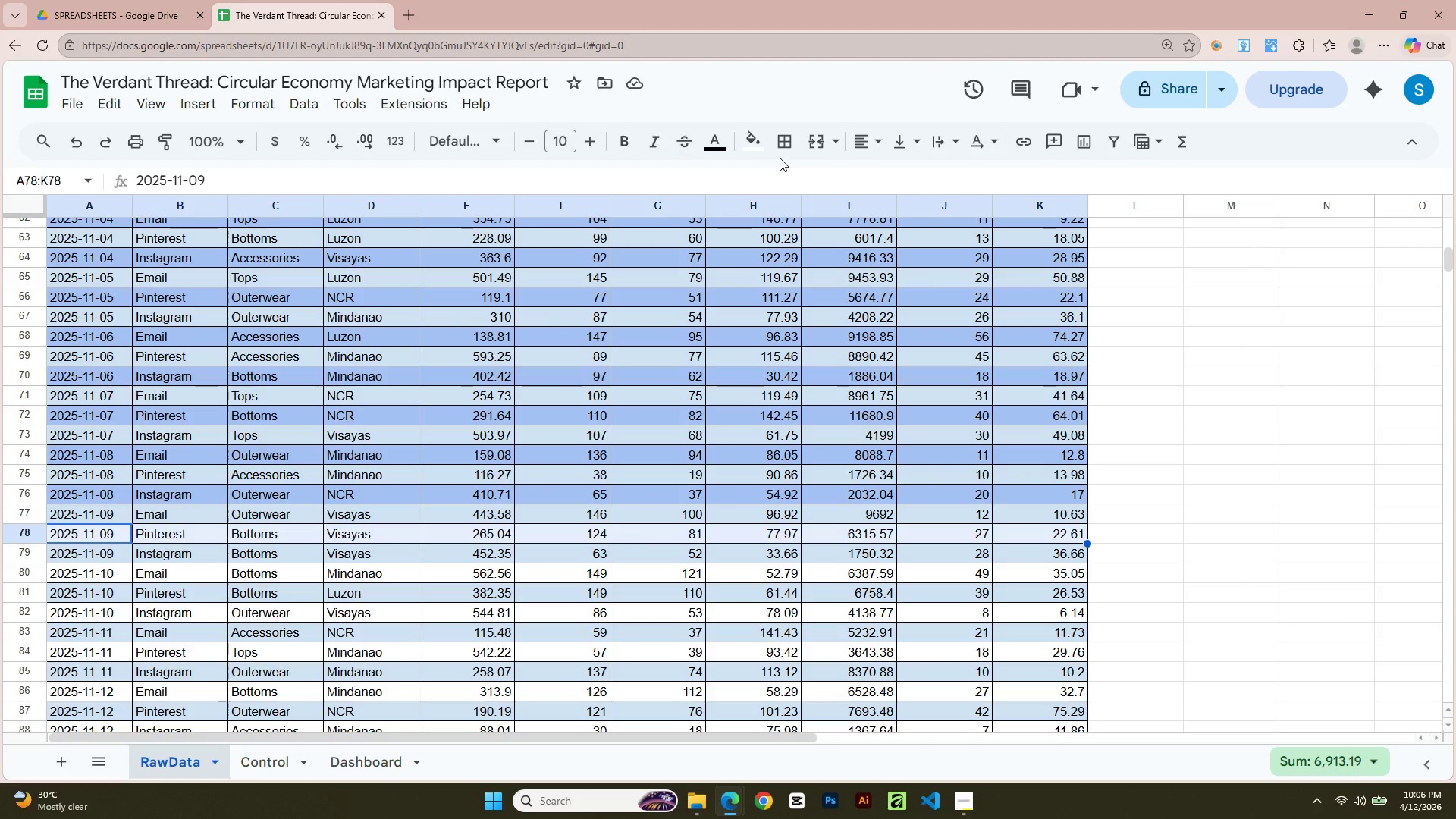 
left_click([757, 137])
 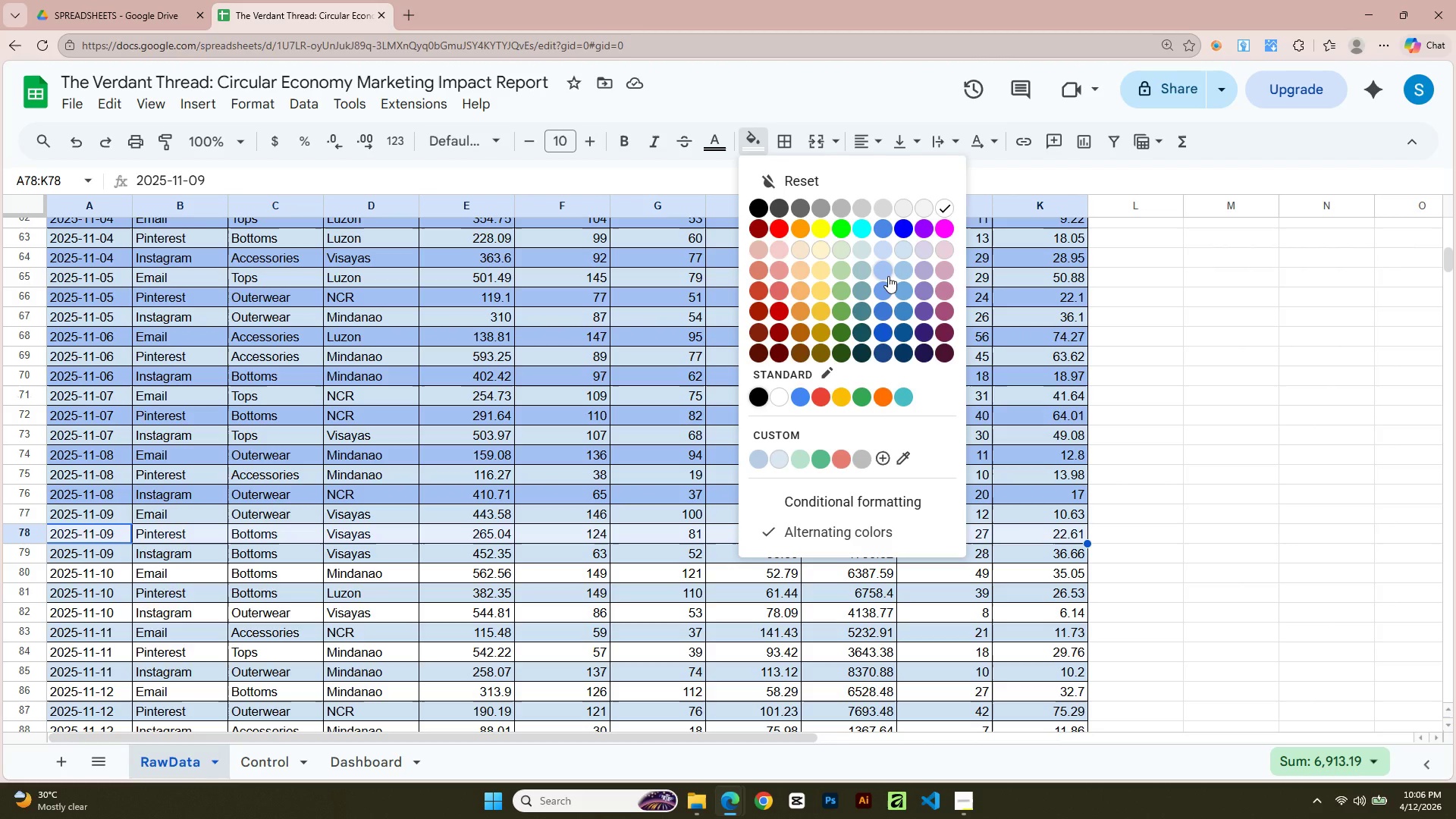 
left_click([886, 274])
 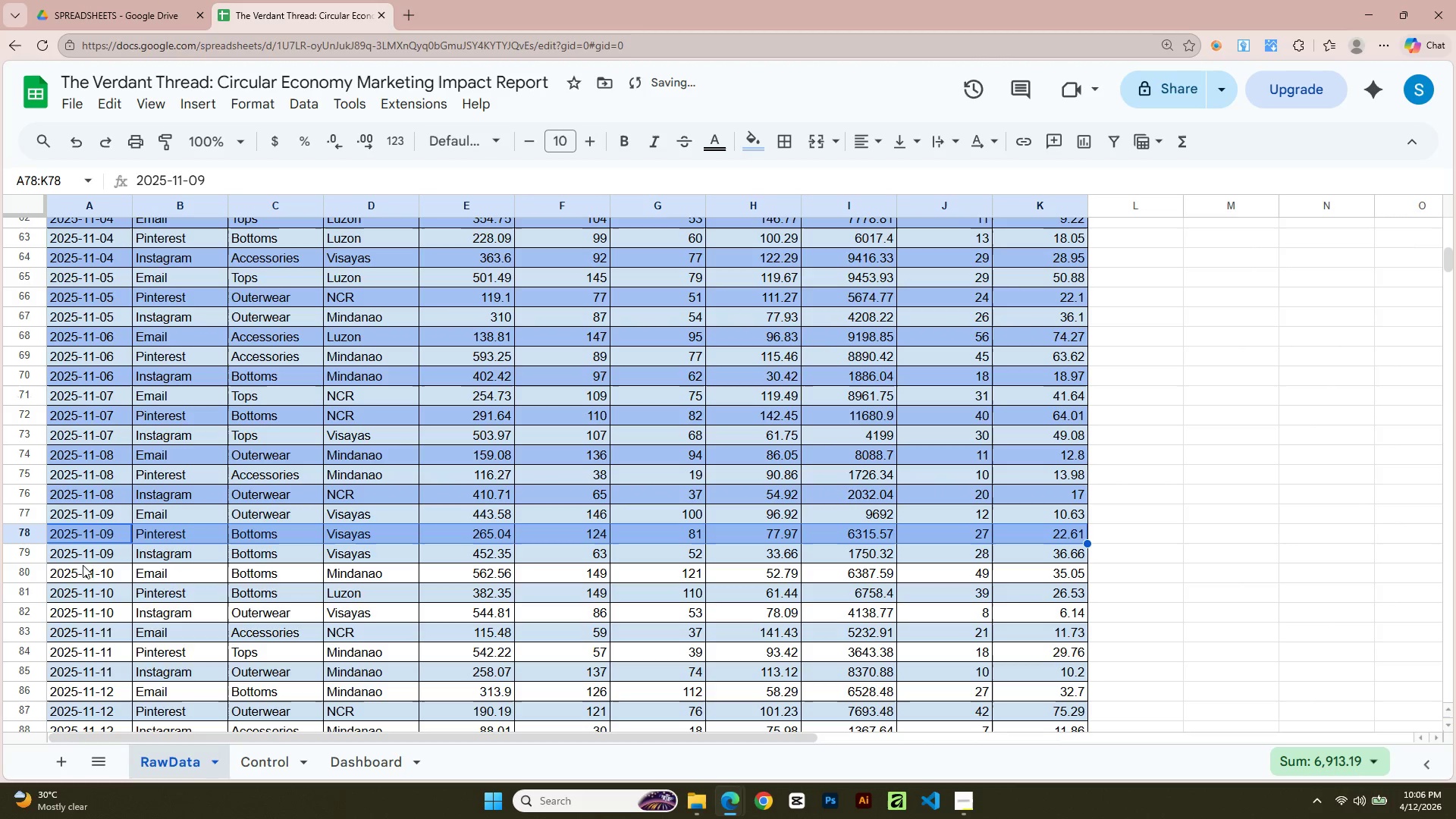 
left_click([83, 568])
 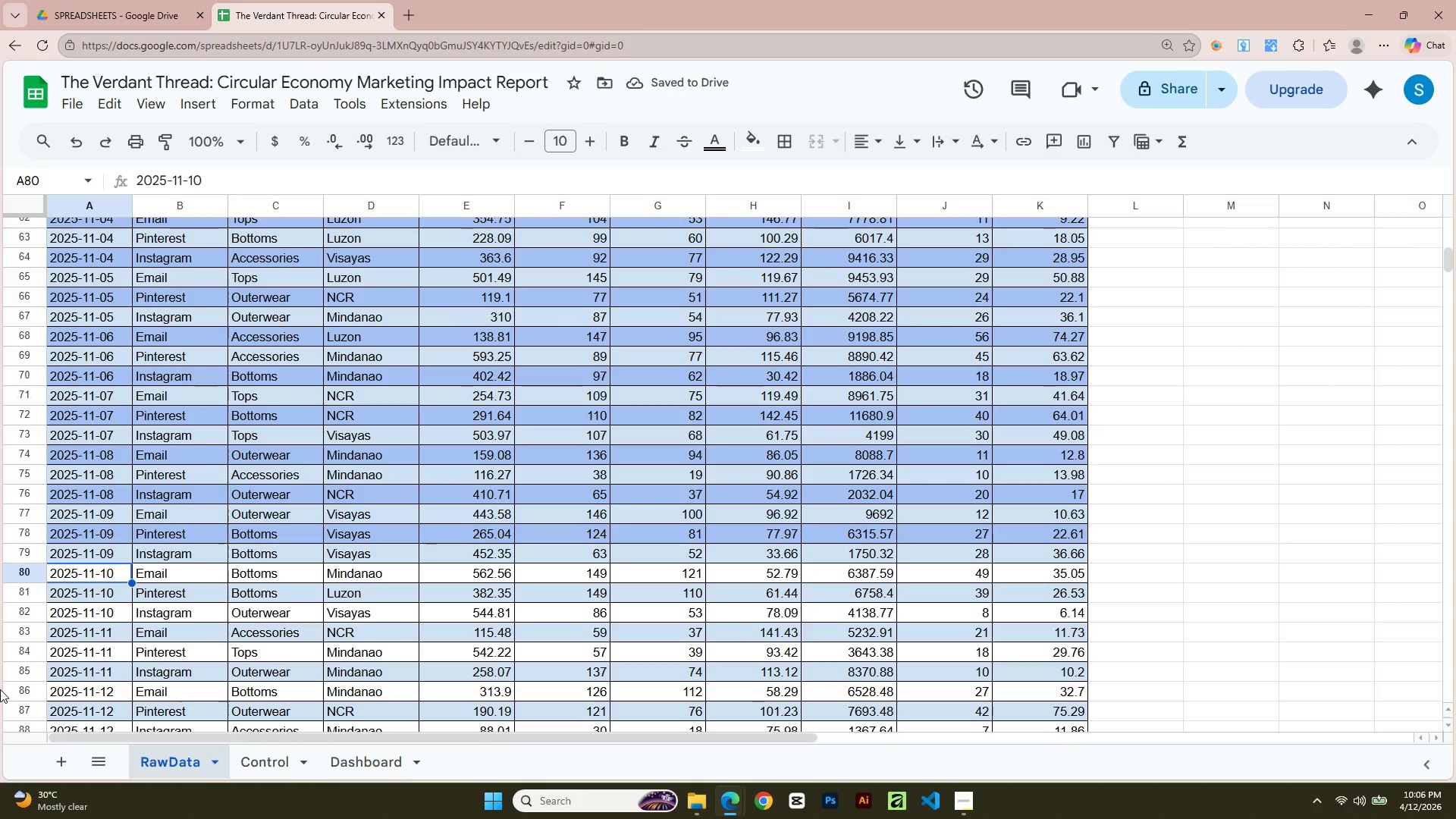 
key(Shift+ArrowRight)
 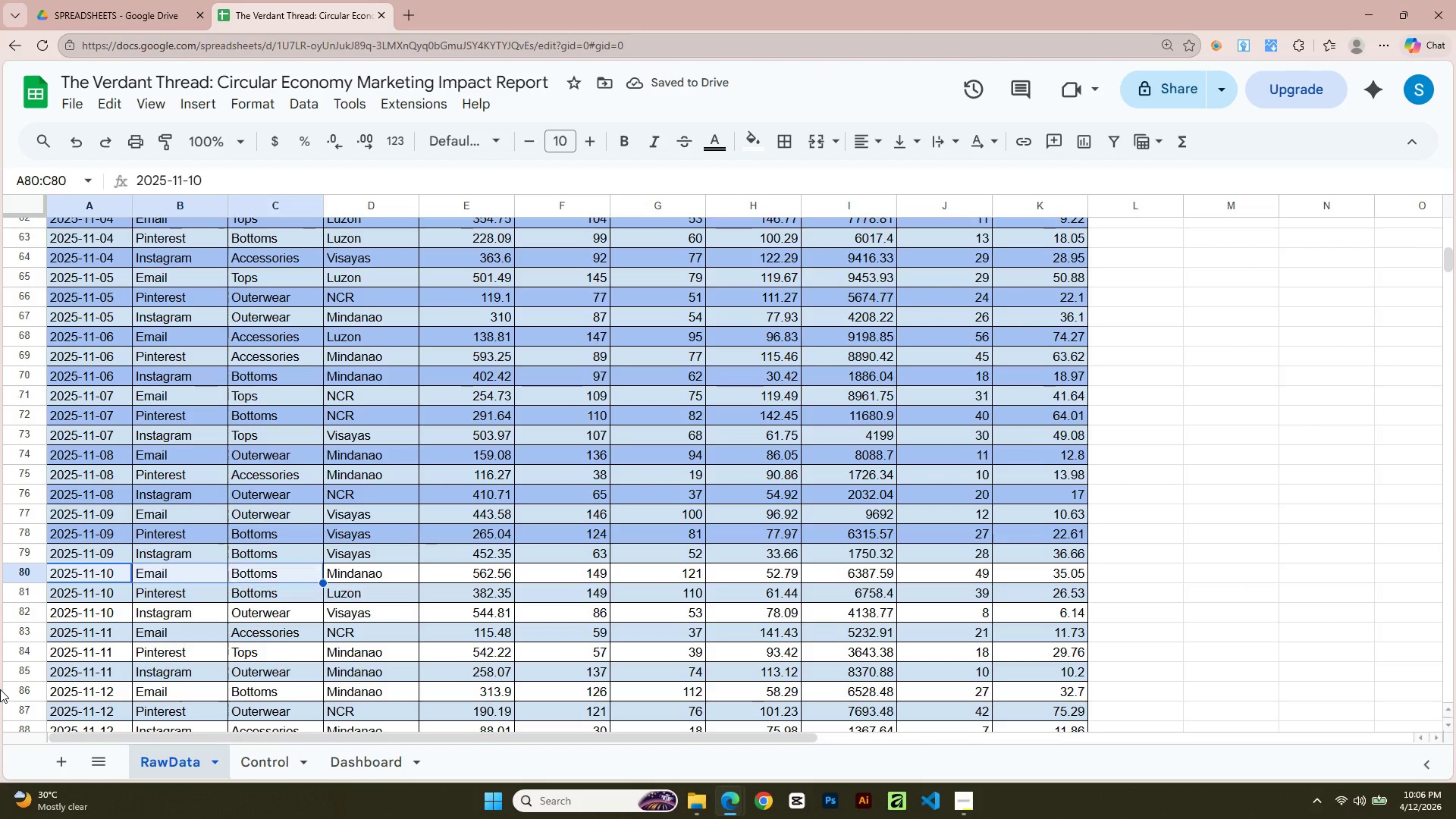 
key(Shift+ArrowRight)
 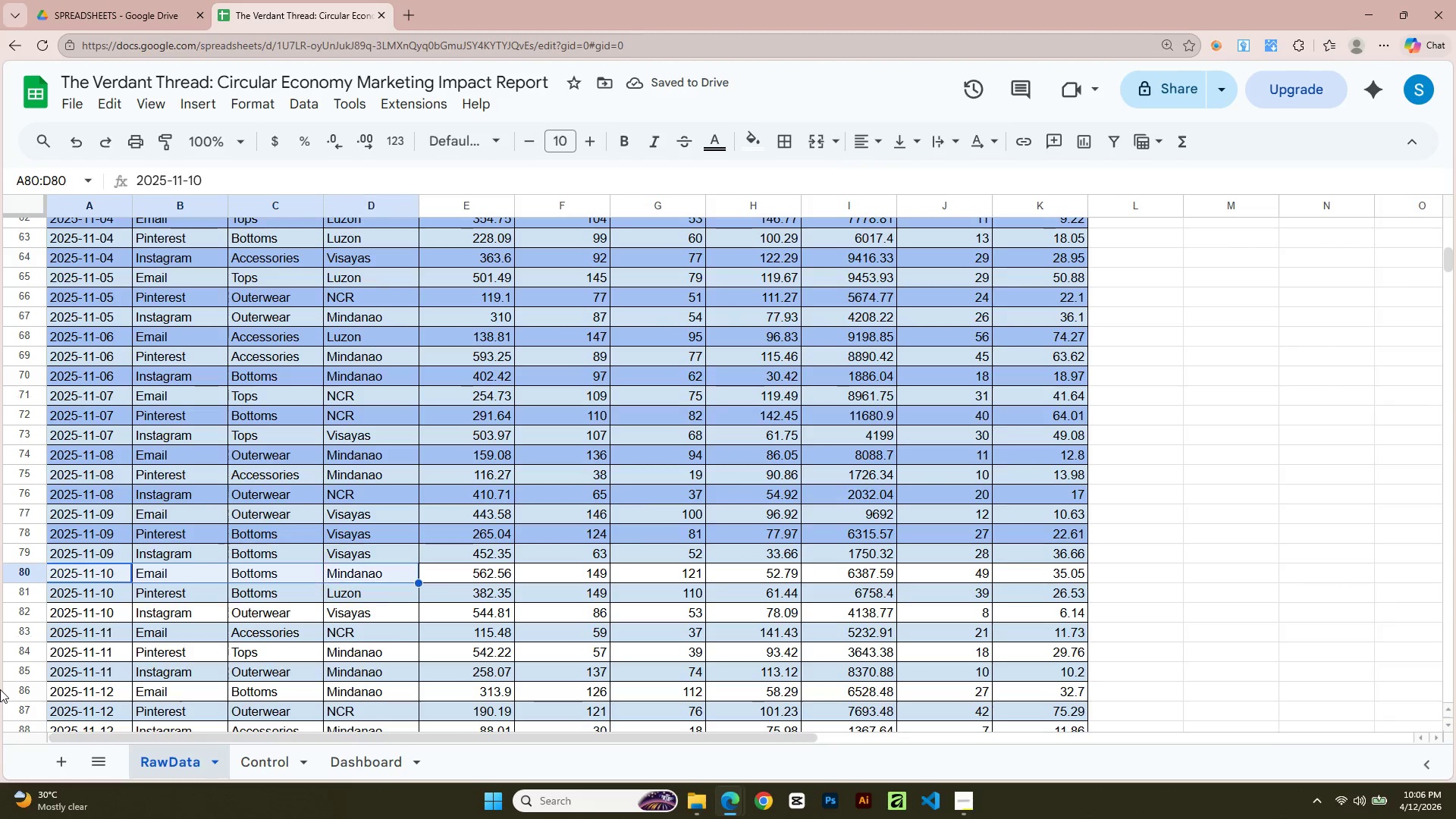 
key(Shift+ArrowRight)
 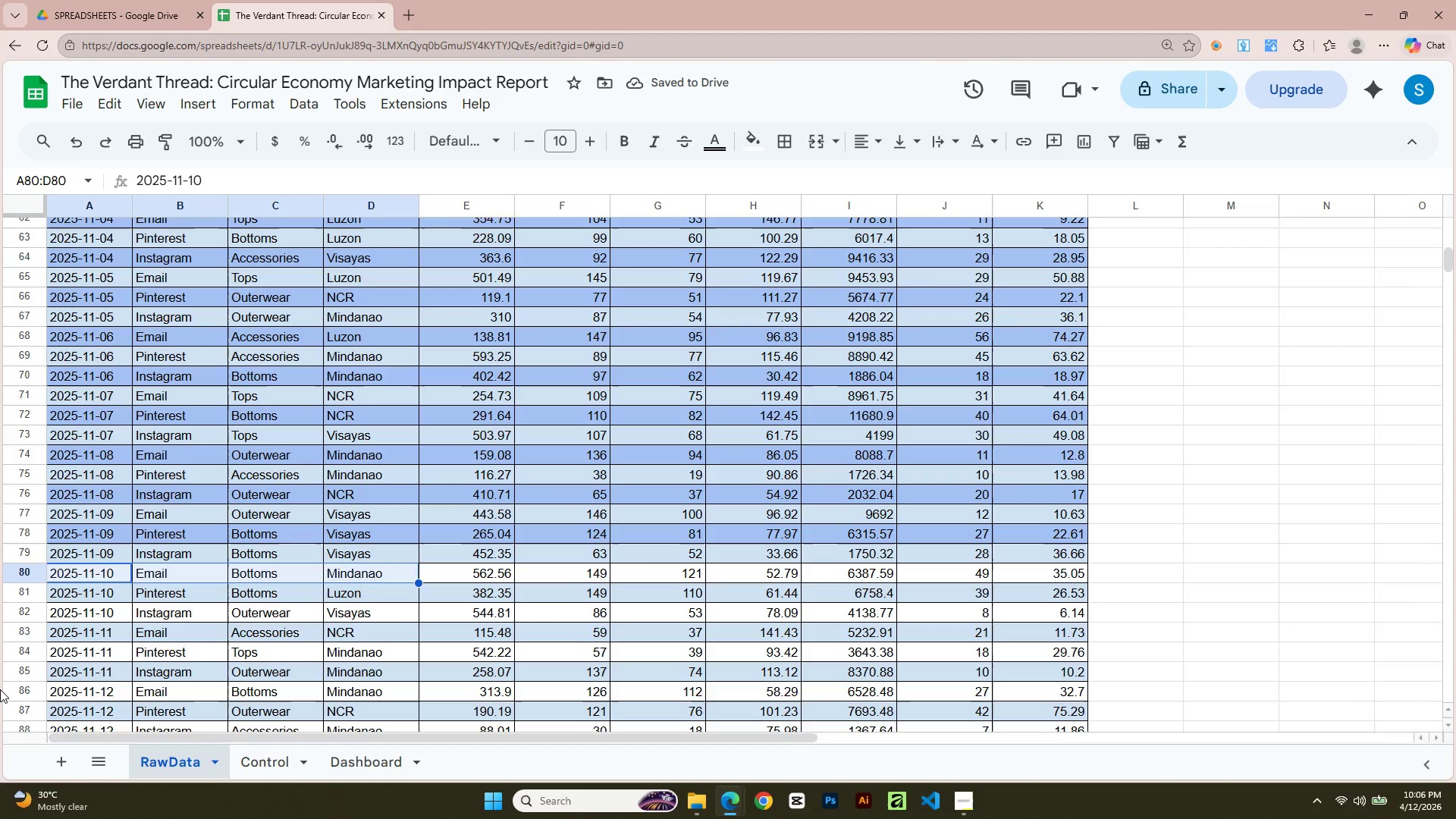 
key(Shift+ArrowRight)
 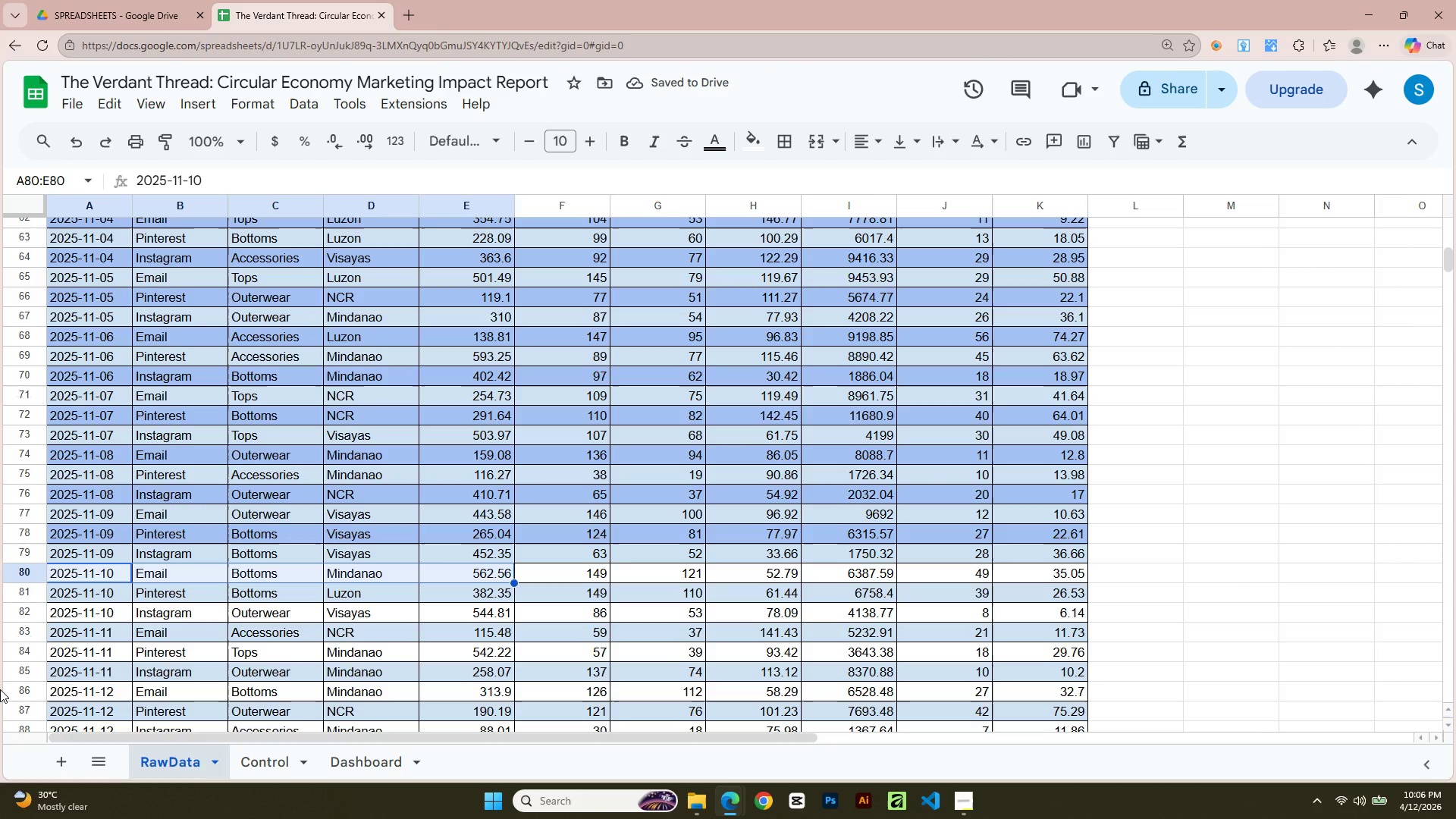 
key(Shift+ArrowRight)
 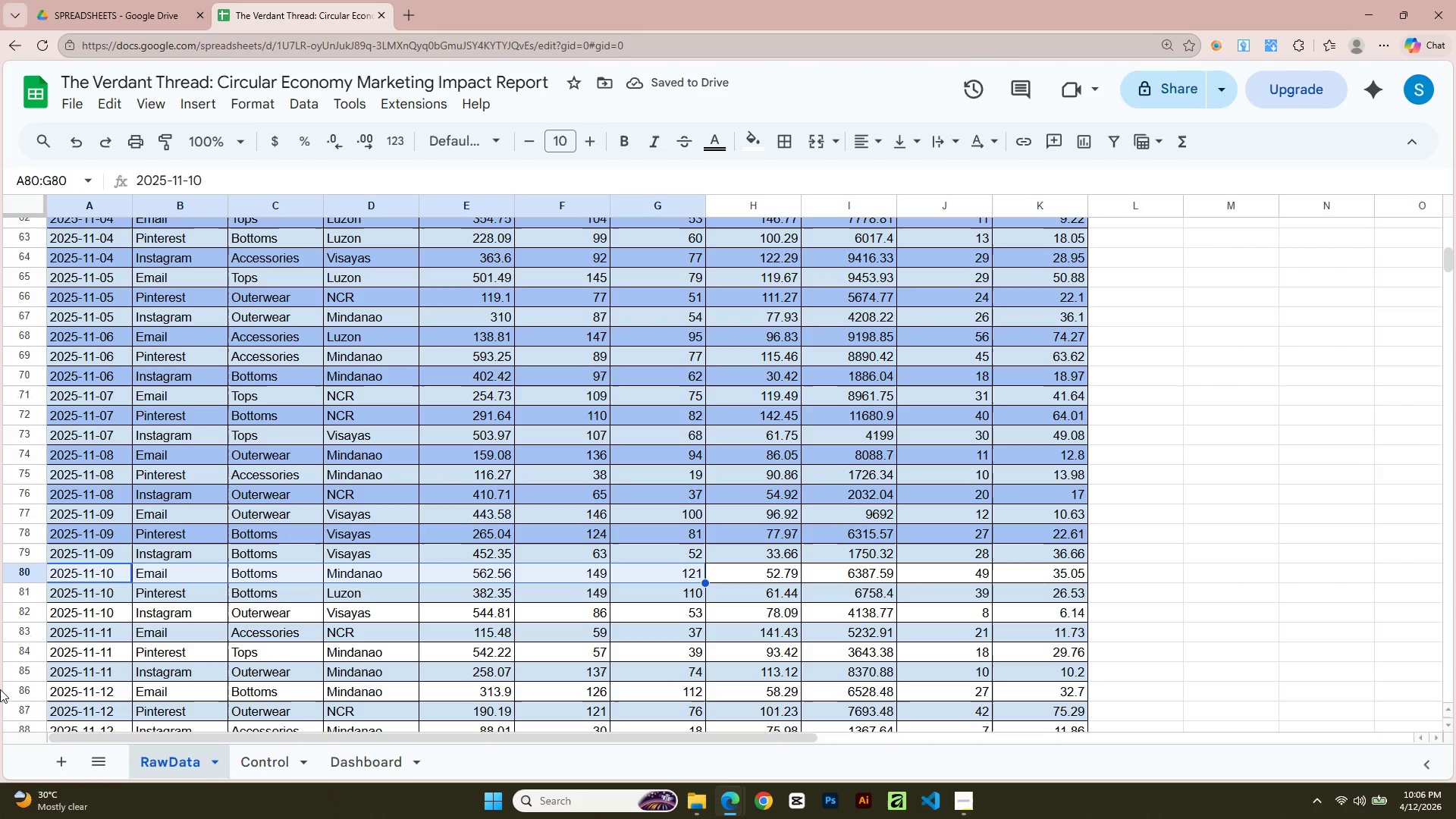 
key(Shift+ArrowRight)
 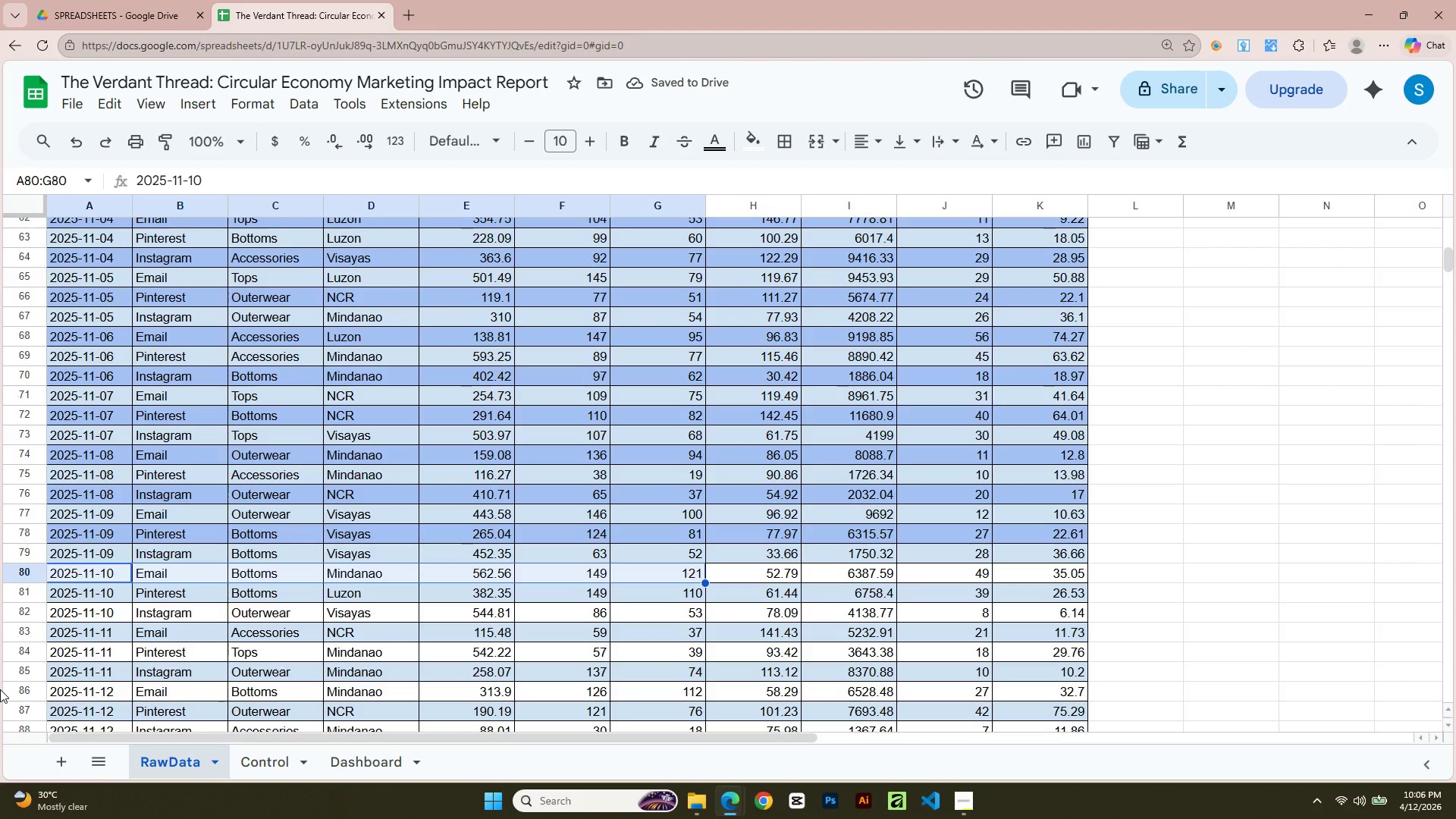 
key(Shift+ArrowRight)
 